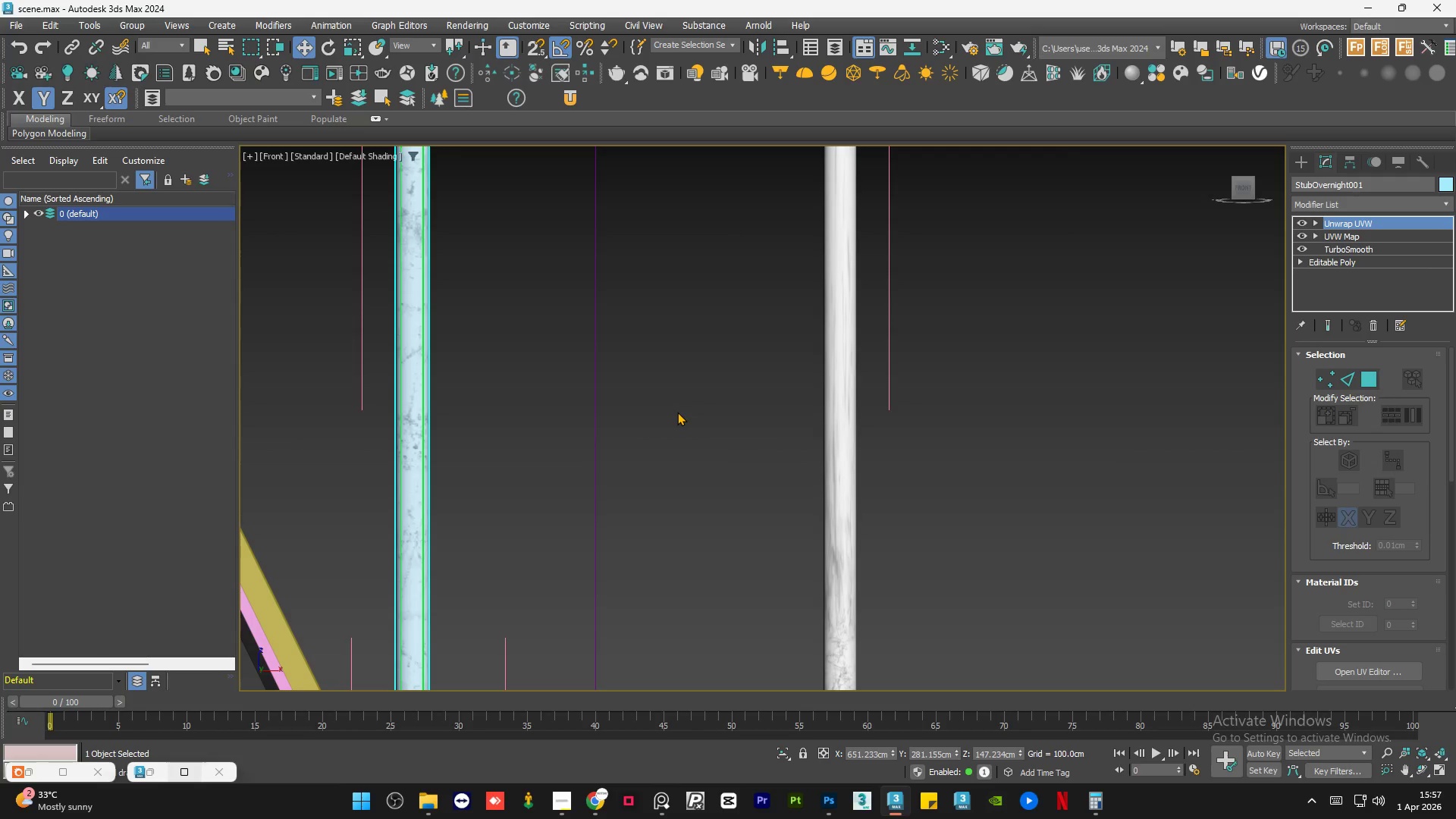 
left_click([677, 412])
 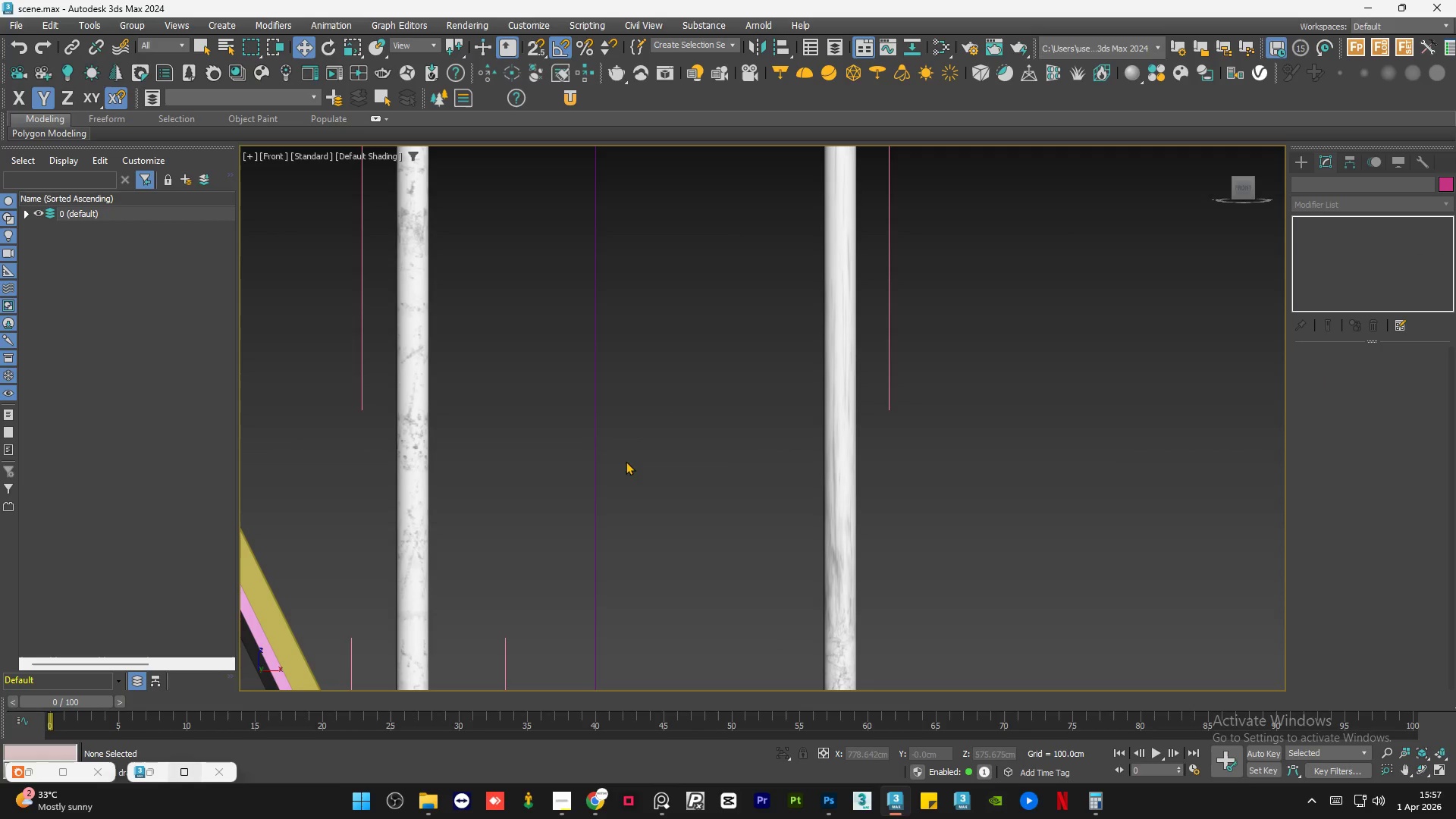 
scroll: coordinate [636, 522], scroll_direction: down, amount: 3.0
 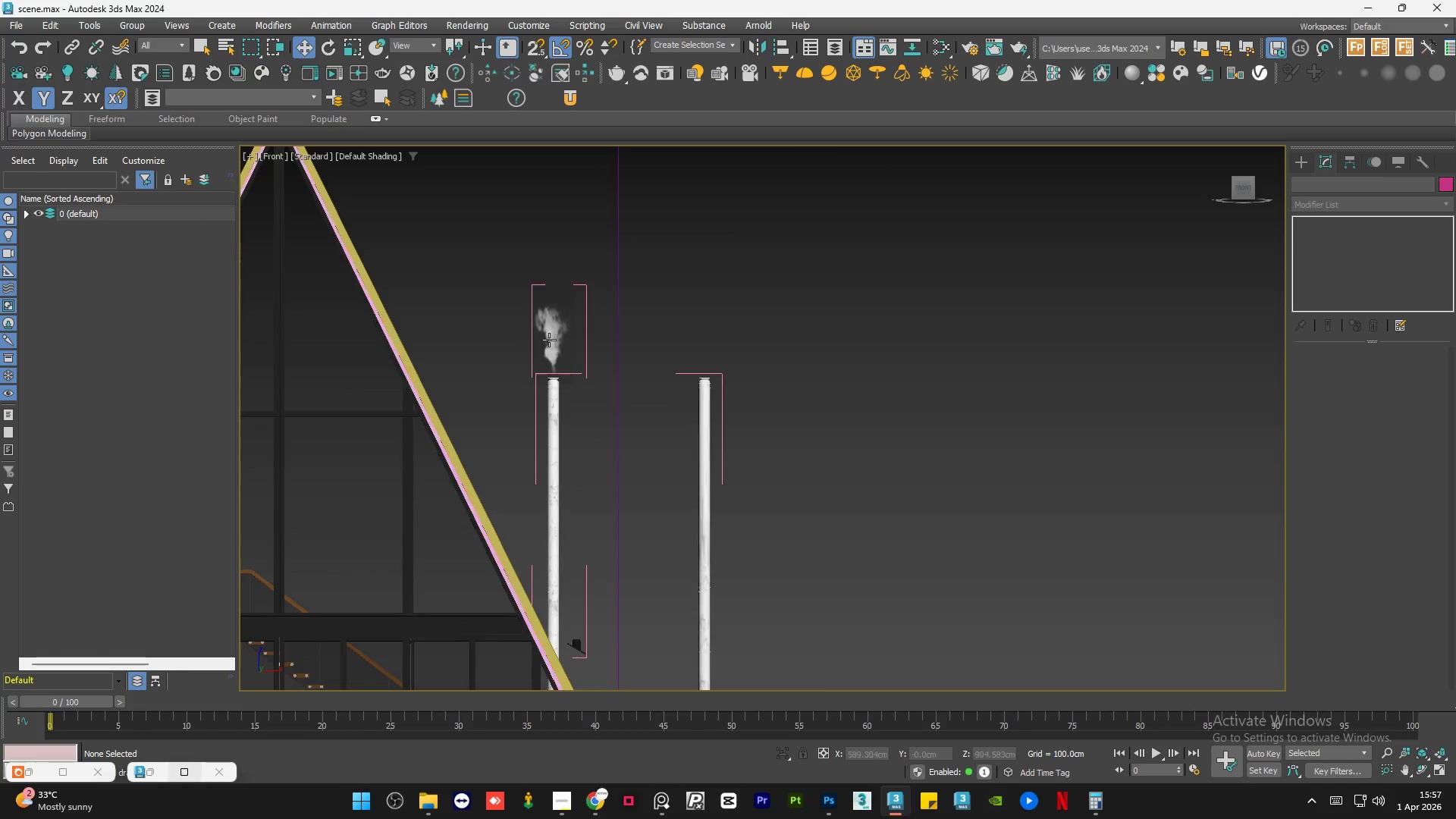 
scroll: coordinate [551, 370], scroll_direction: up, amount: 5.0
 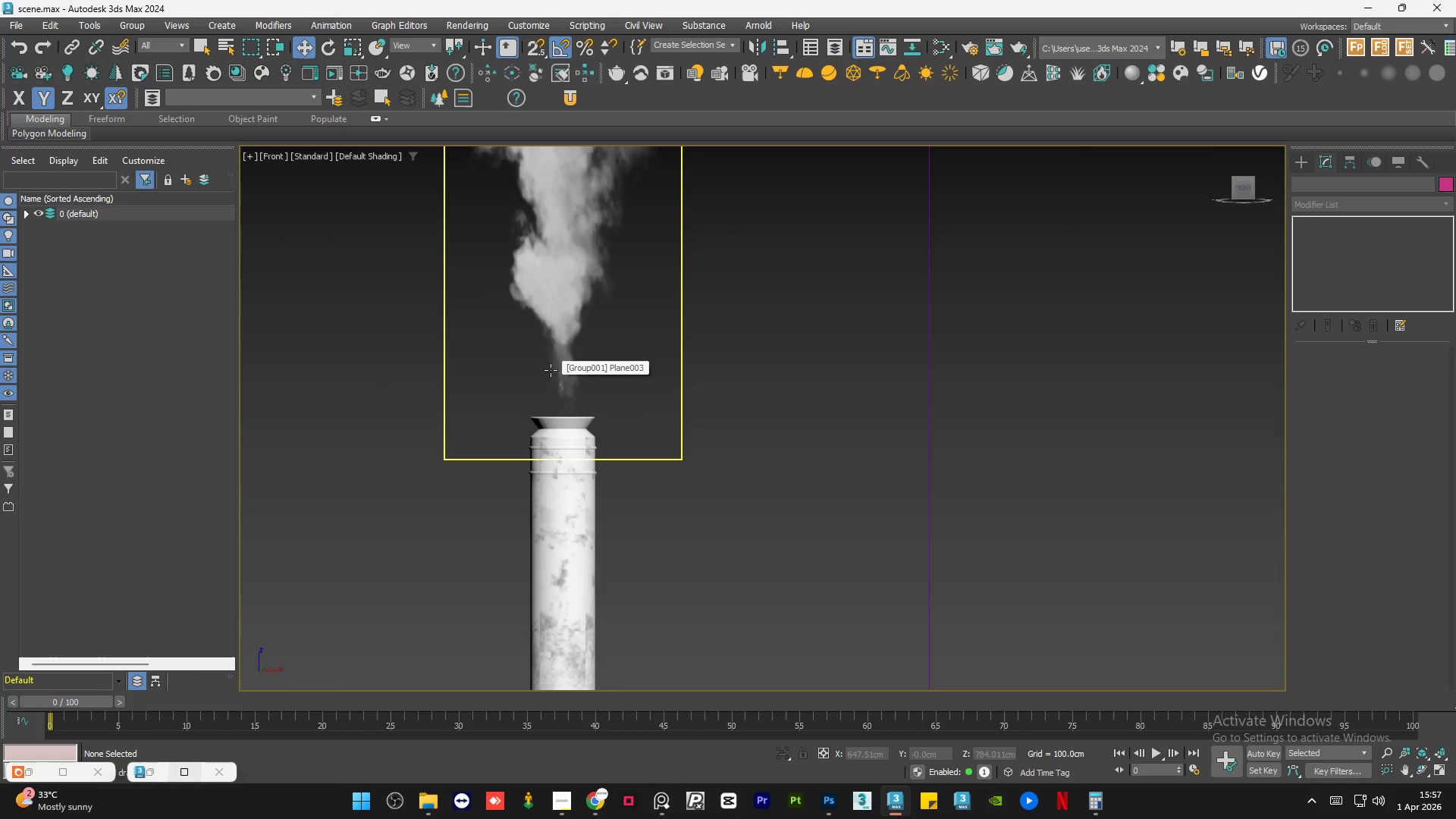 
scroll: coordinate [553, 378], scroll_direction: down, amount: 6.0
 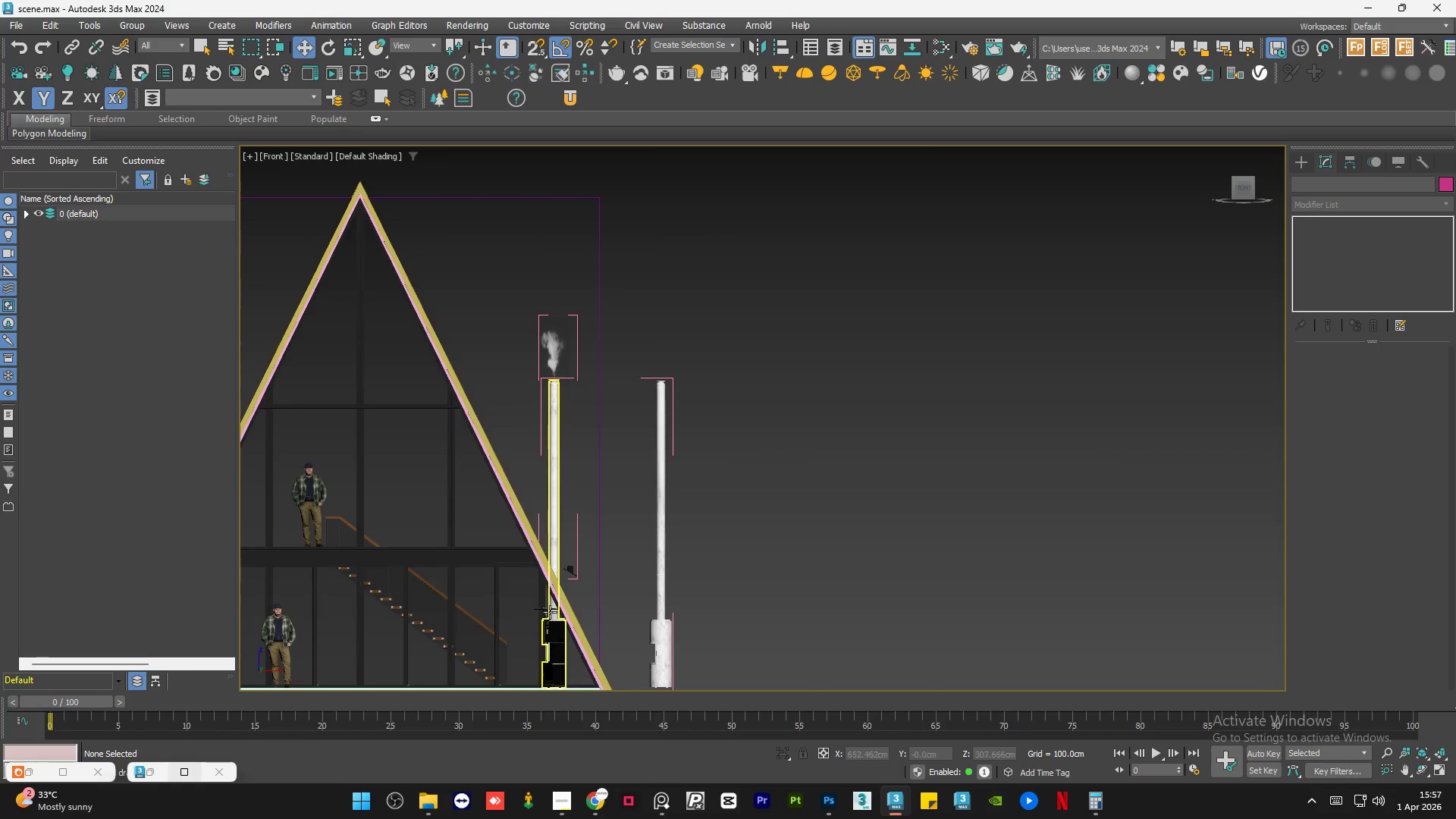 
scroll: coordinate [590, 556], scroll_direction: up, amount: 7.0
 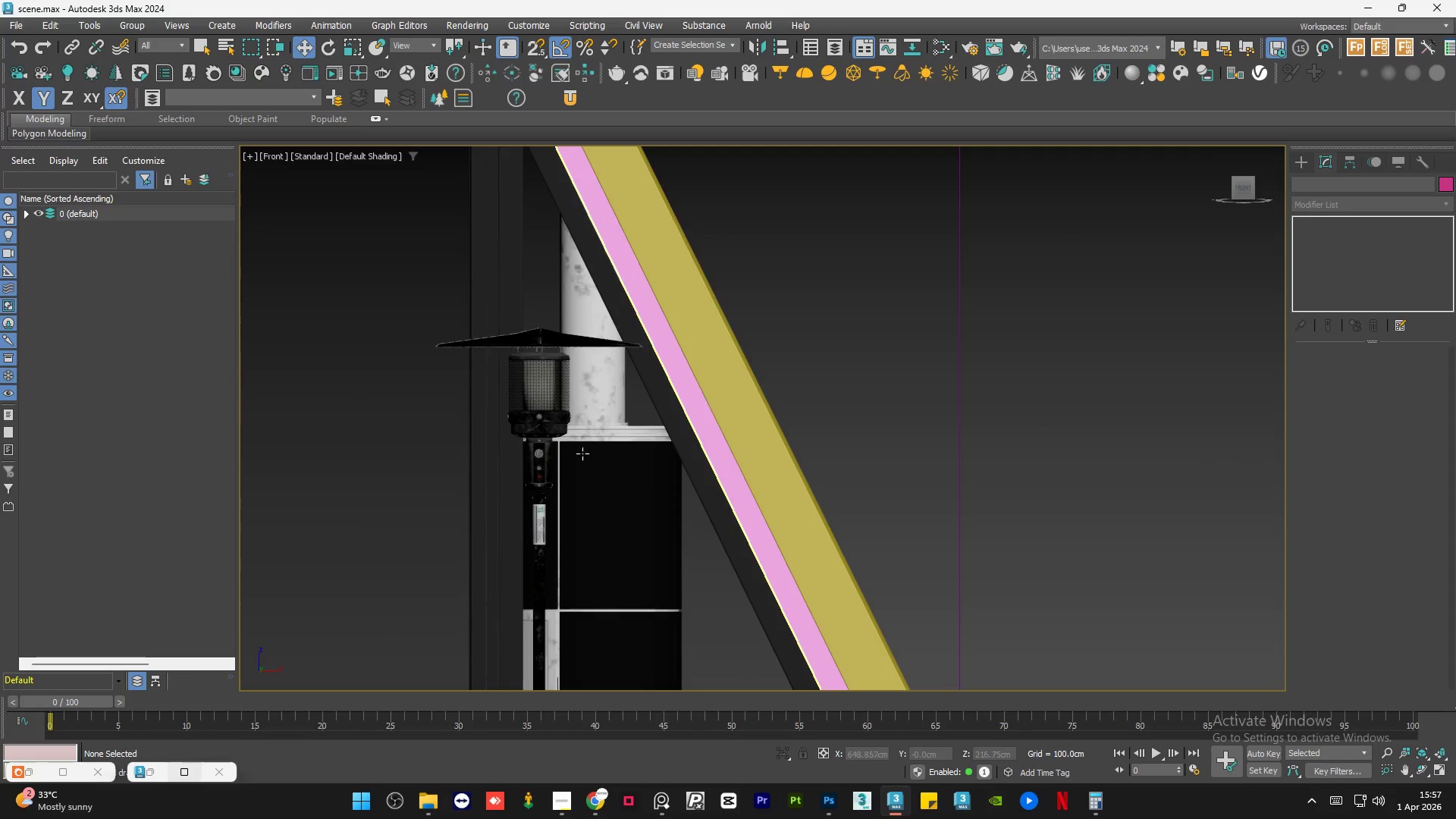 
scroll: coordinate [579, 447], scroll_direction: down, amount: 4.0
 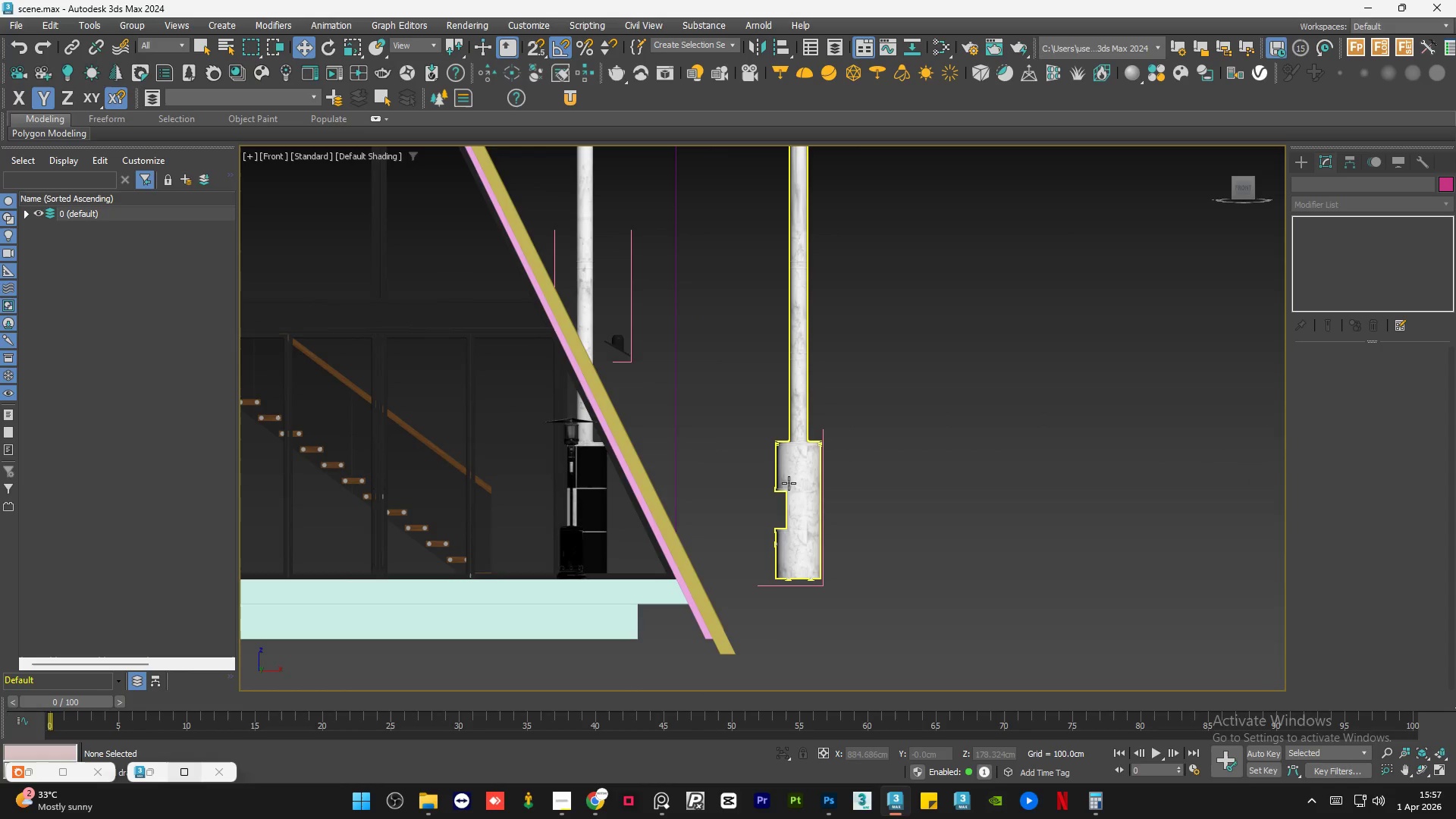 
left_click([789, 483])
 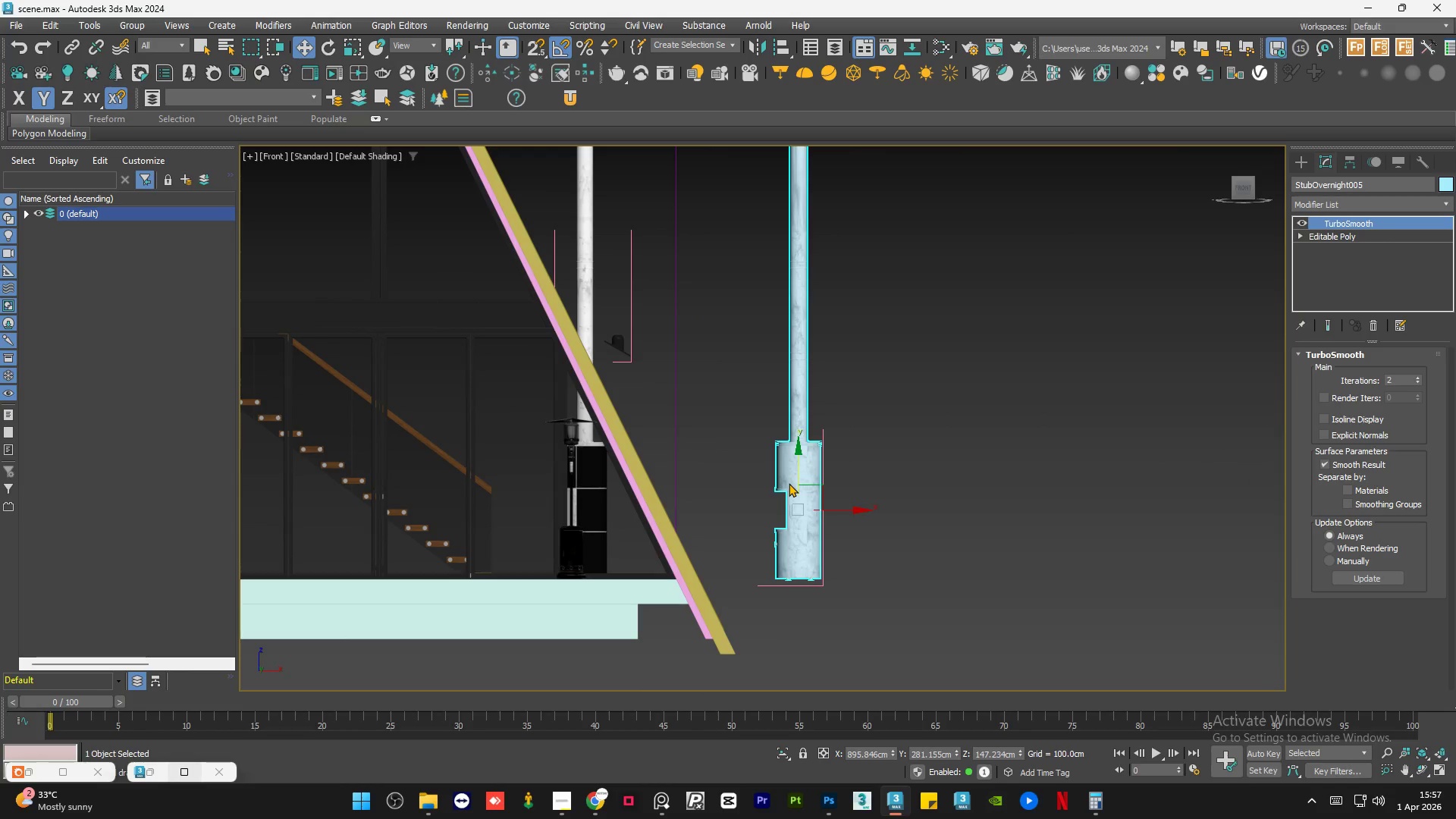 
key(Delete)
 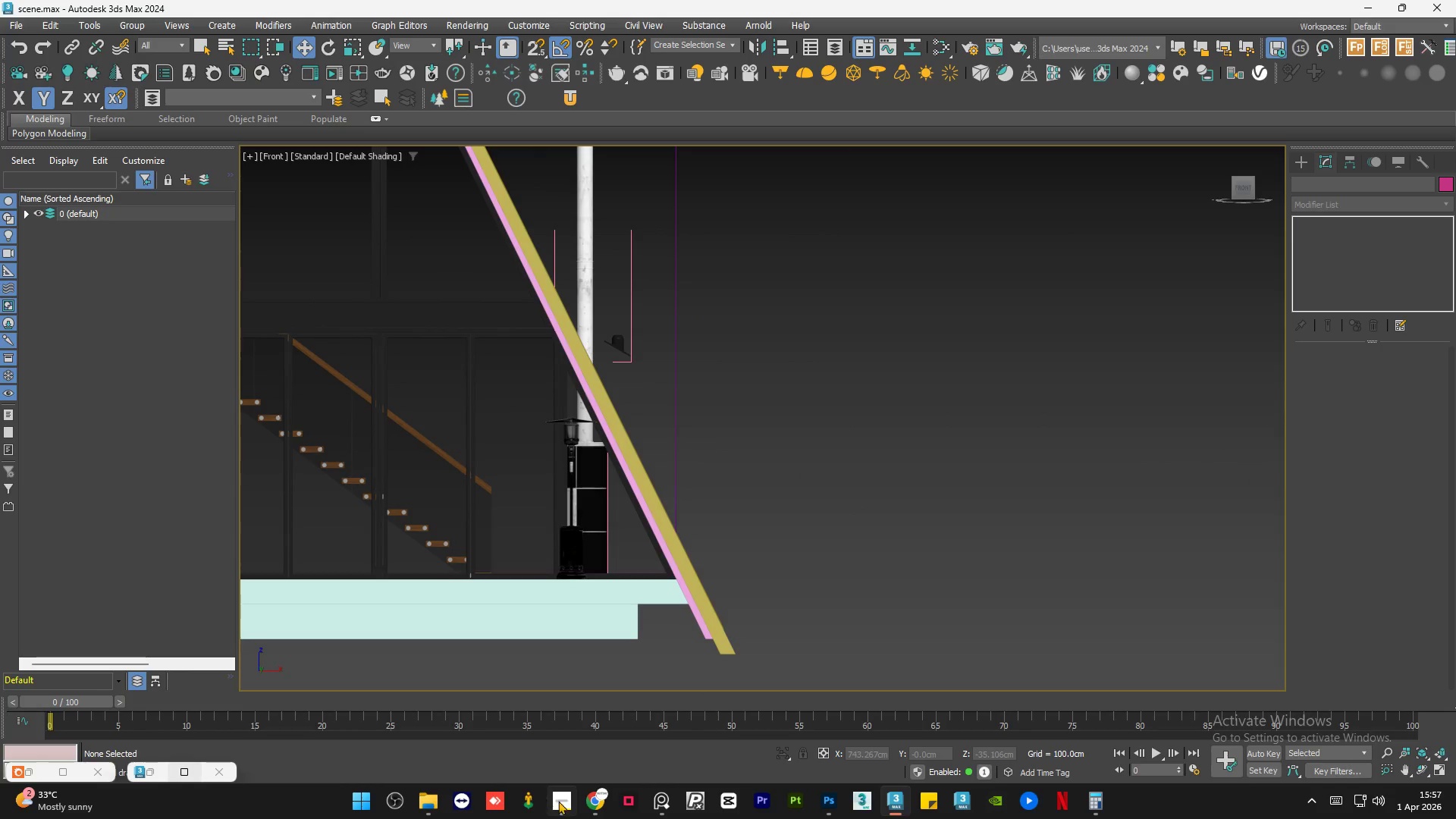 
left_click([590, 803])
 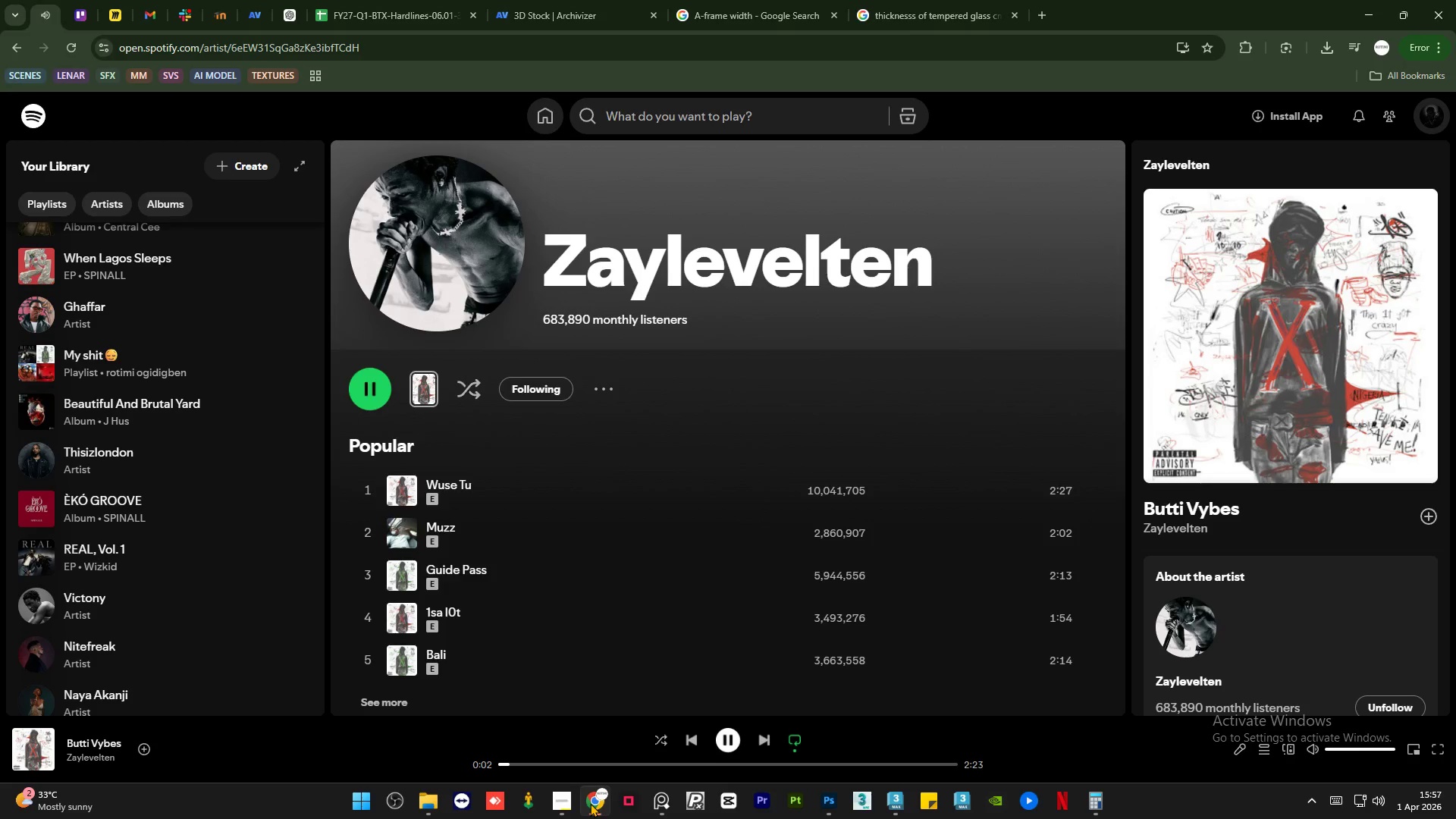 
left_click([590, 803])
 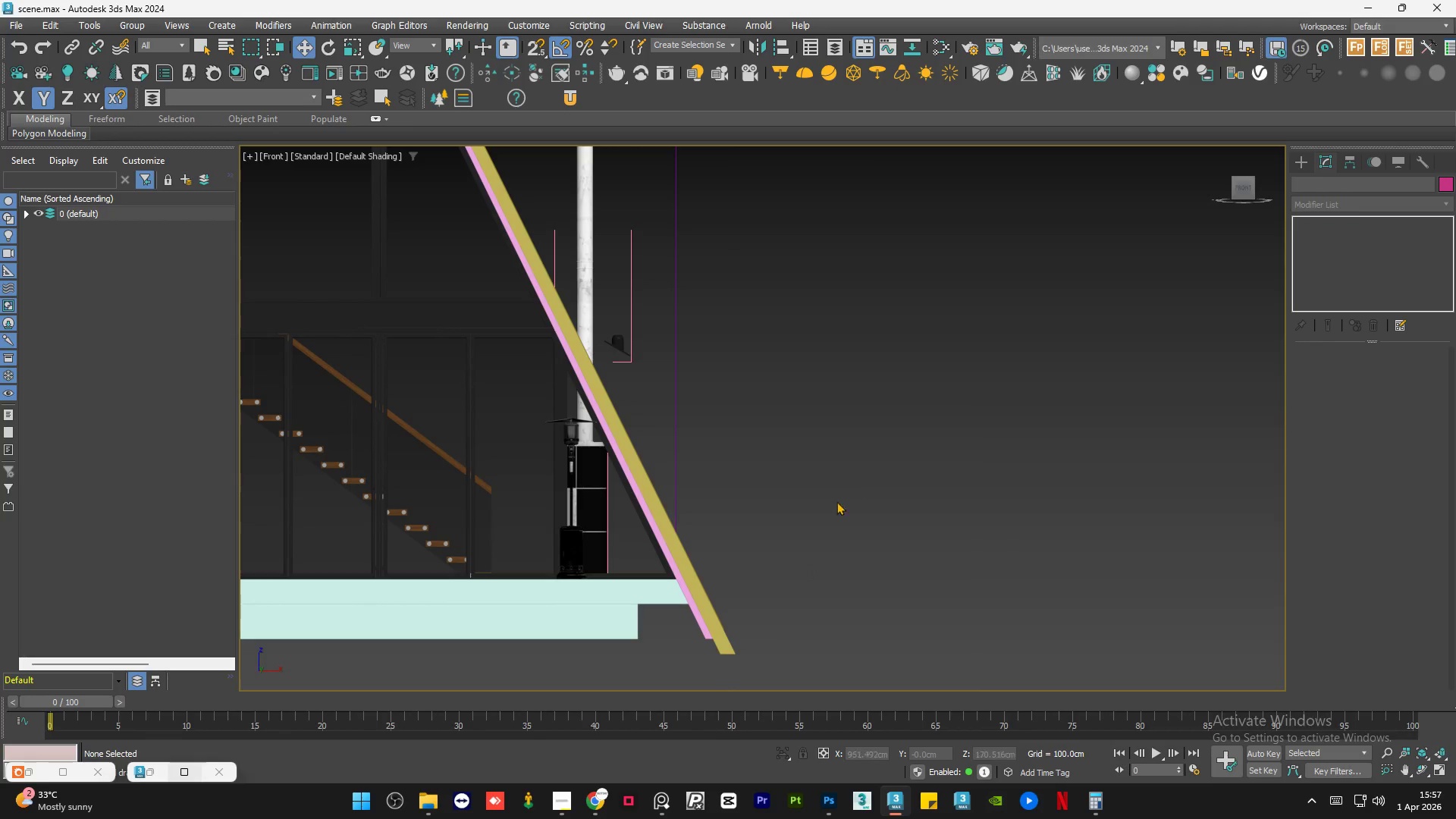 
scroll: coordinate [777, 554], scroll_direction: down, amount: 1.0
 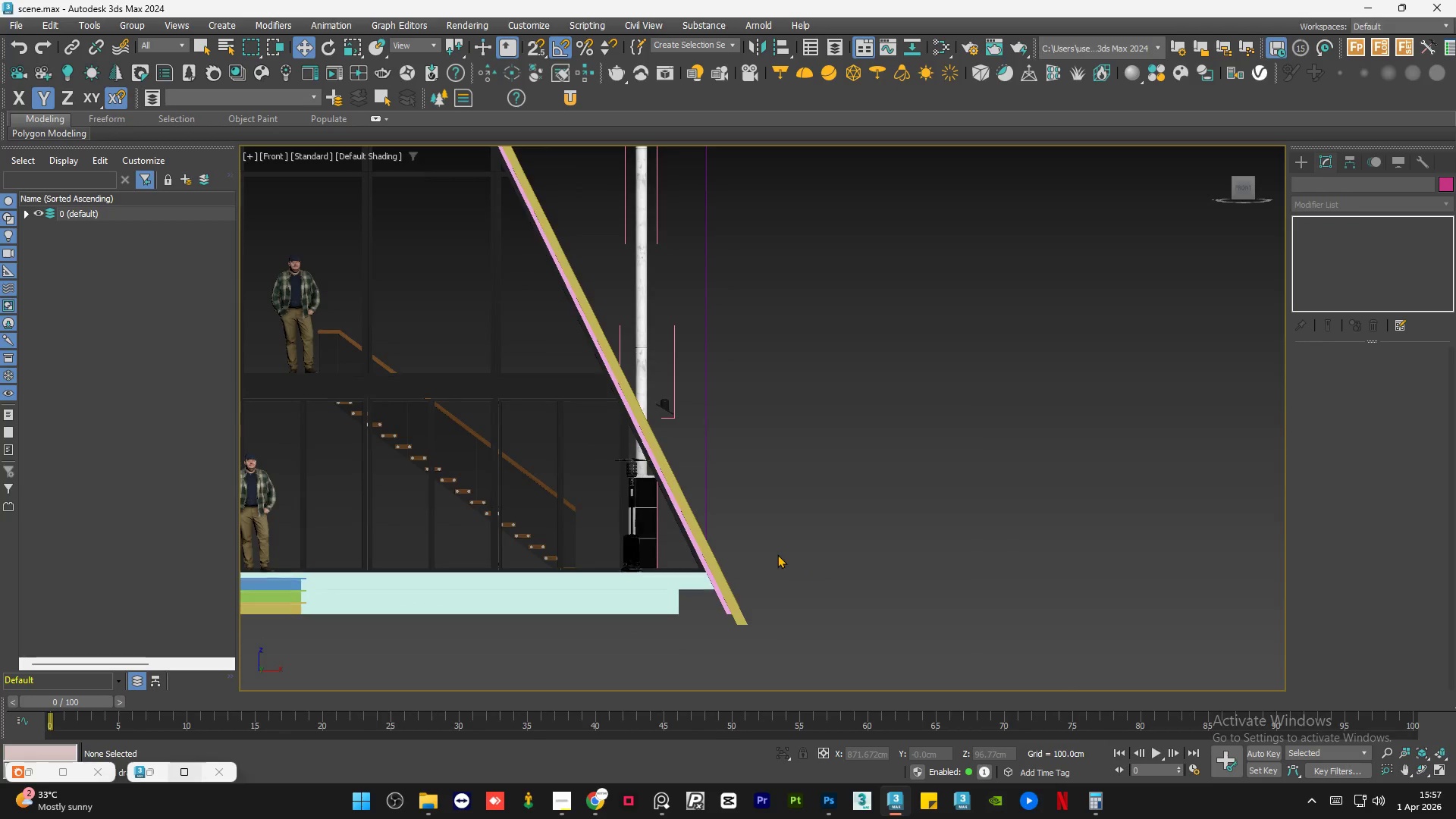 
key(Control+S)
 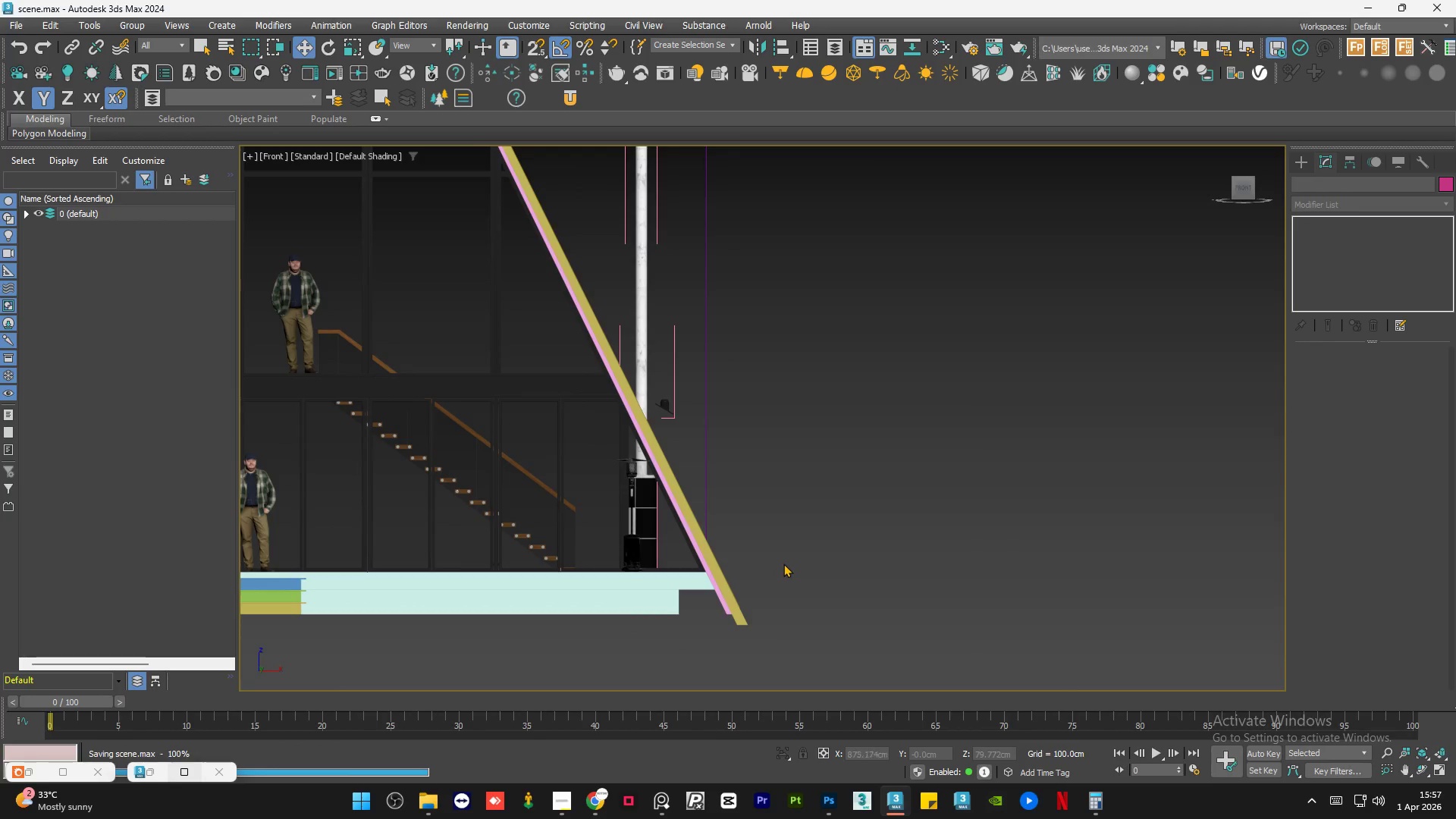 
scroll: coordinate [727, 519], scroll_direction: down, amount: 1.0
 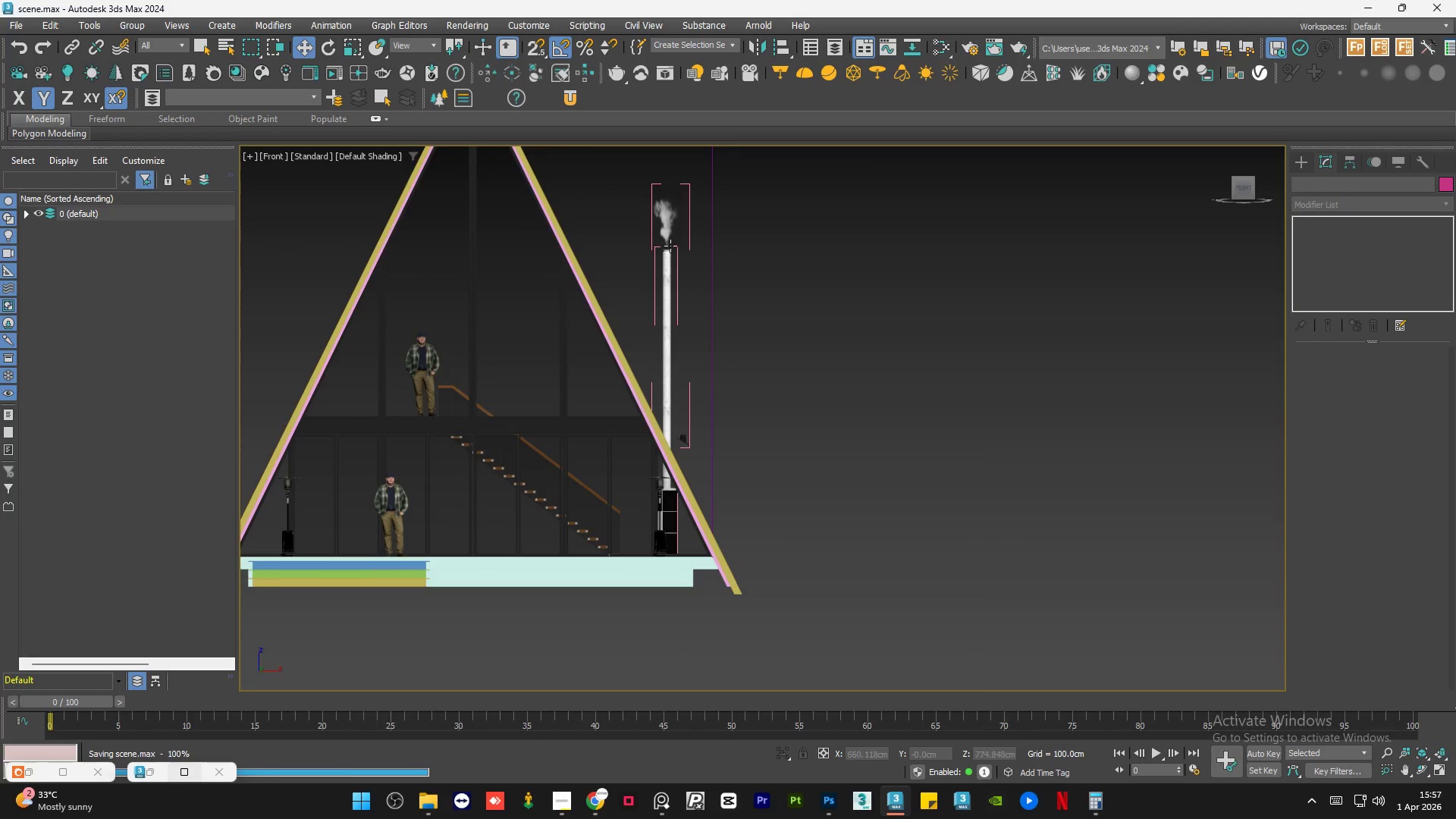 
scroll: coordinate [668, 231], scroll_direction: up, amount: 5.0
 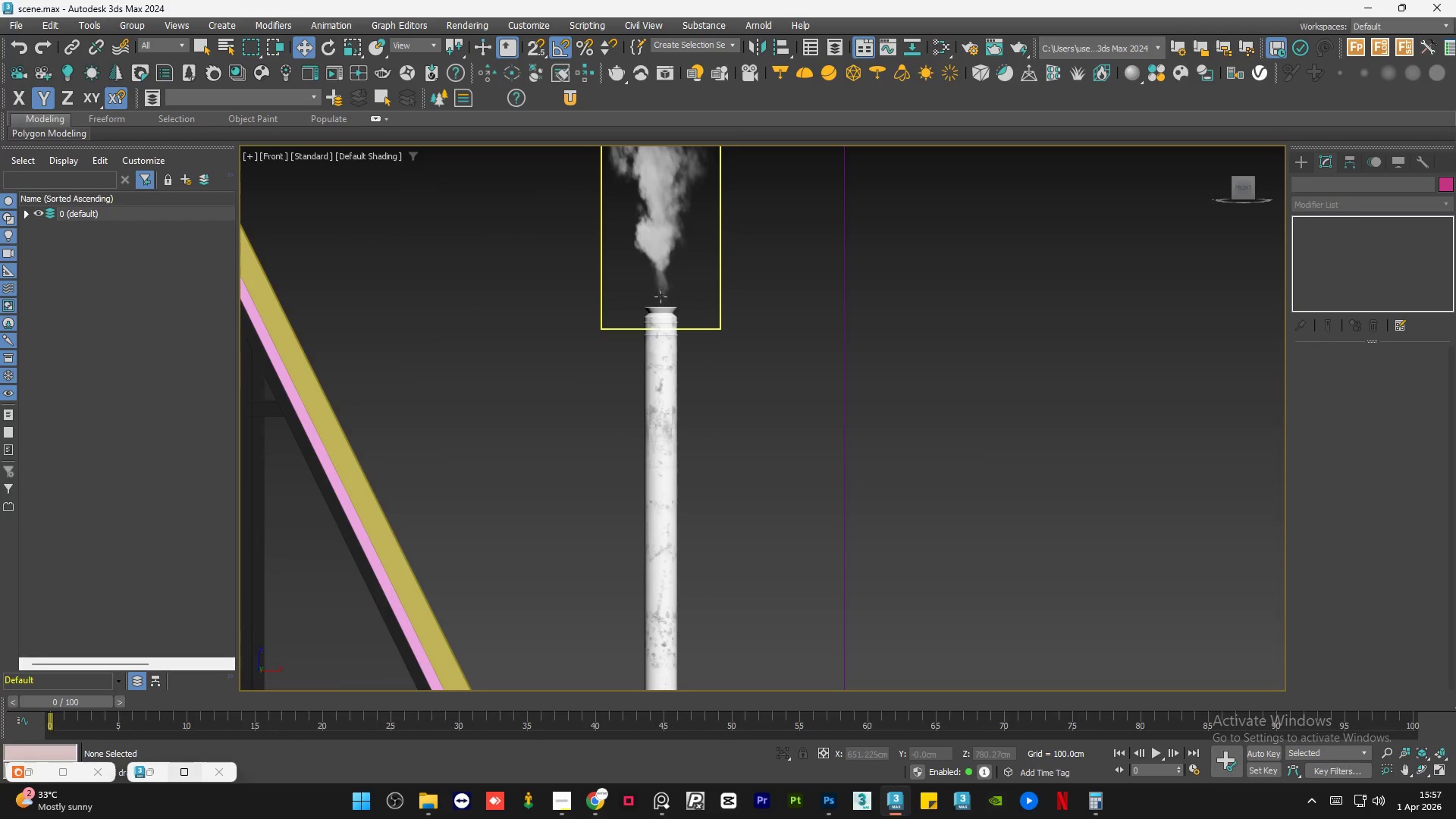 
left_click([661, 312])
 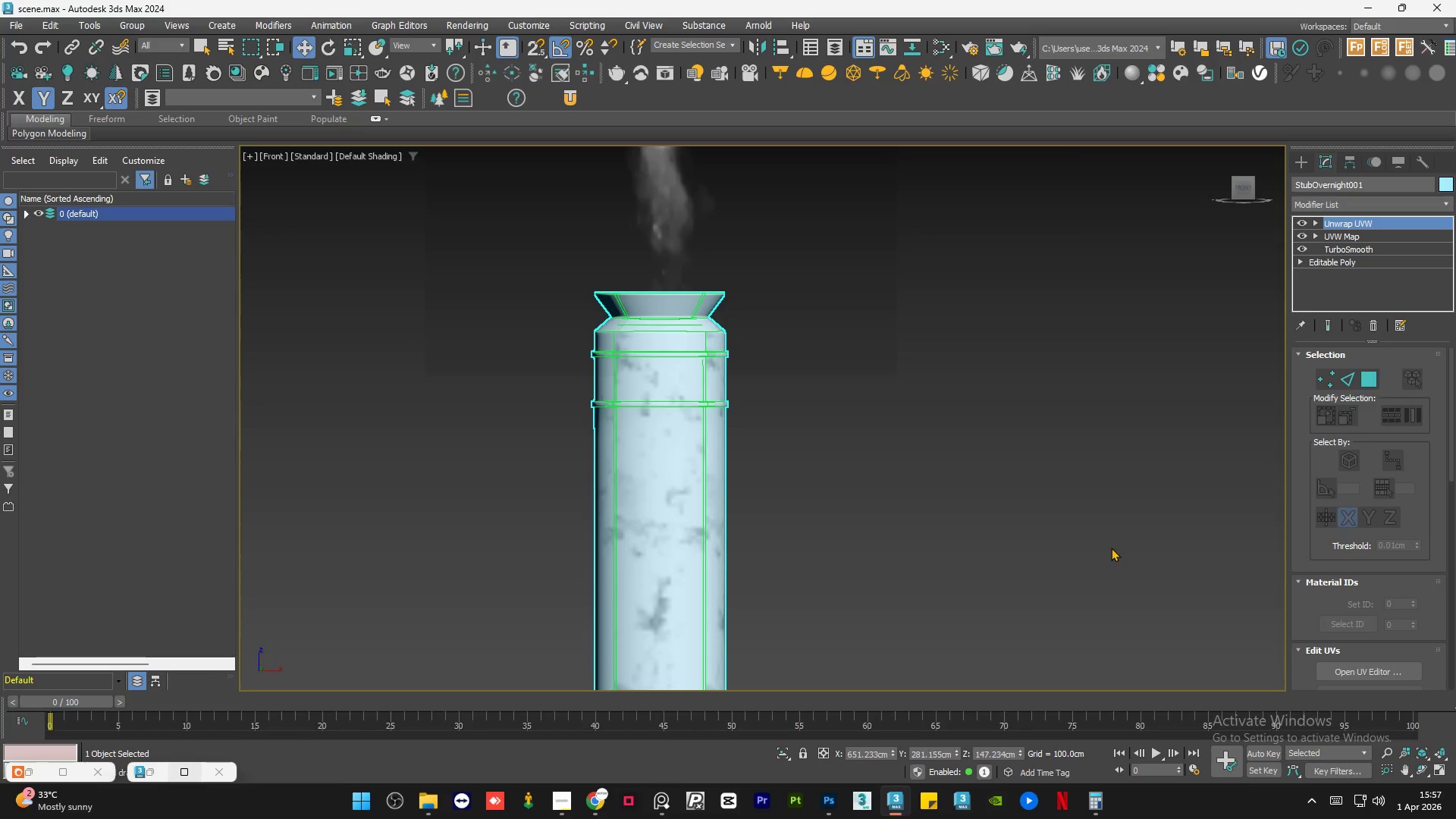 
scroll: coordinate [661, 312], scroll_direction: up, amount: 4.0
 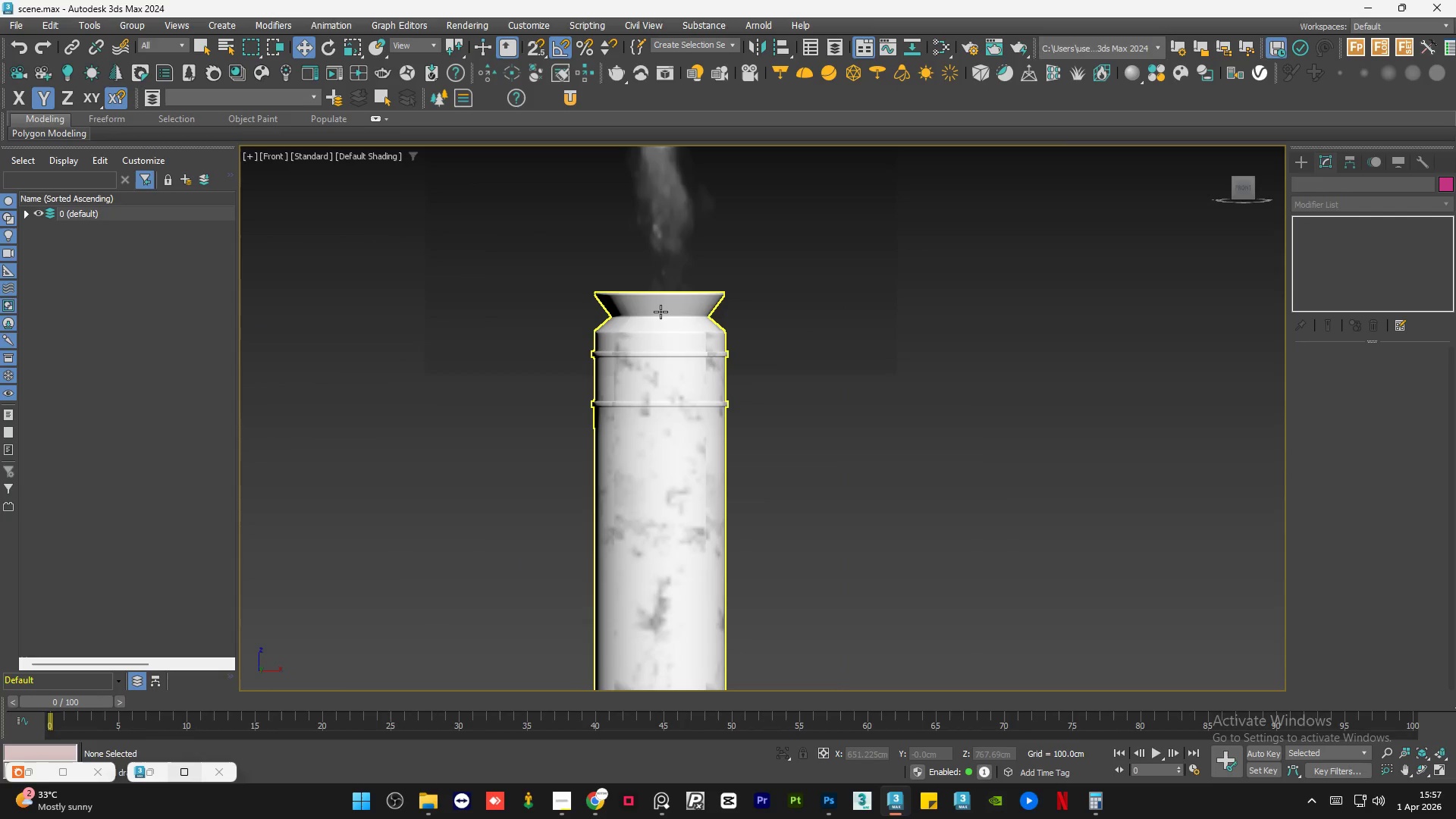 
left_click([937, 507])
 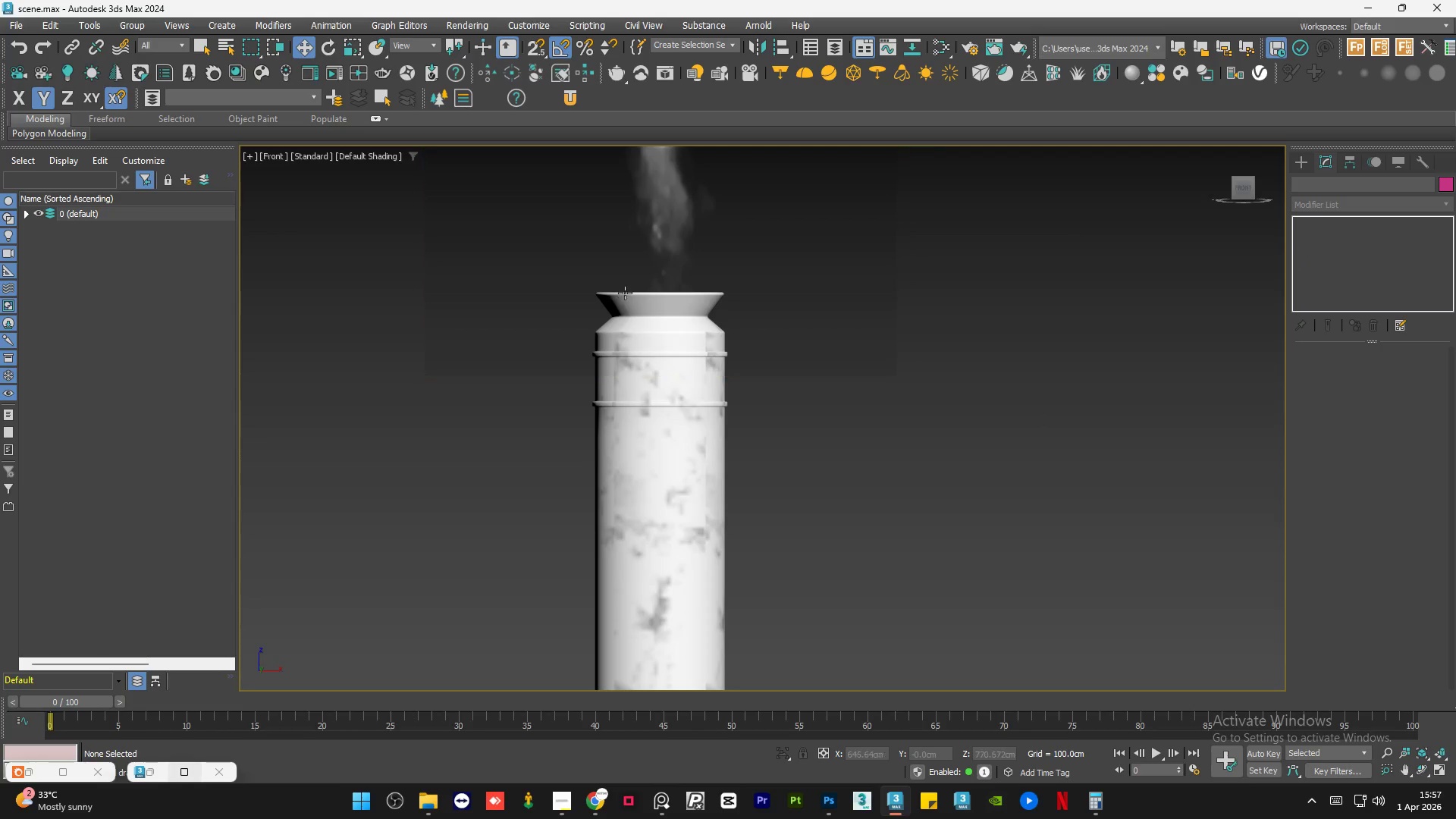 
left_click([670, 327])
 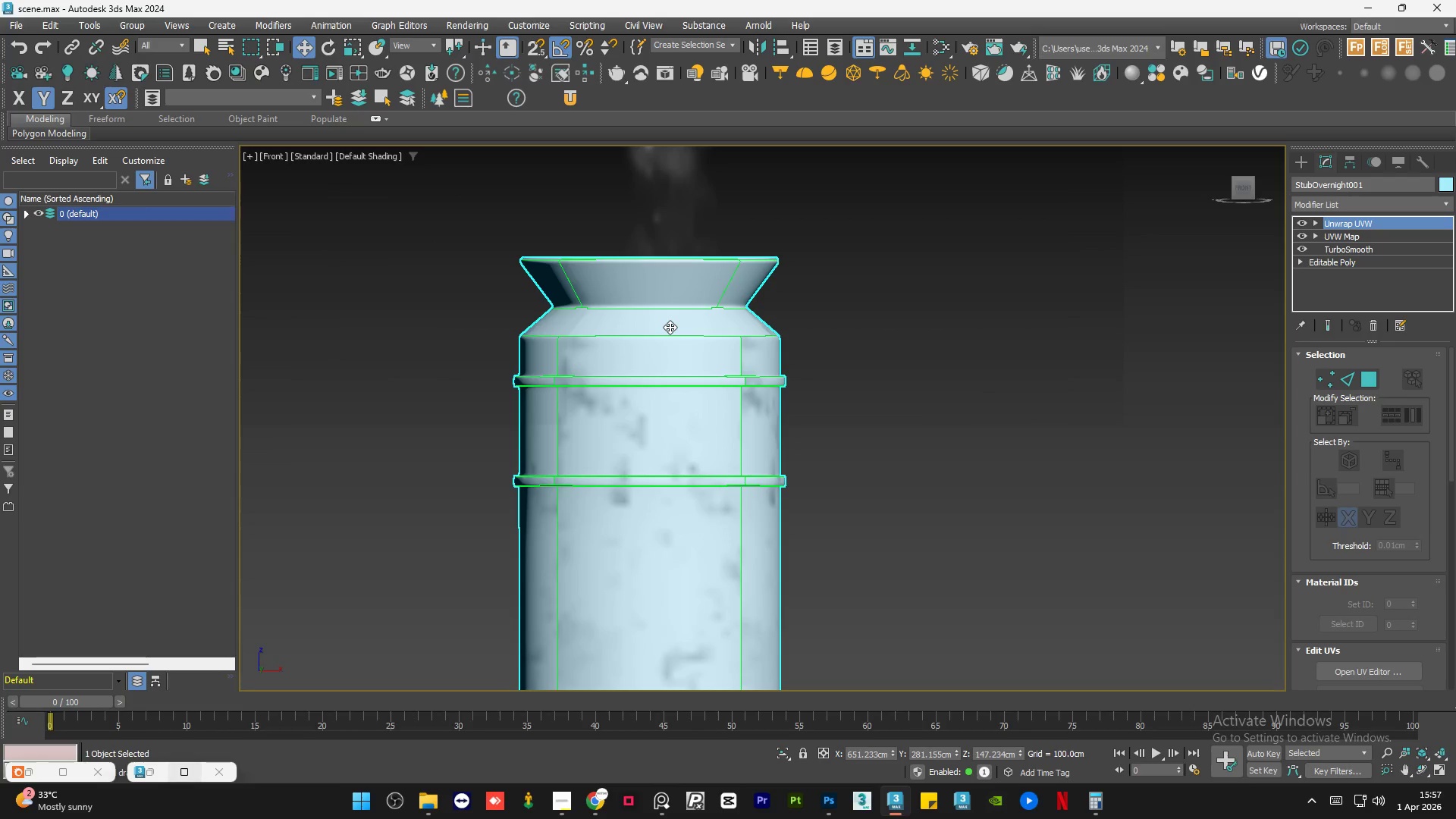 
scroll: coordinate [670, 327], scroll_direction: up, amount: 2.0
 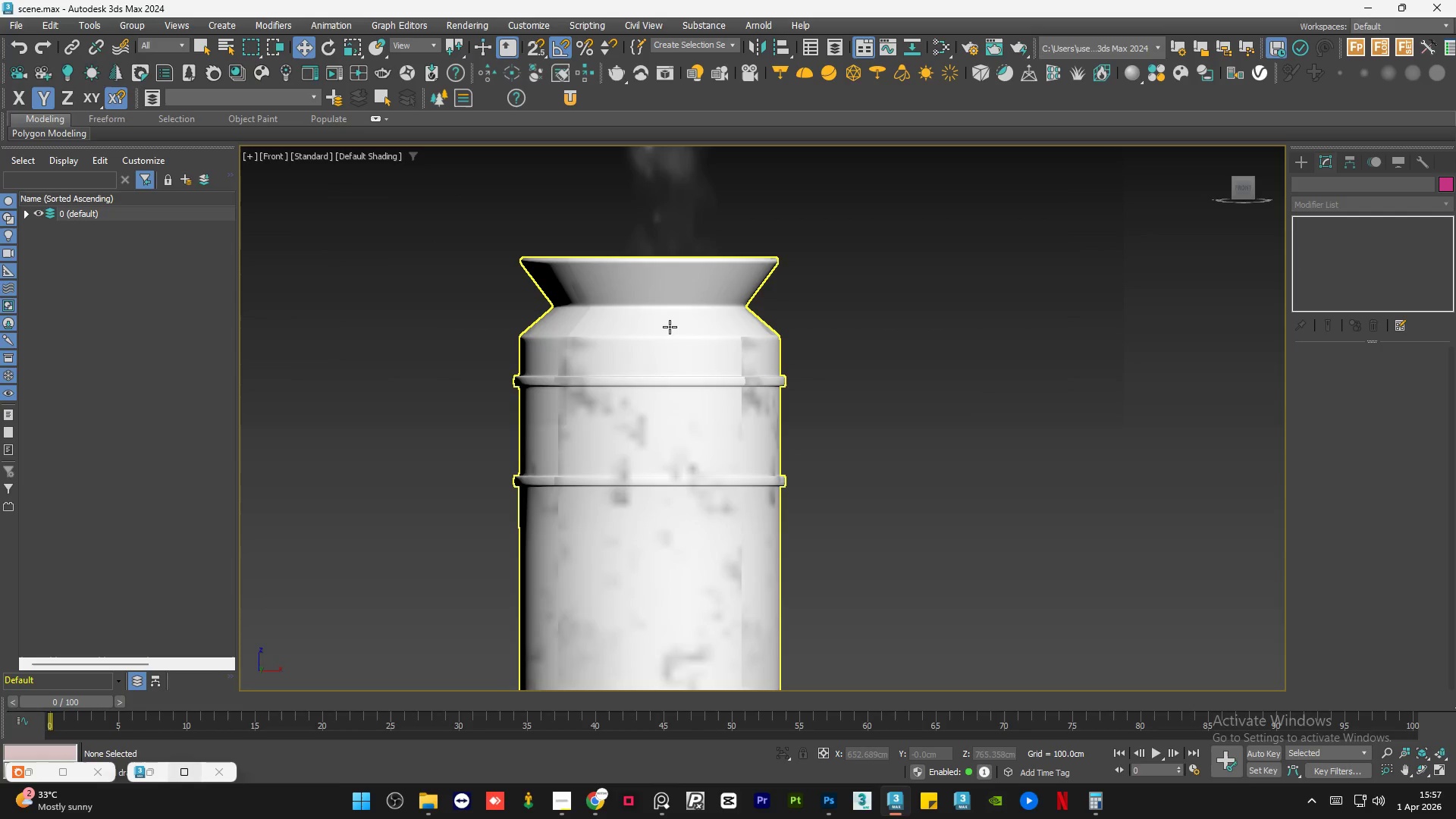 
scroll: coordinate [675, 372], scroll_direction: down, amount: 10.0
 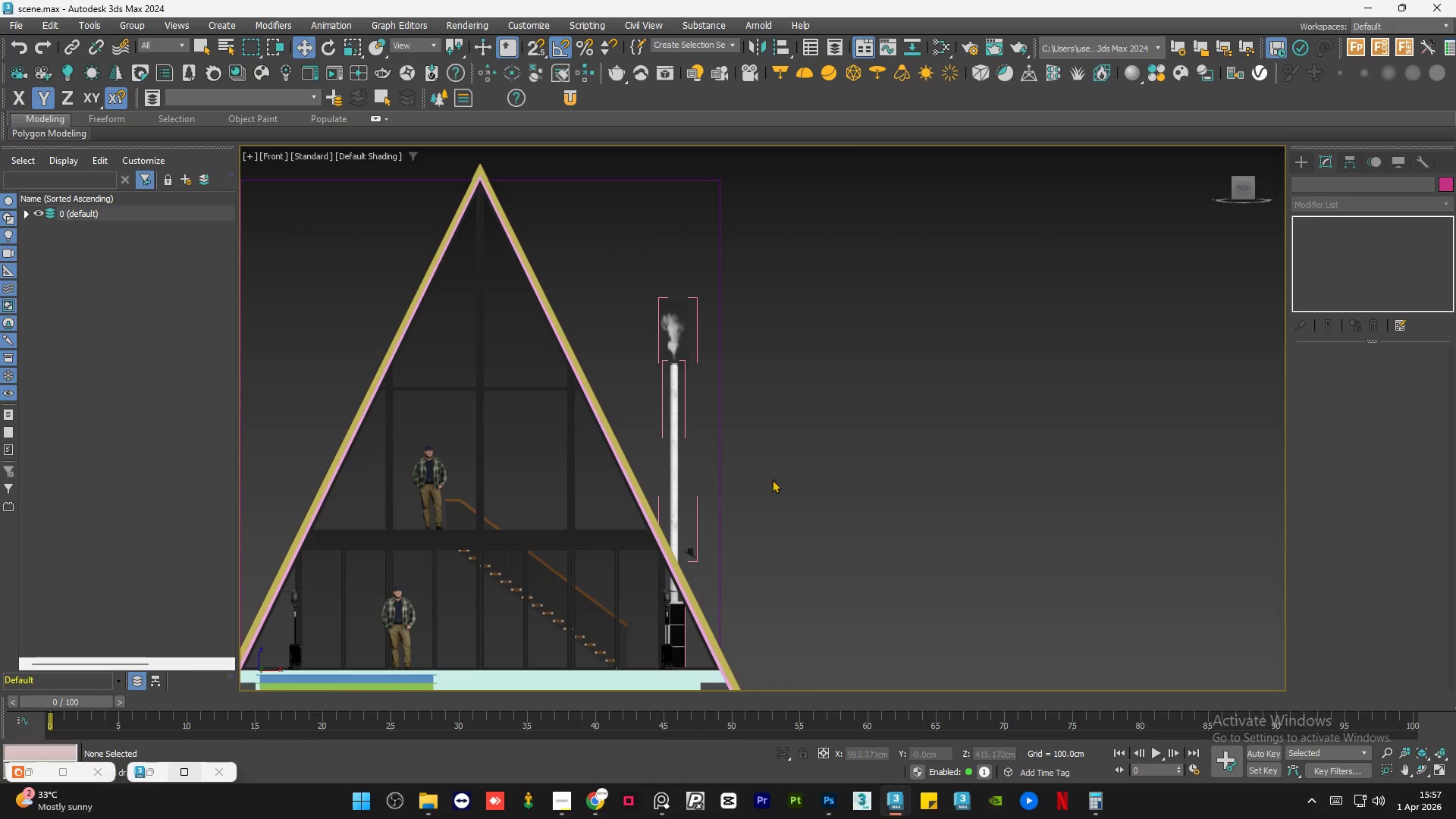 
left_click([770, 410])
 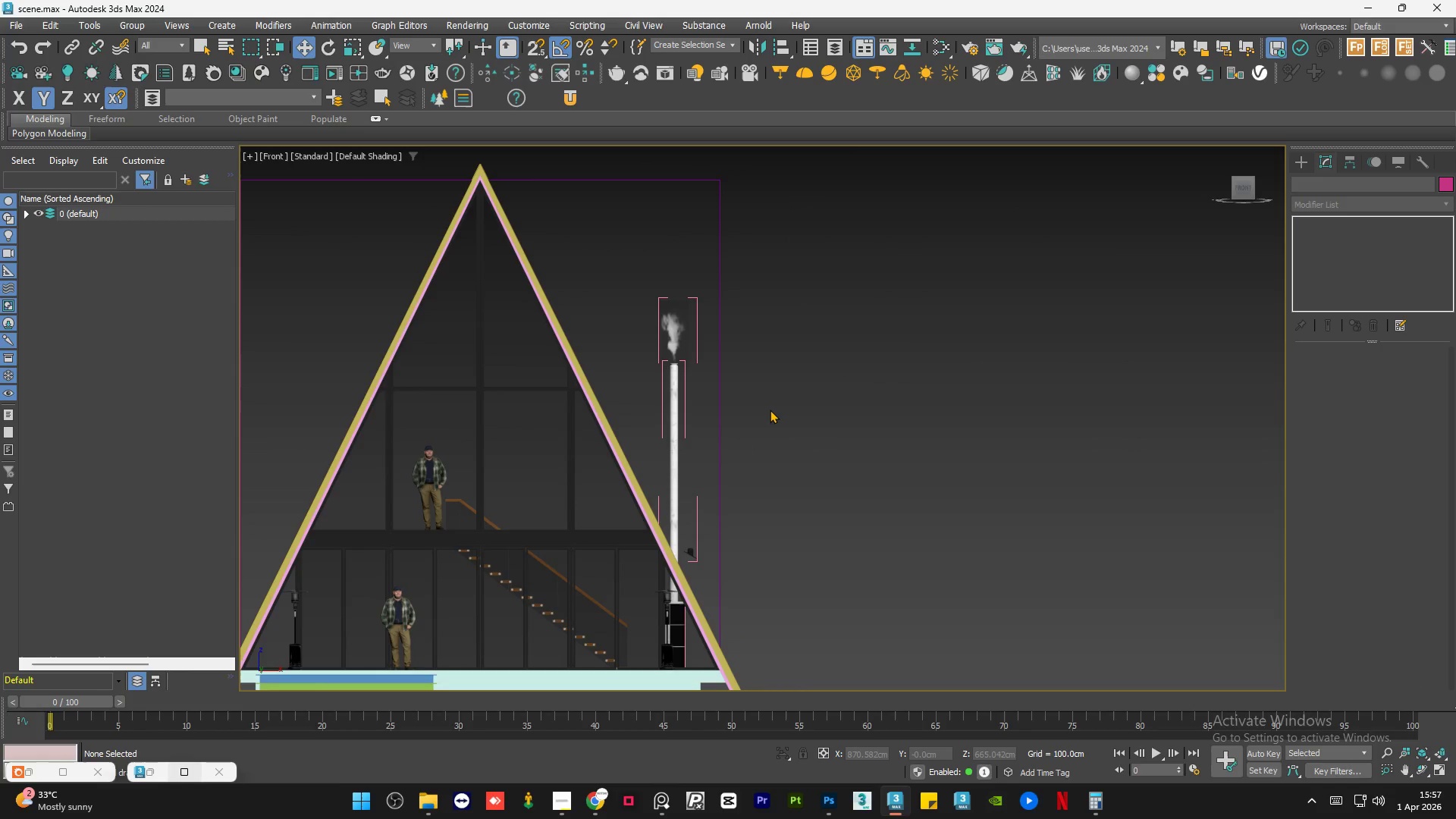 
key(Control+S)
 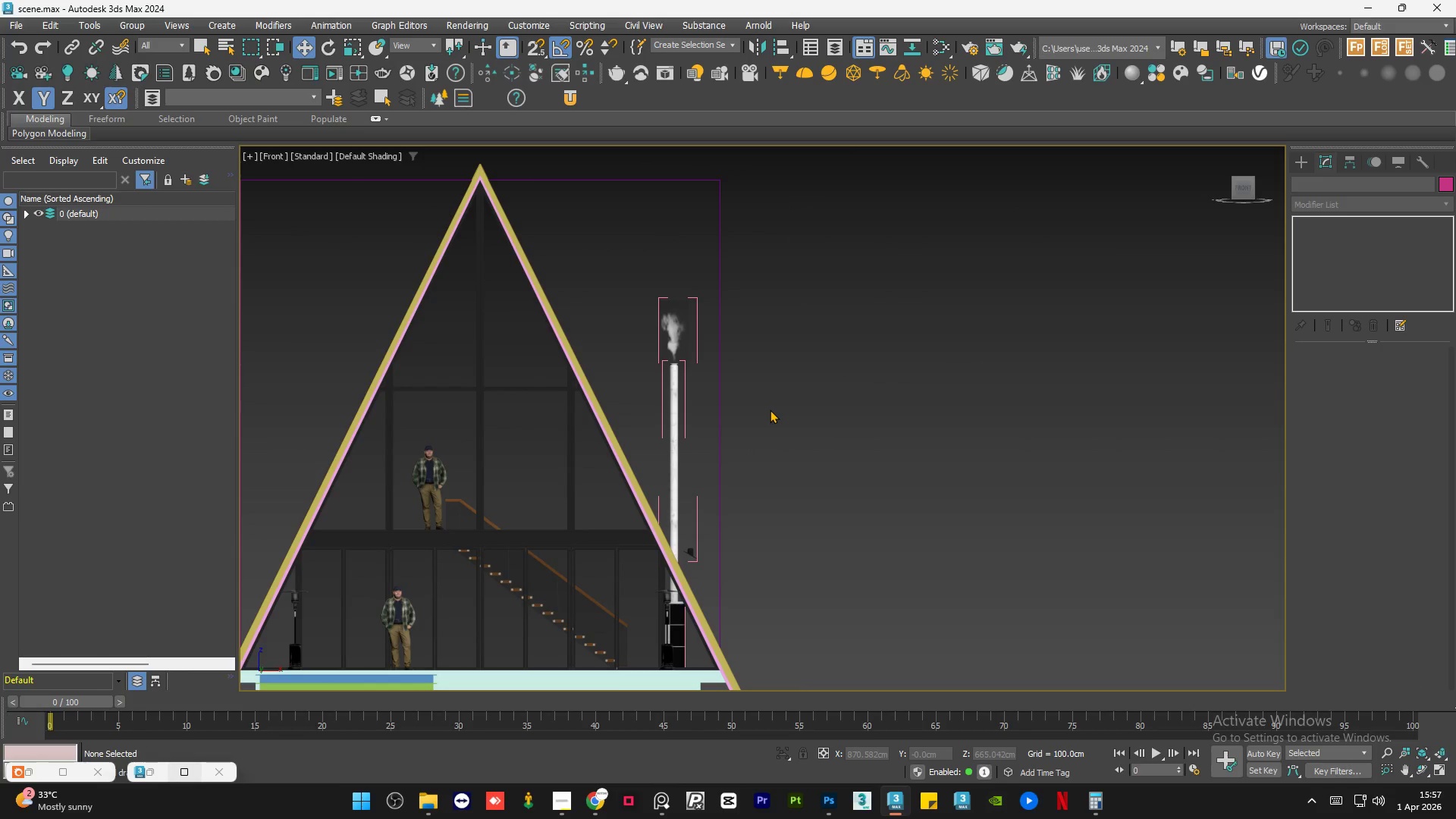 
wait(8.8)
 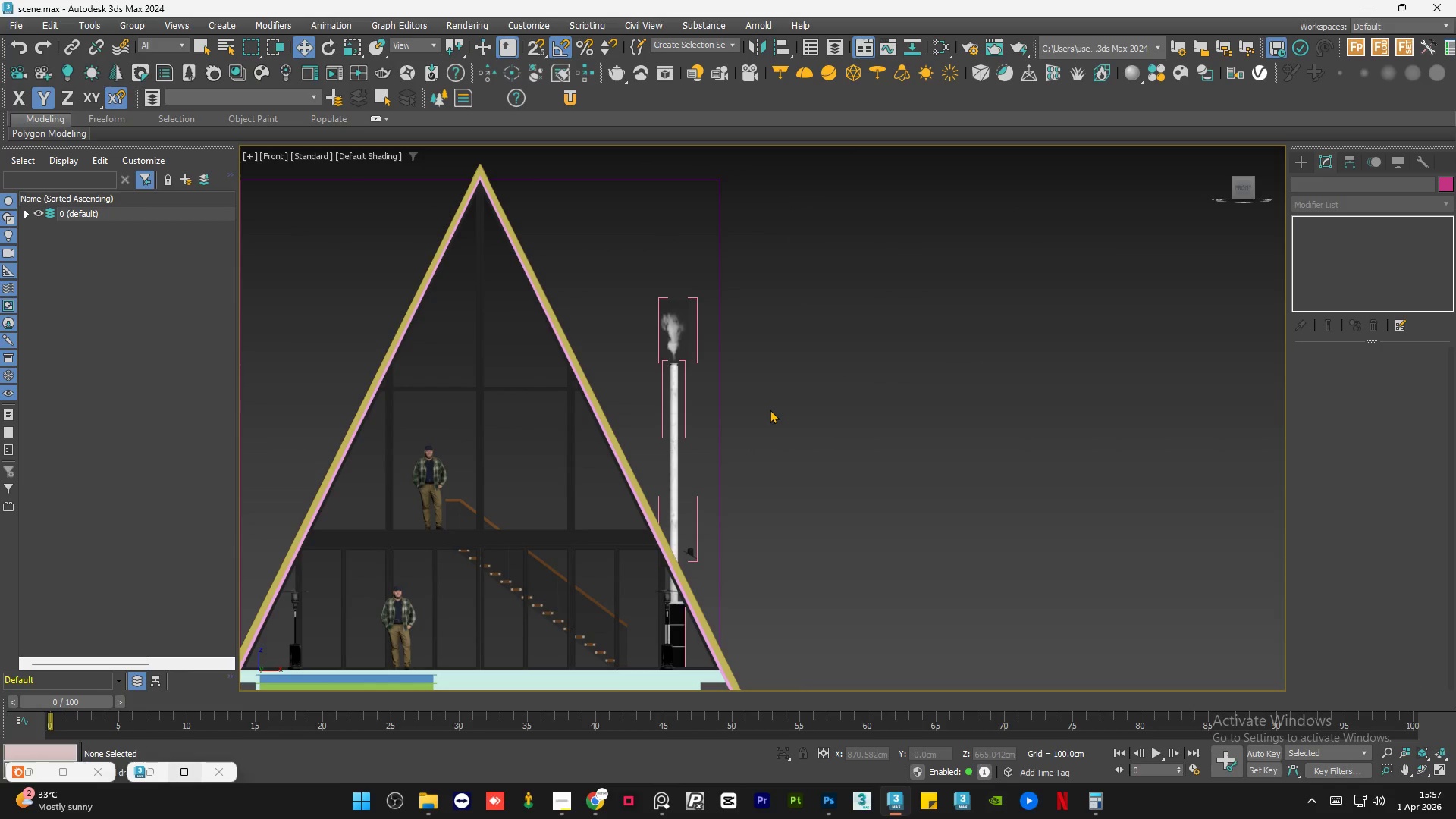 
left_click([770, 410])
 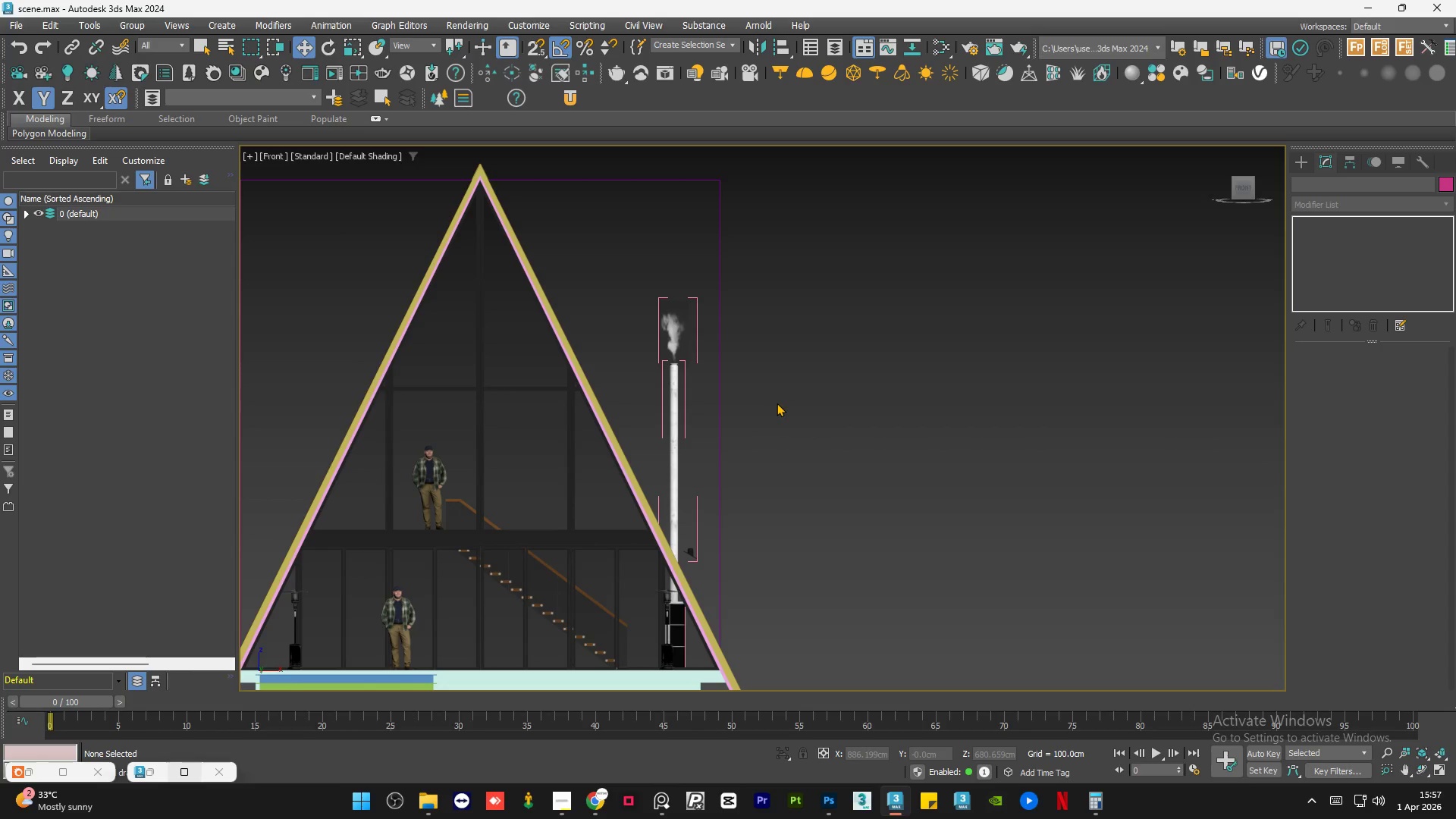 
wait(7.89)
 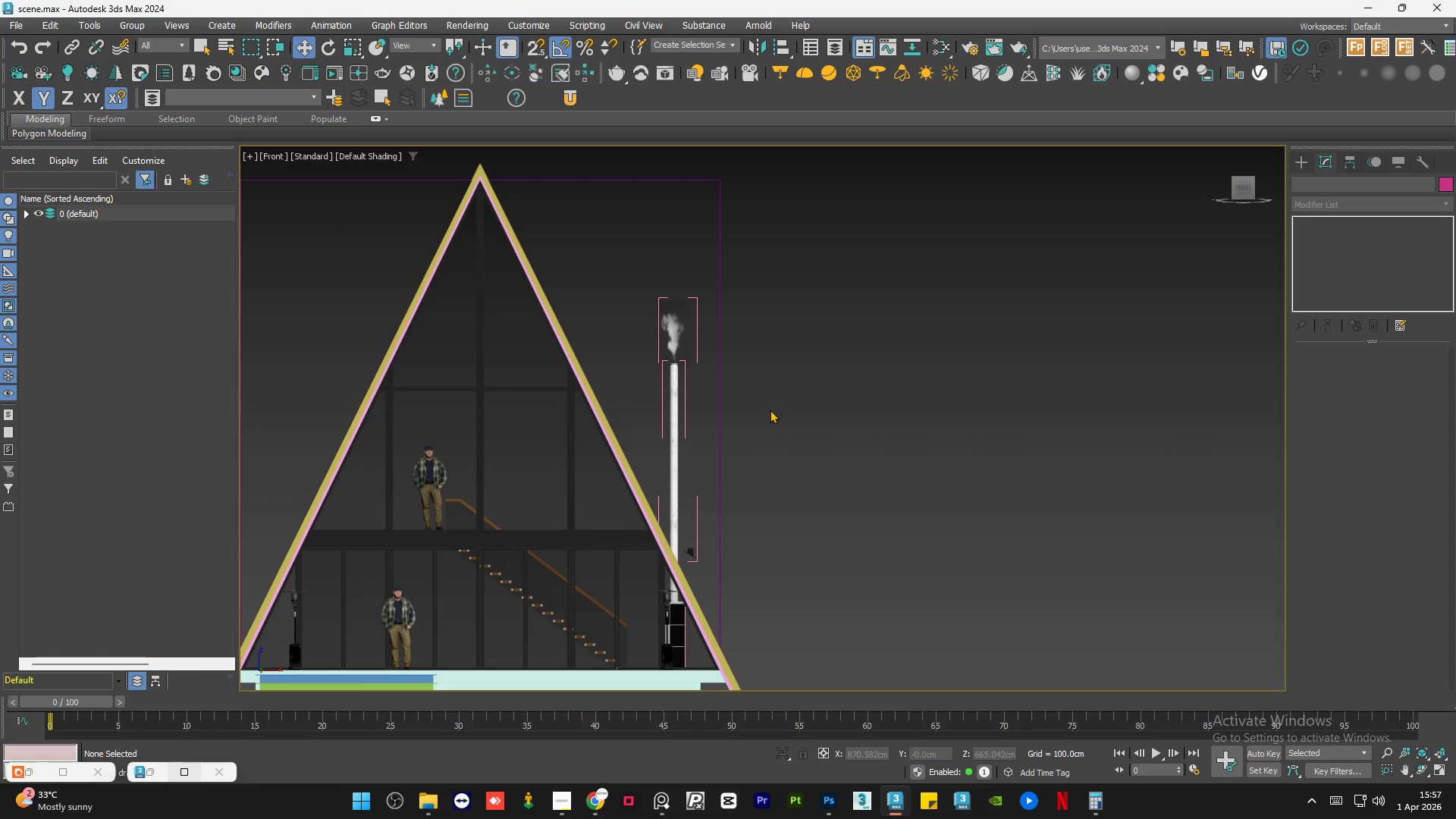 
left_click([676, 456])
 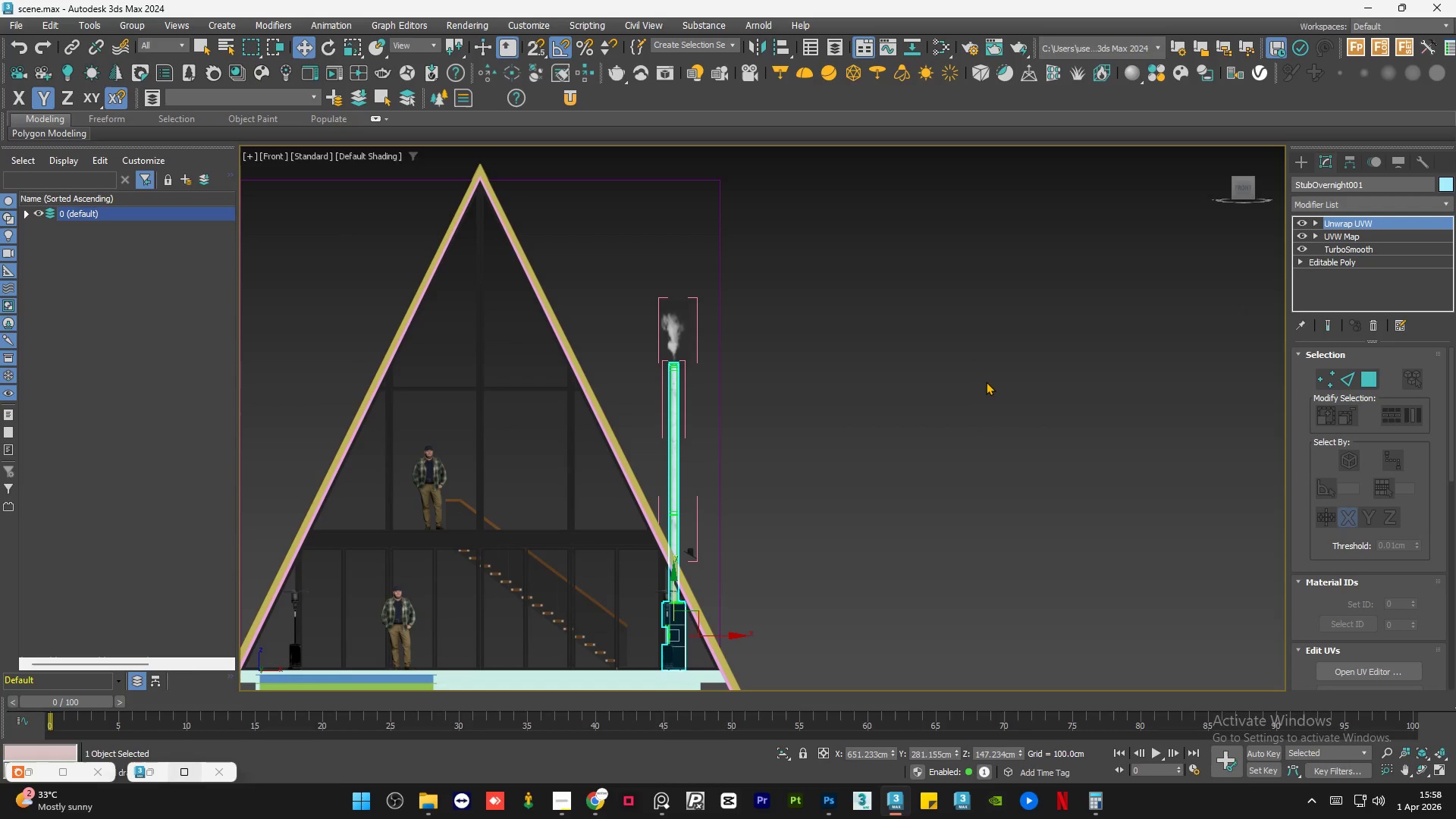 
wait(5.02)
 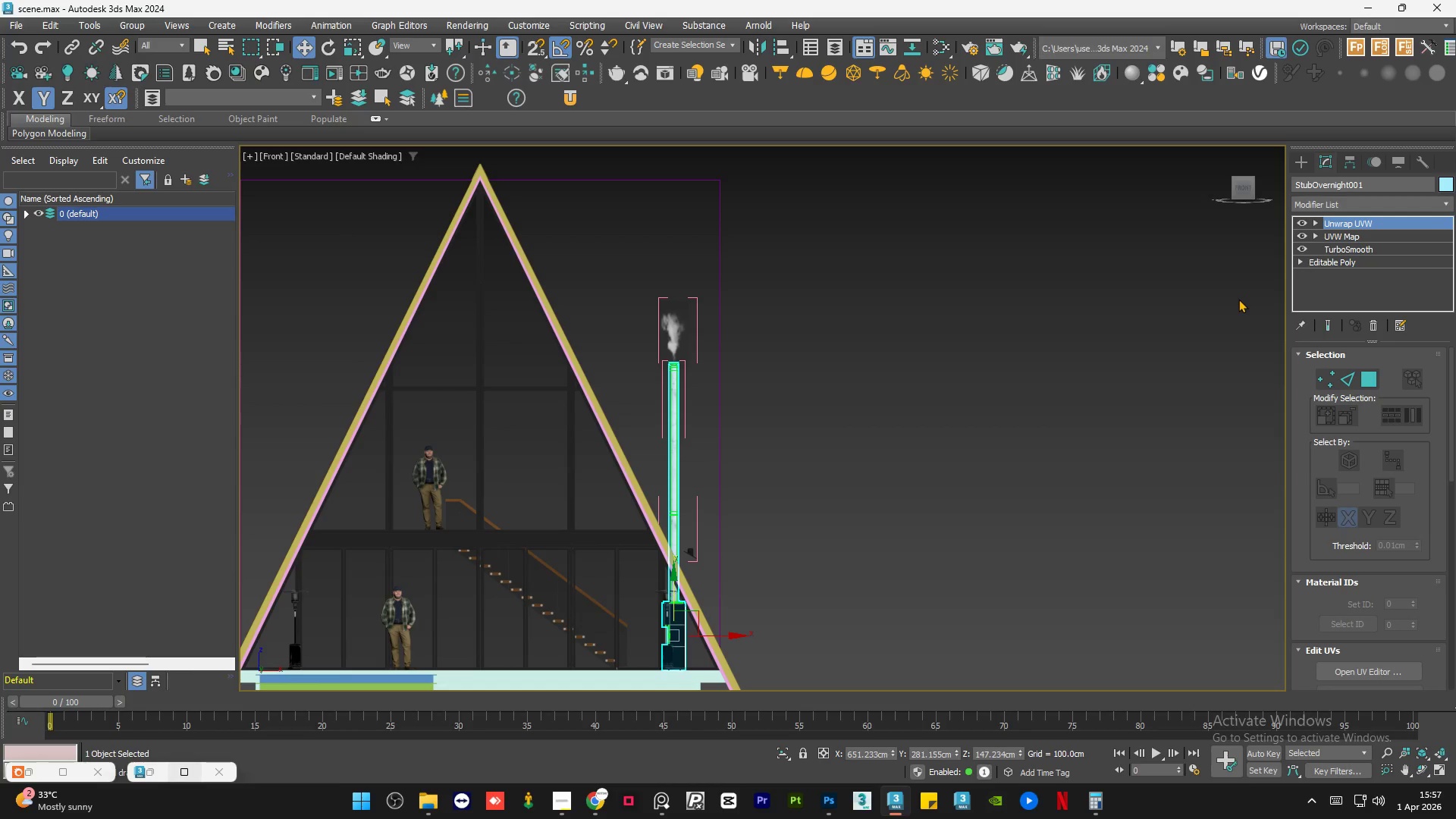 
left_click([832, 410])
 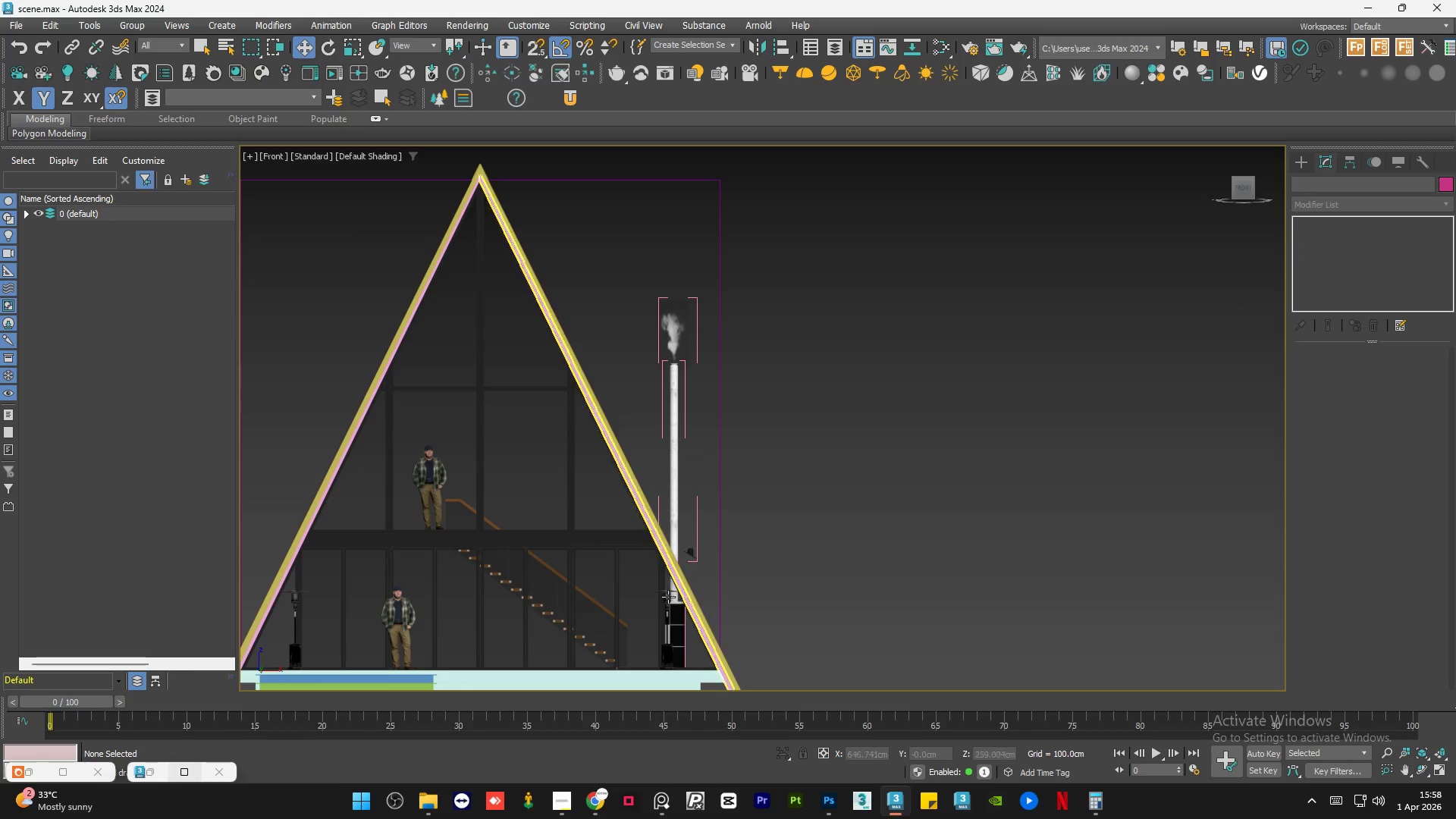 
scroll: coordinate [676, 662], scroll_direction: up, amount: 5.0
 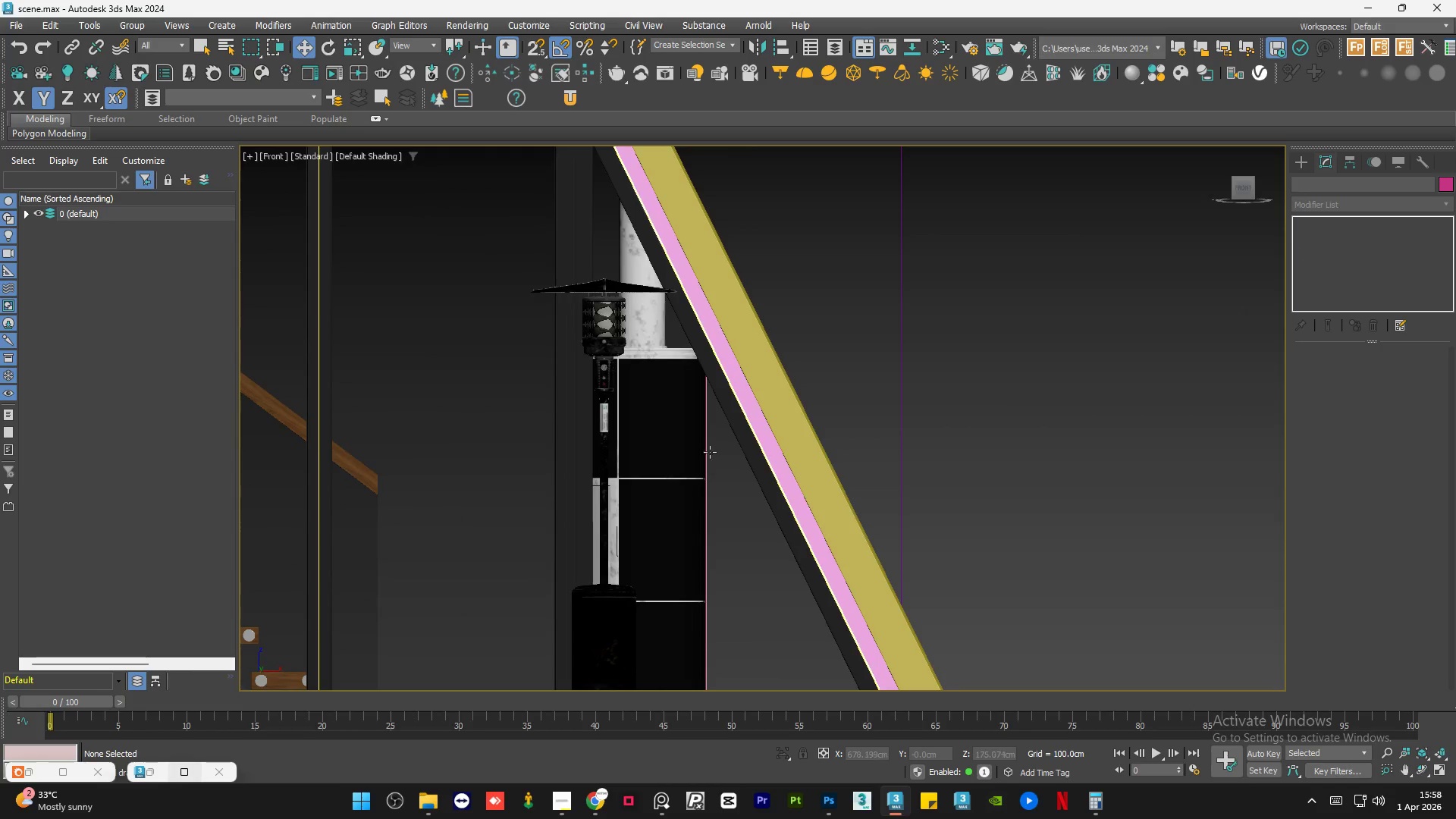 
left_click([891, 408])
 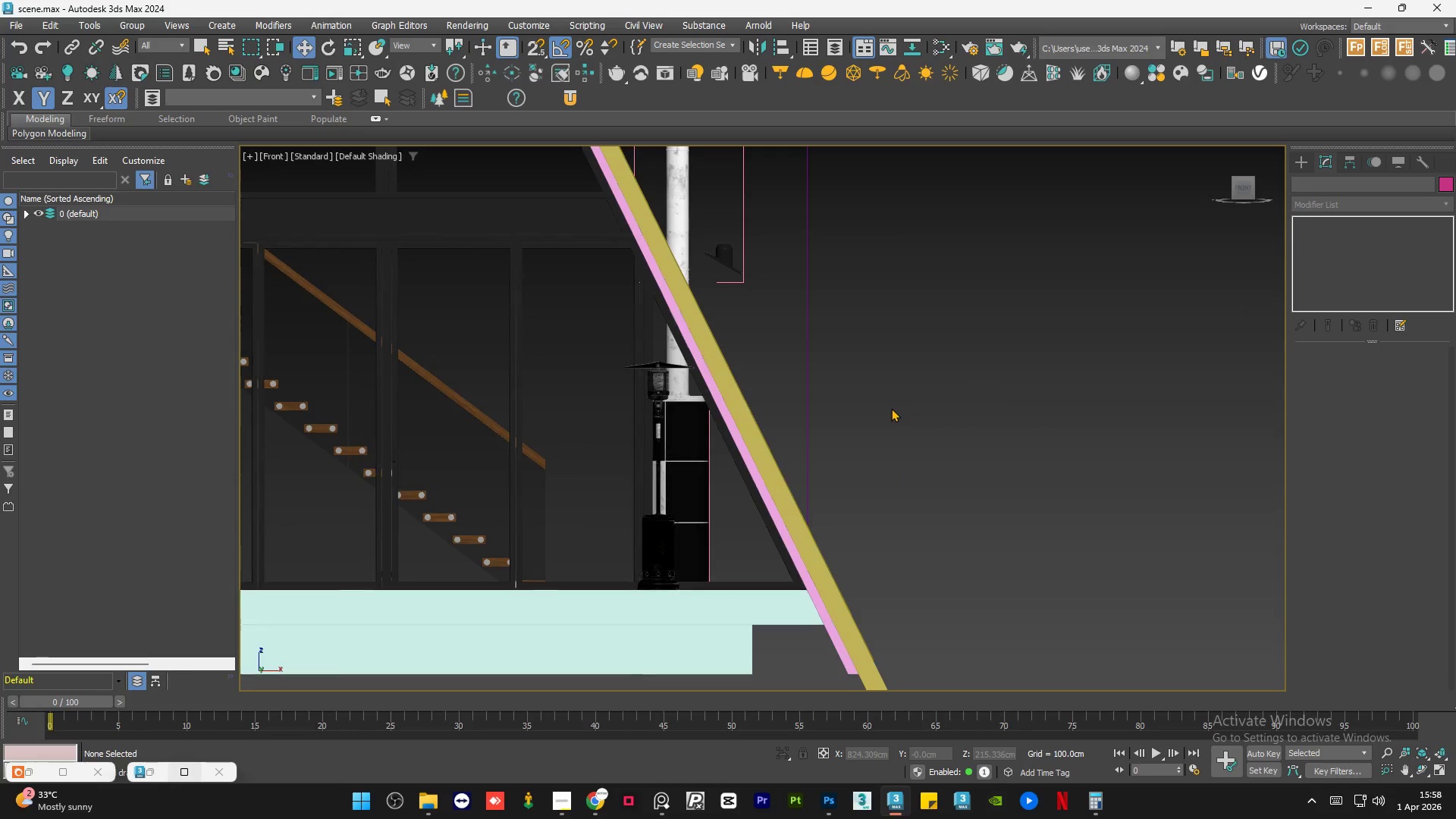 
scroll: coordinate [712, 444], scroll_direction: down, amount: 2.0
 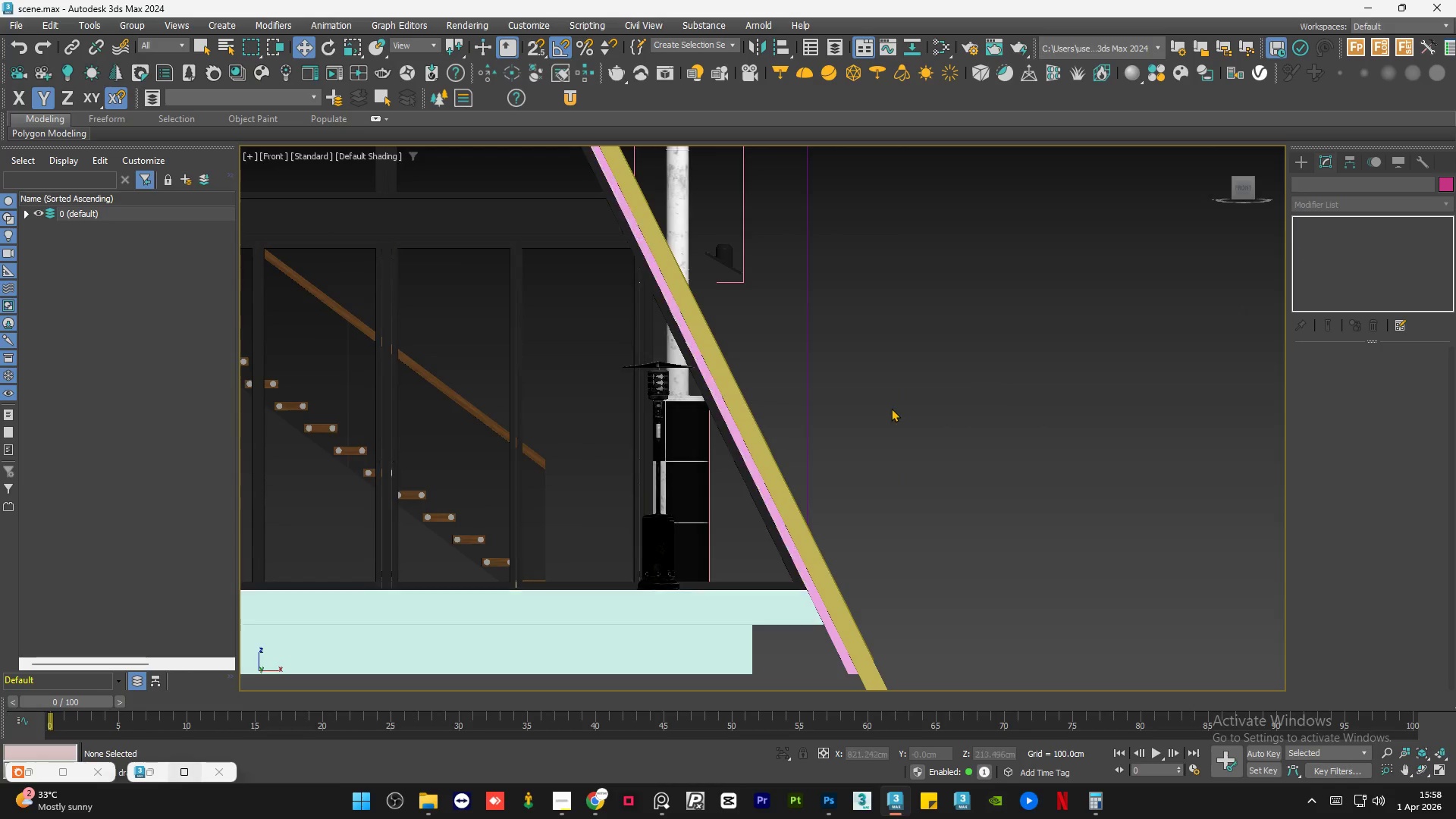 
key(Control+S)
 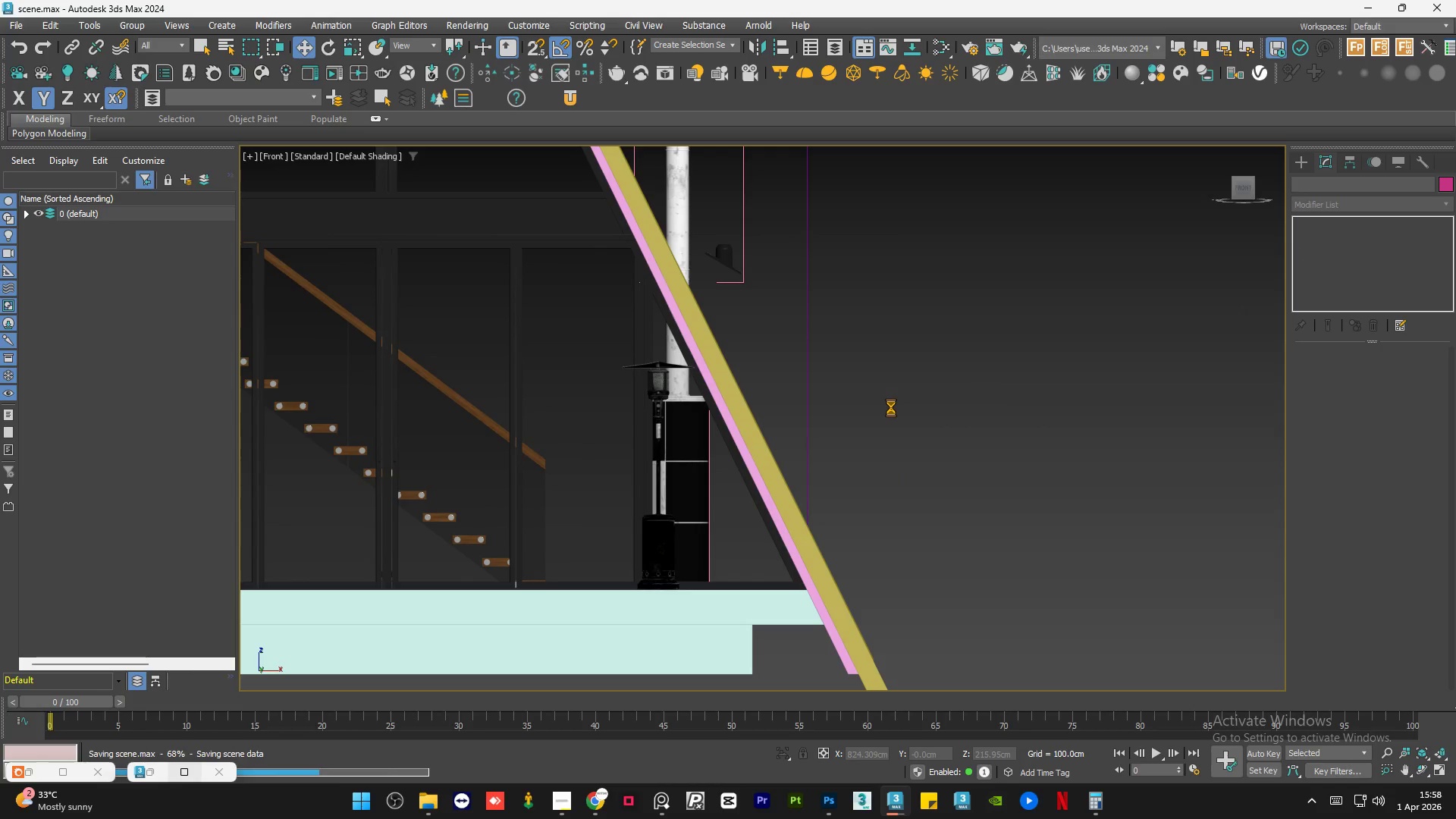 
left_click([891, 407])
 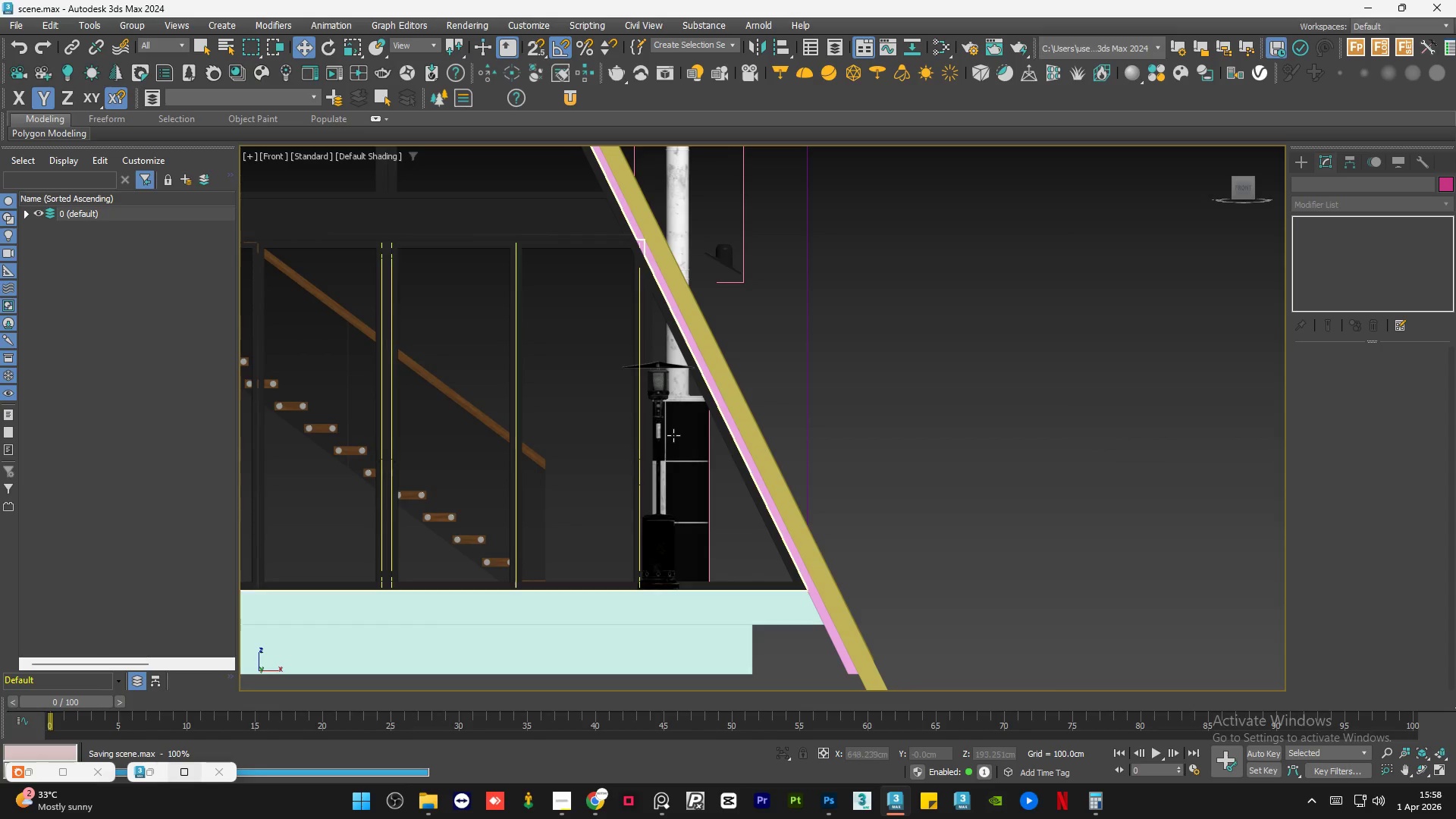 
scroll: coordinate [673, 435], scroll_direction: up, amount: 3.0
 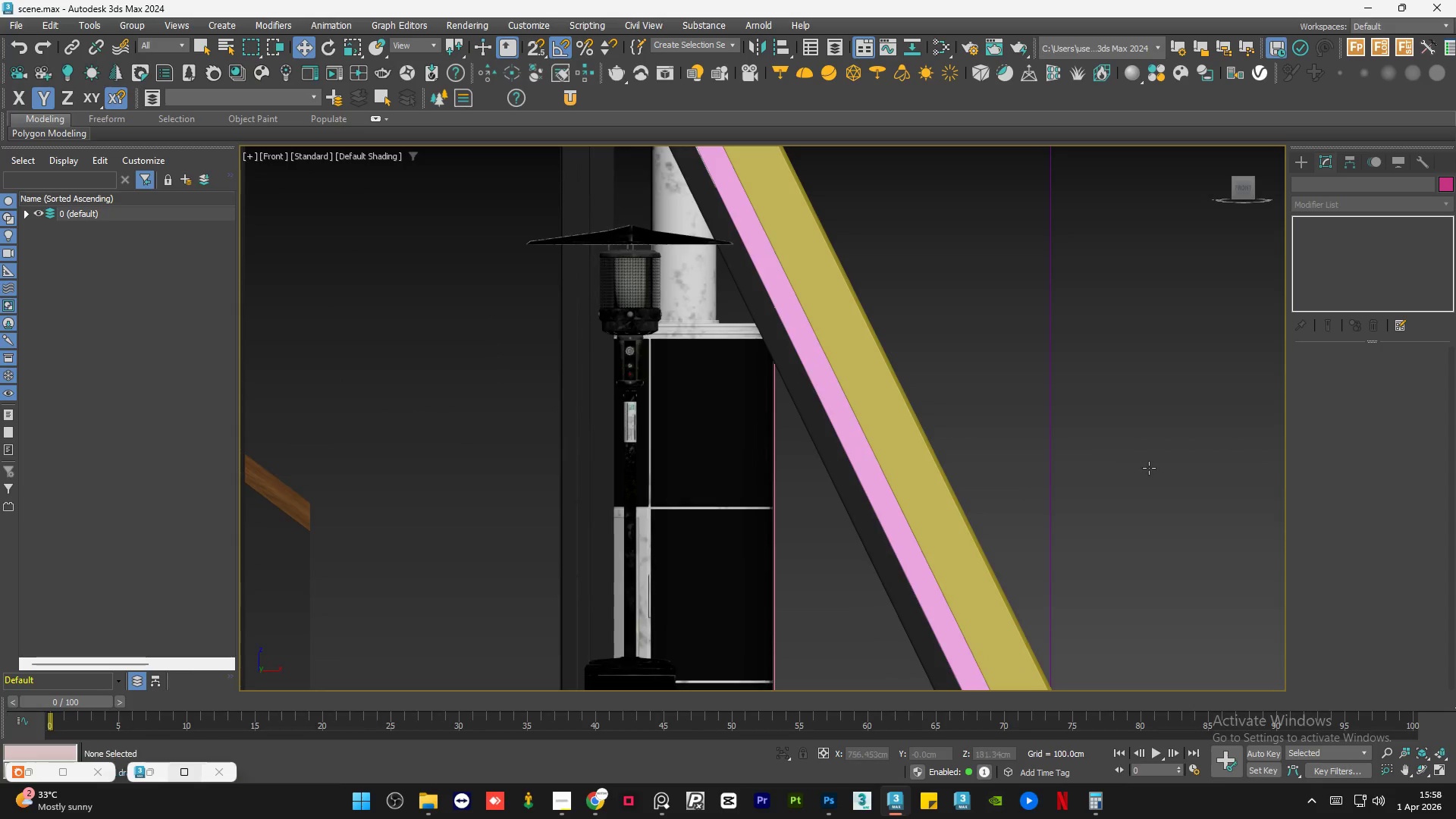 
left_click([1168, 467])
 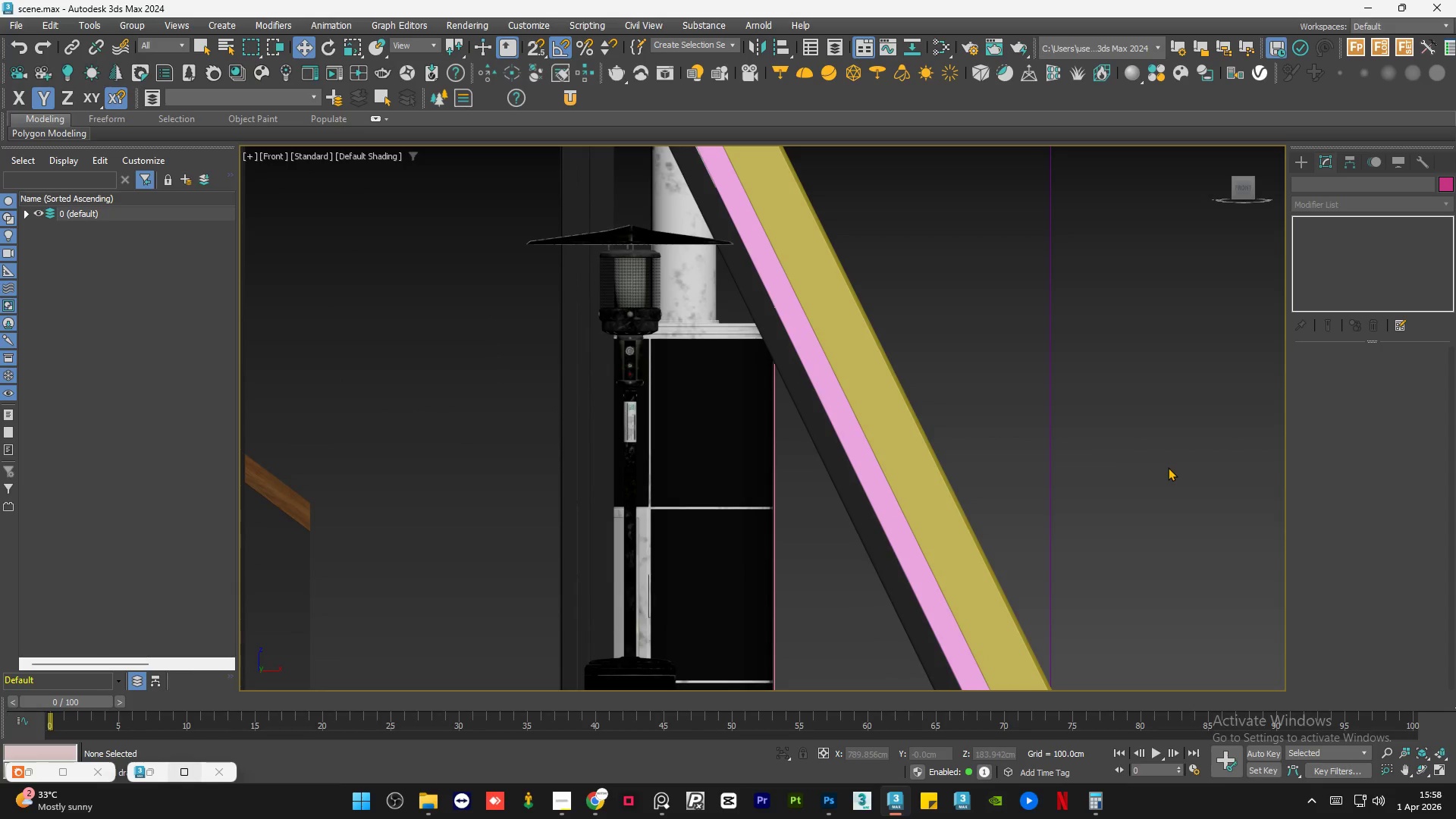 
key(Control+S)
 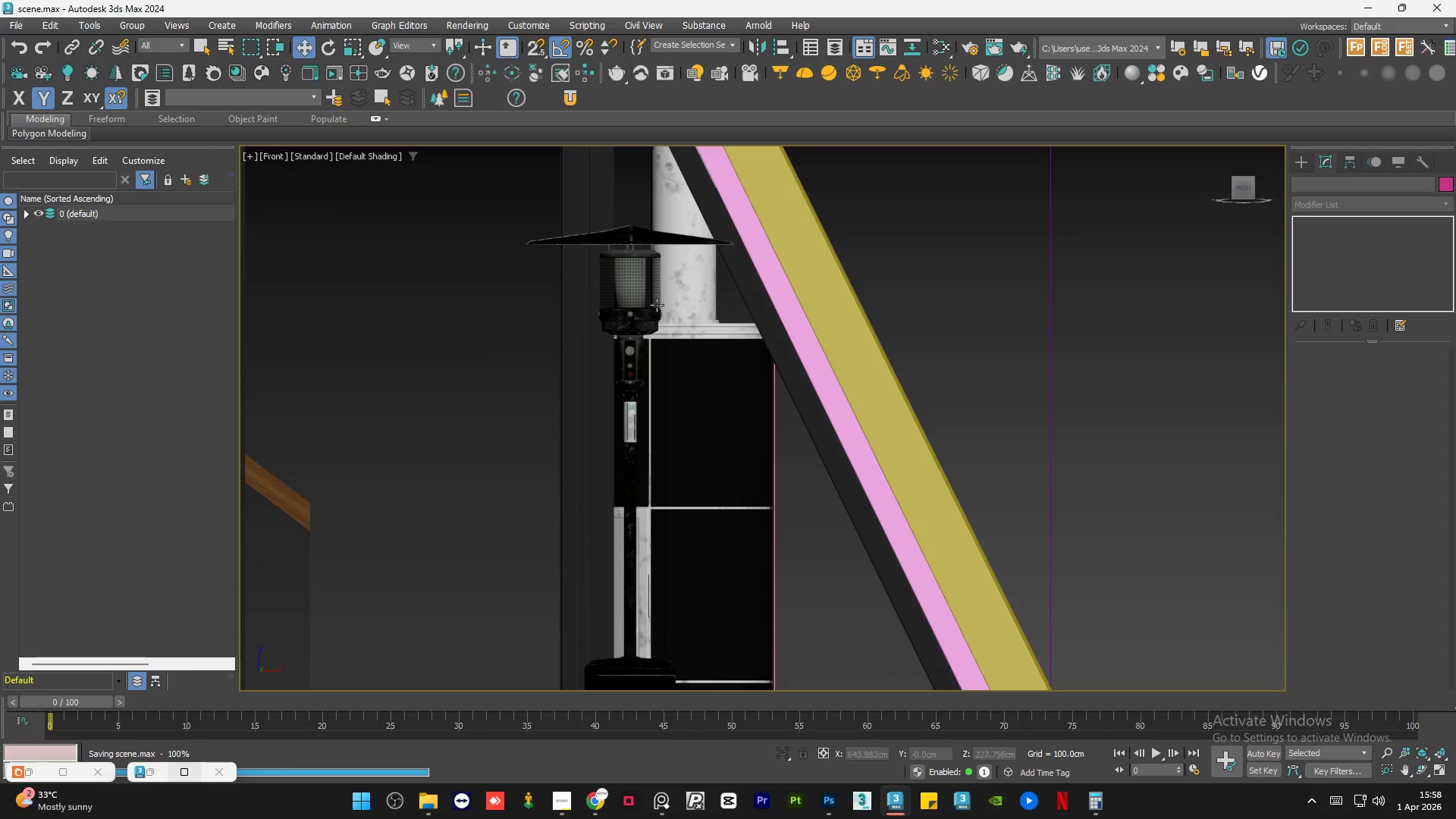 
scroll: coordinate [651, 253], scroll_direction: up, amount: 3.0
 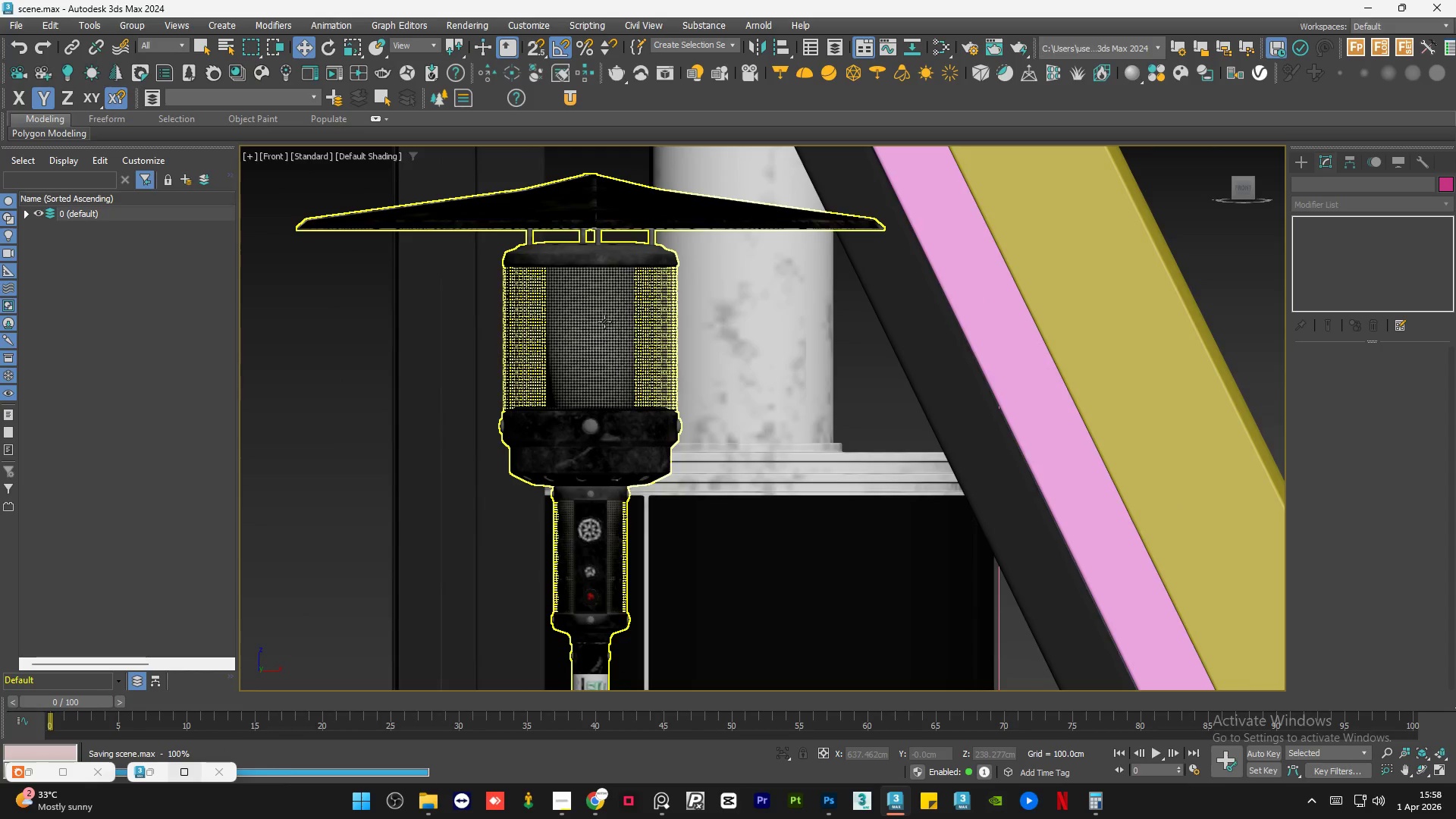 
left_click([604, 322])
 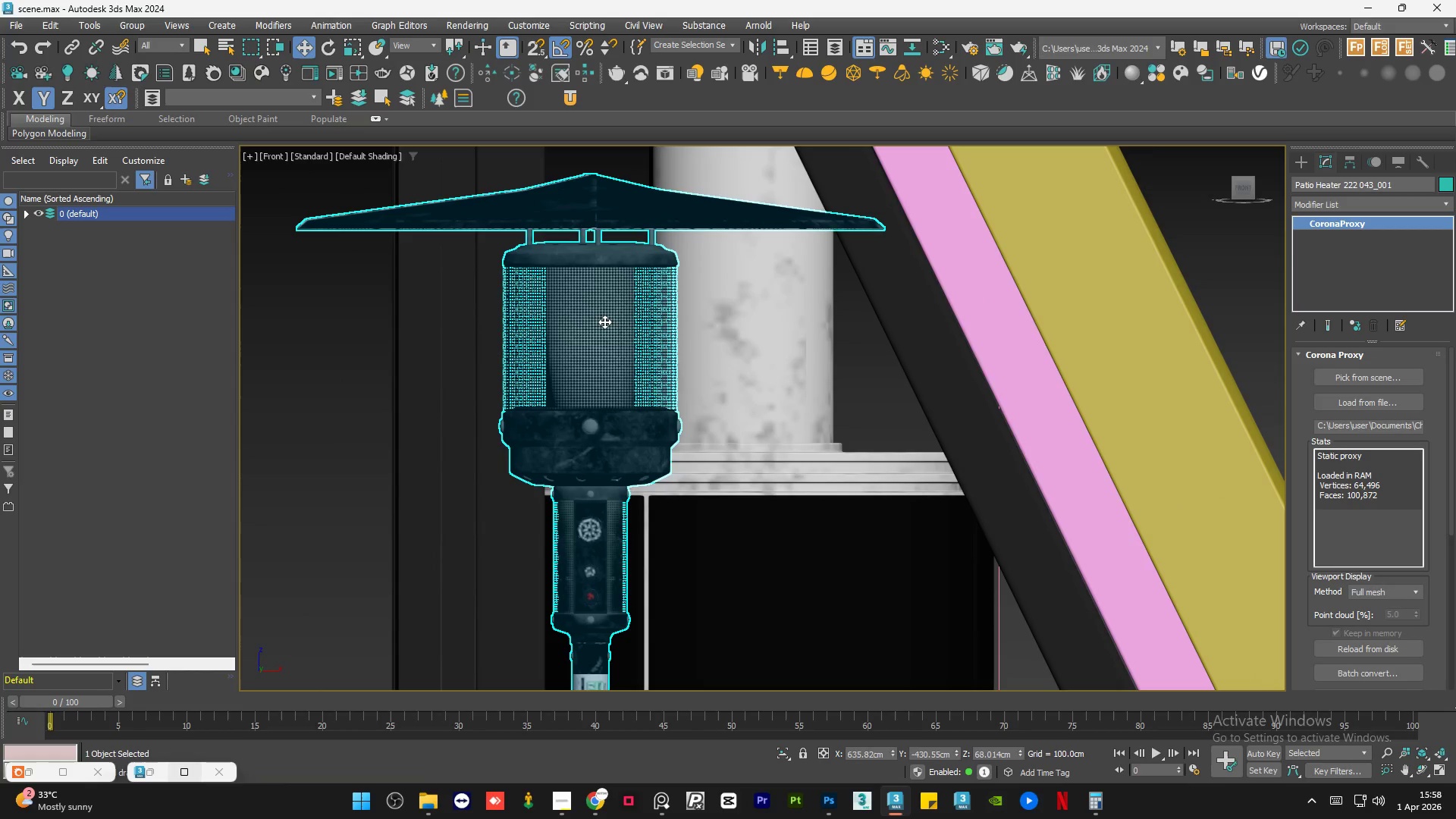 
scroll: coordinate [604, 322], scroll_direction: down, amount: 4.0
 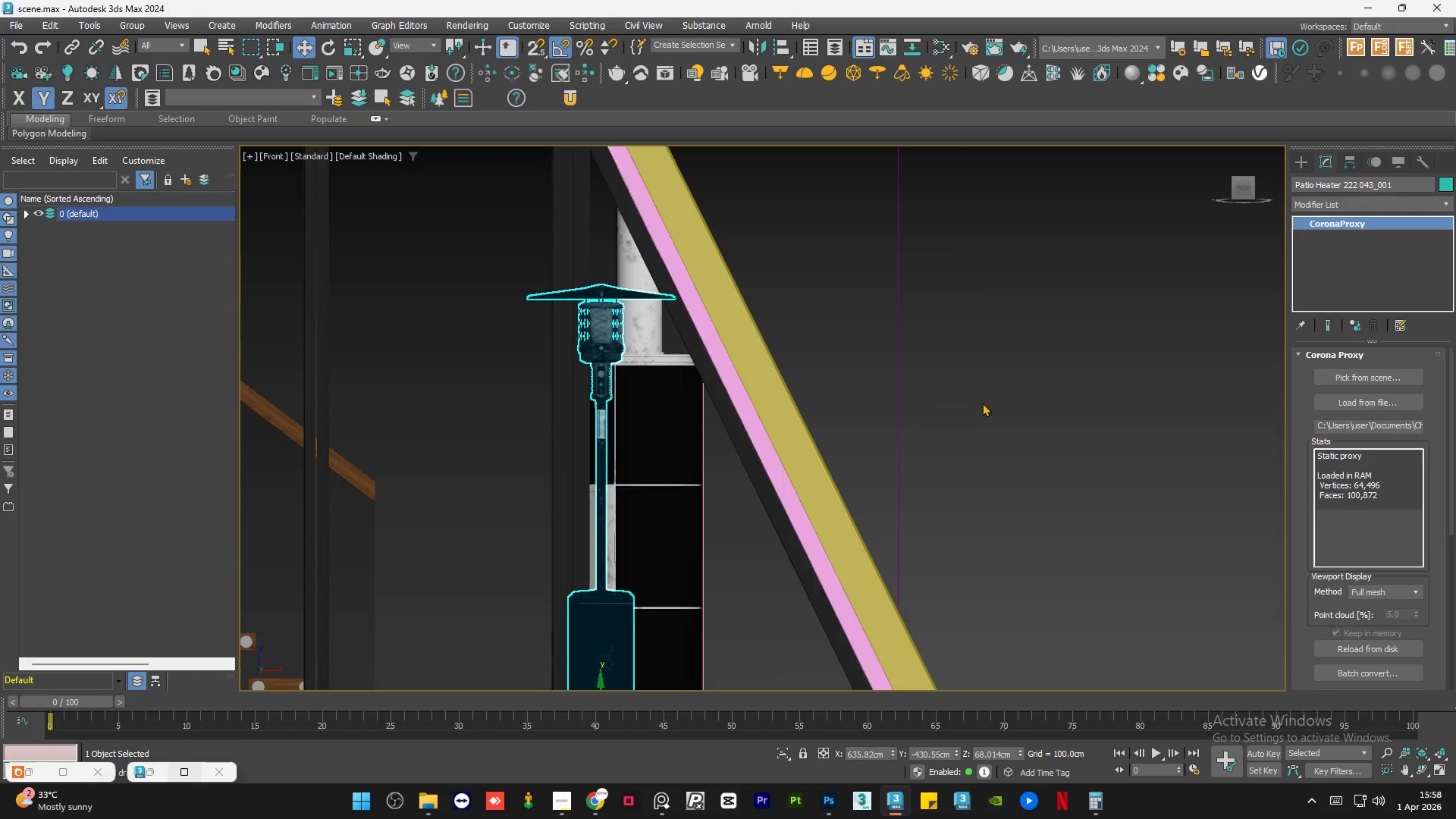 
left_click([982, 403])
 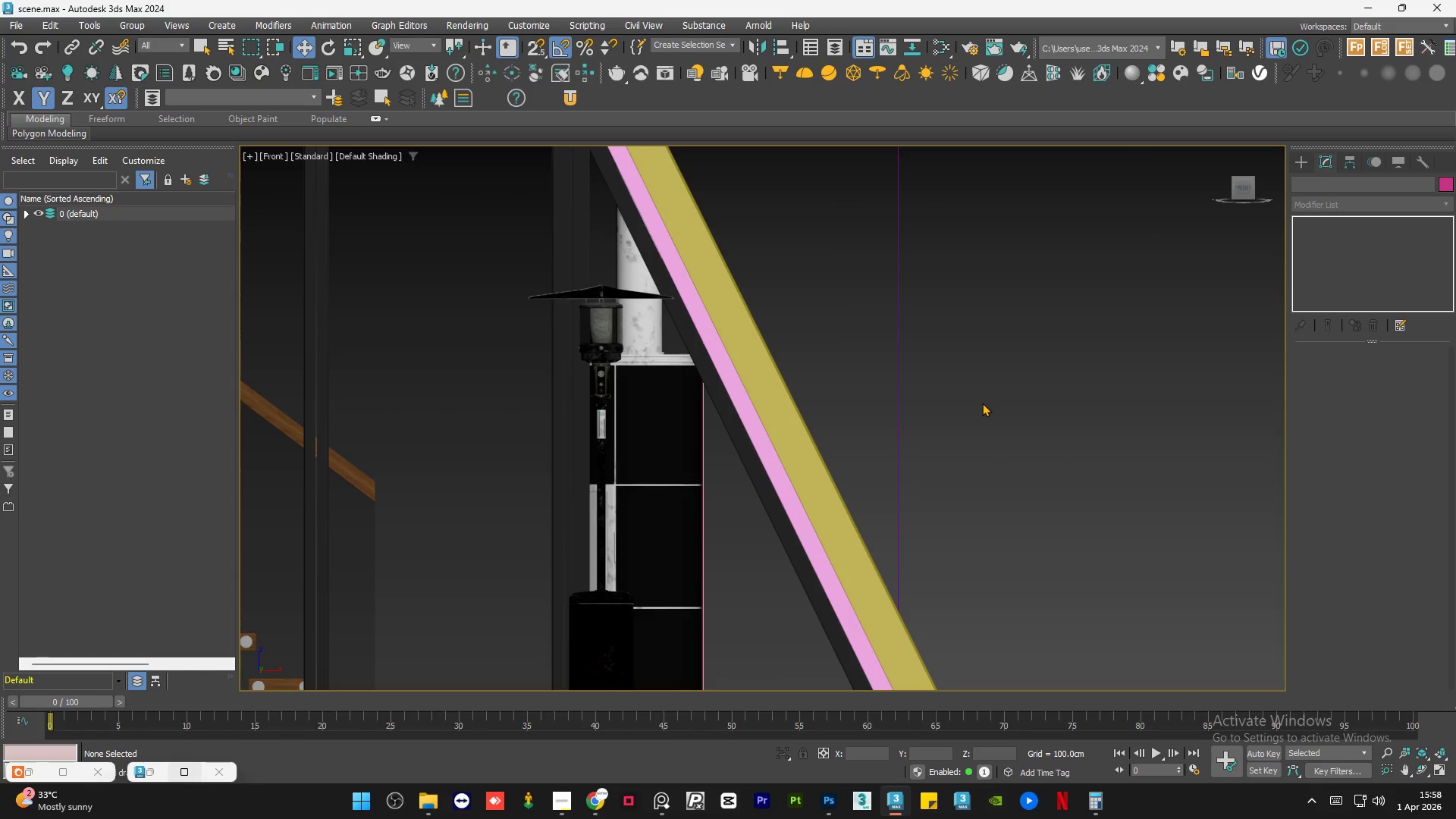 
key(Control+S)
 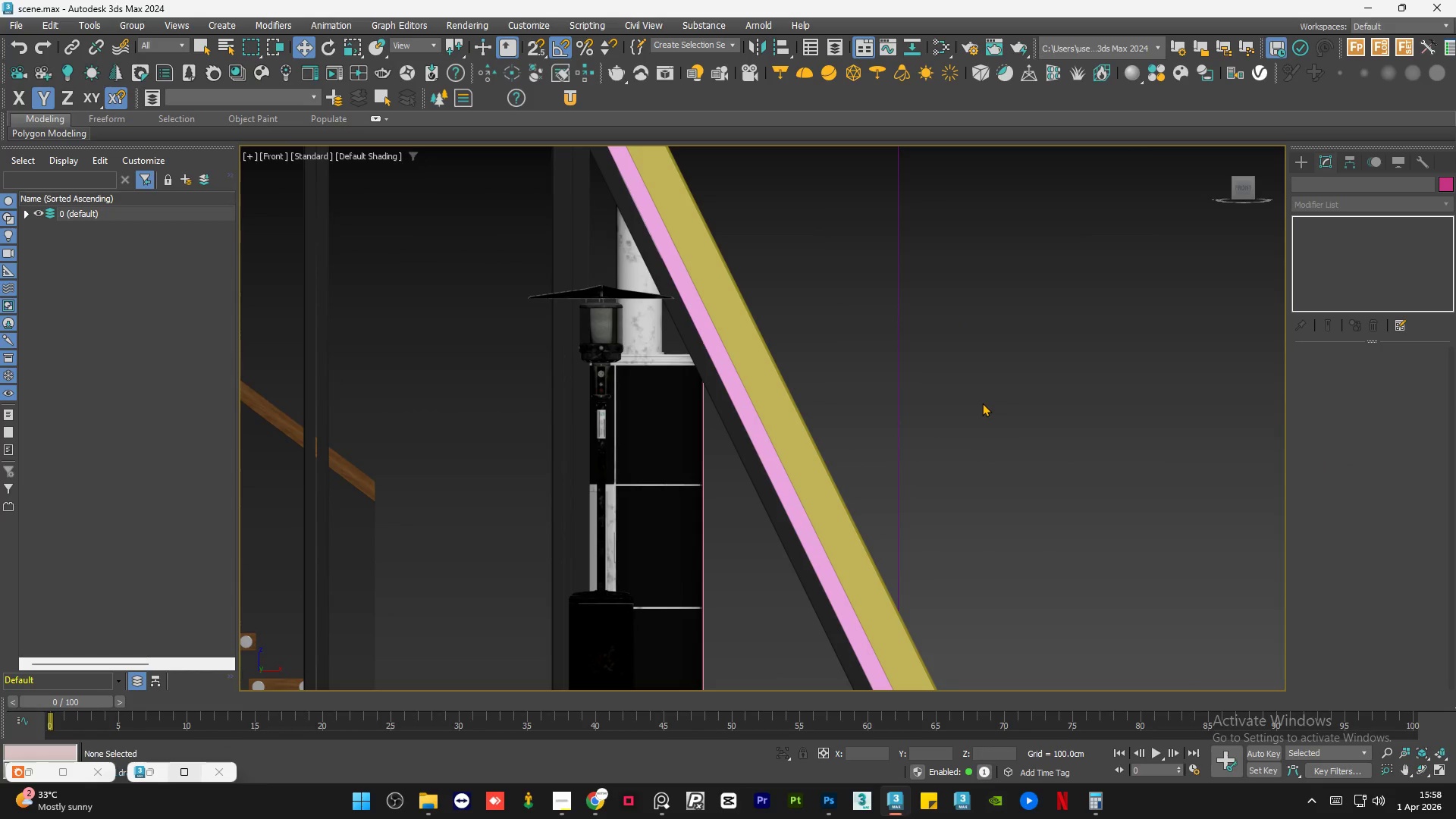 
scroll: coordinate [715, 497], scroll_direction: down, amount: 4.0
 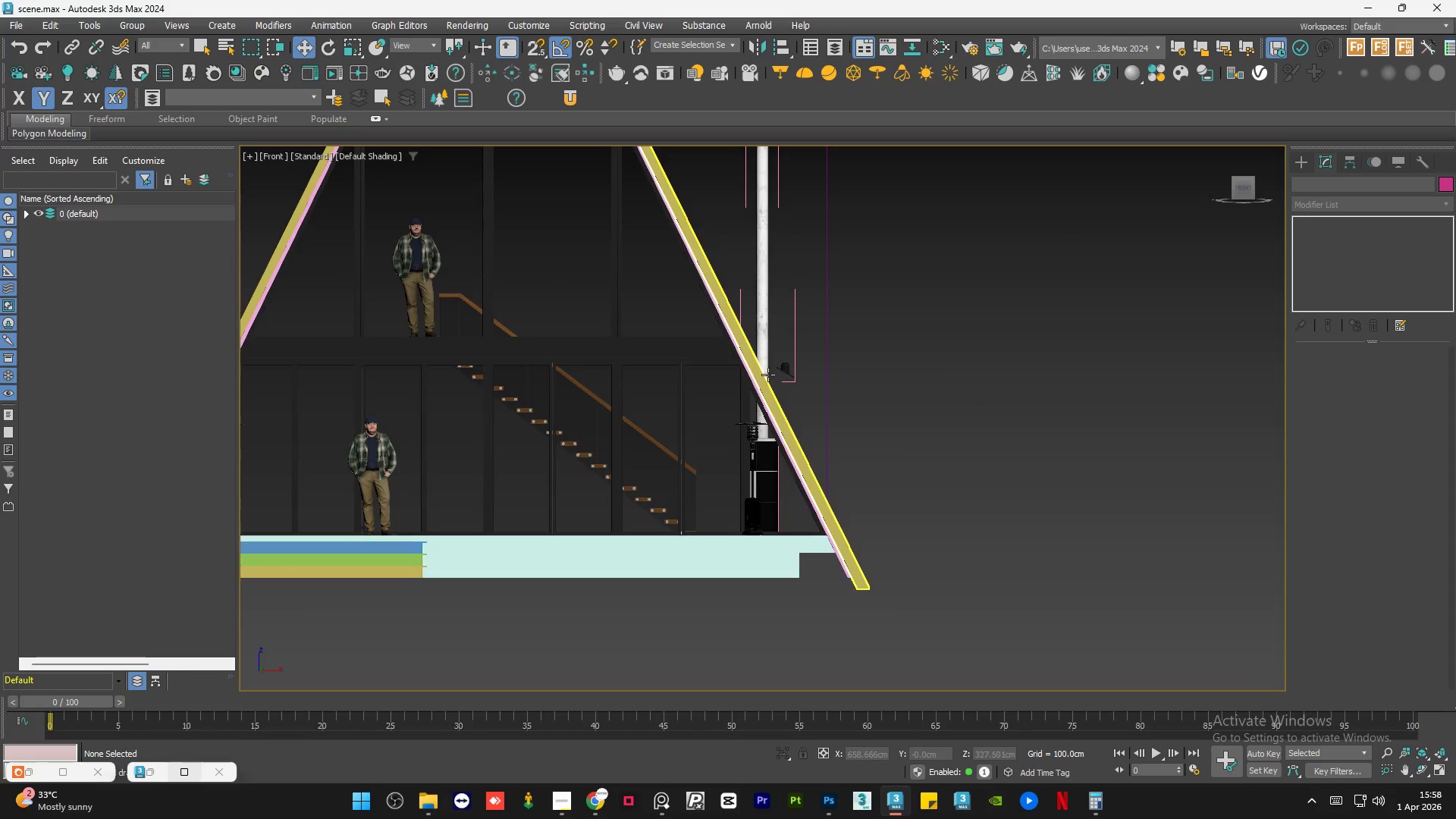 
scroll: coordinate [787, 359], scroll_direction: up, amount: 1.0
 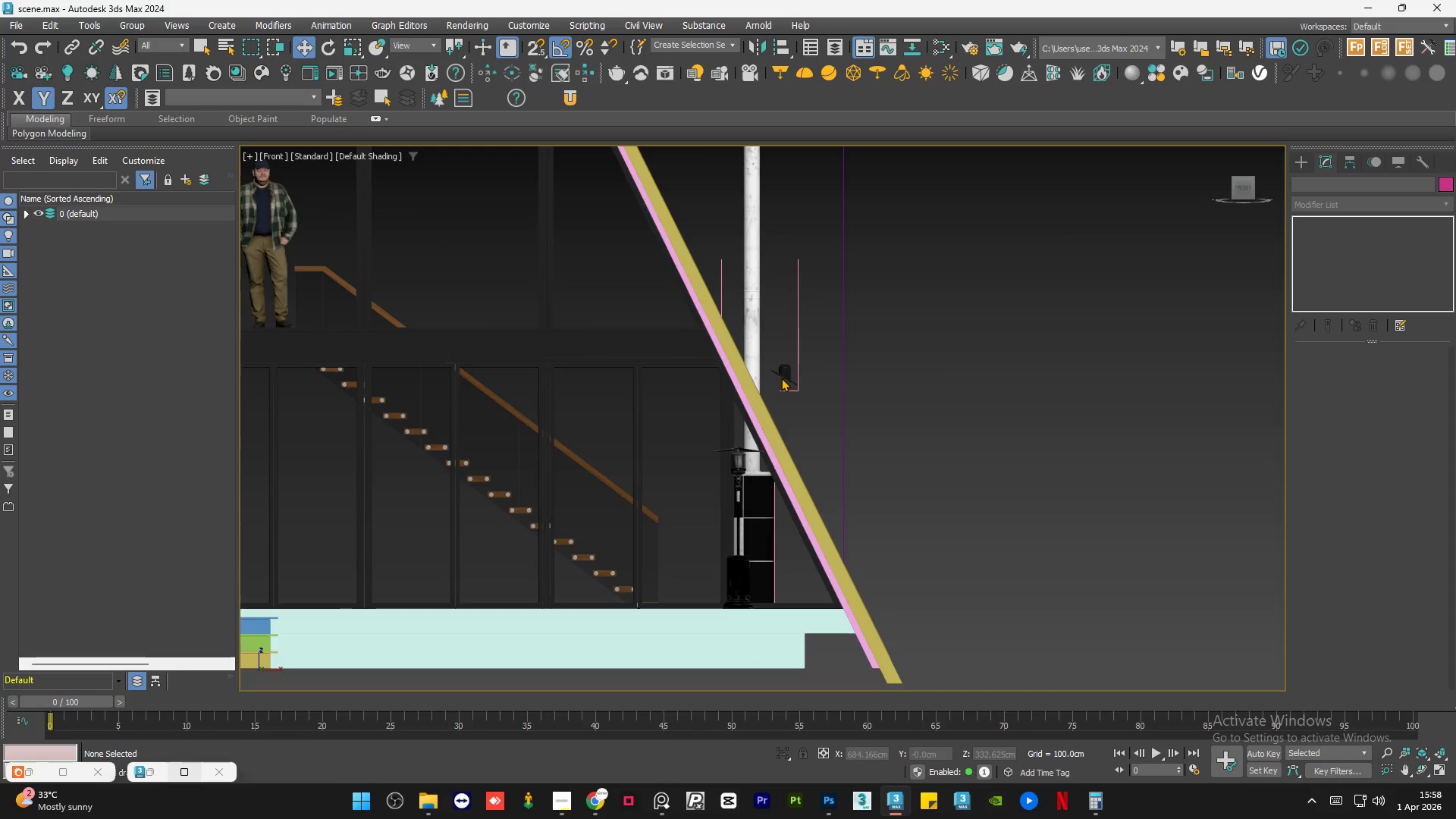 
left_click([783, 375])
 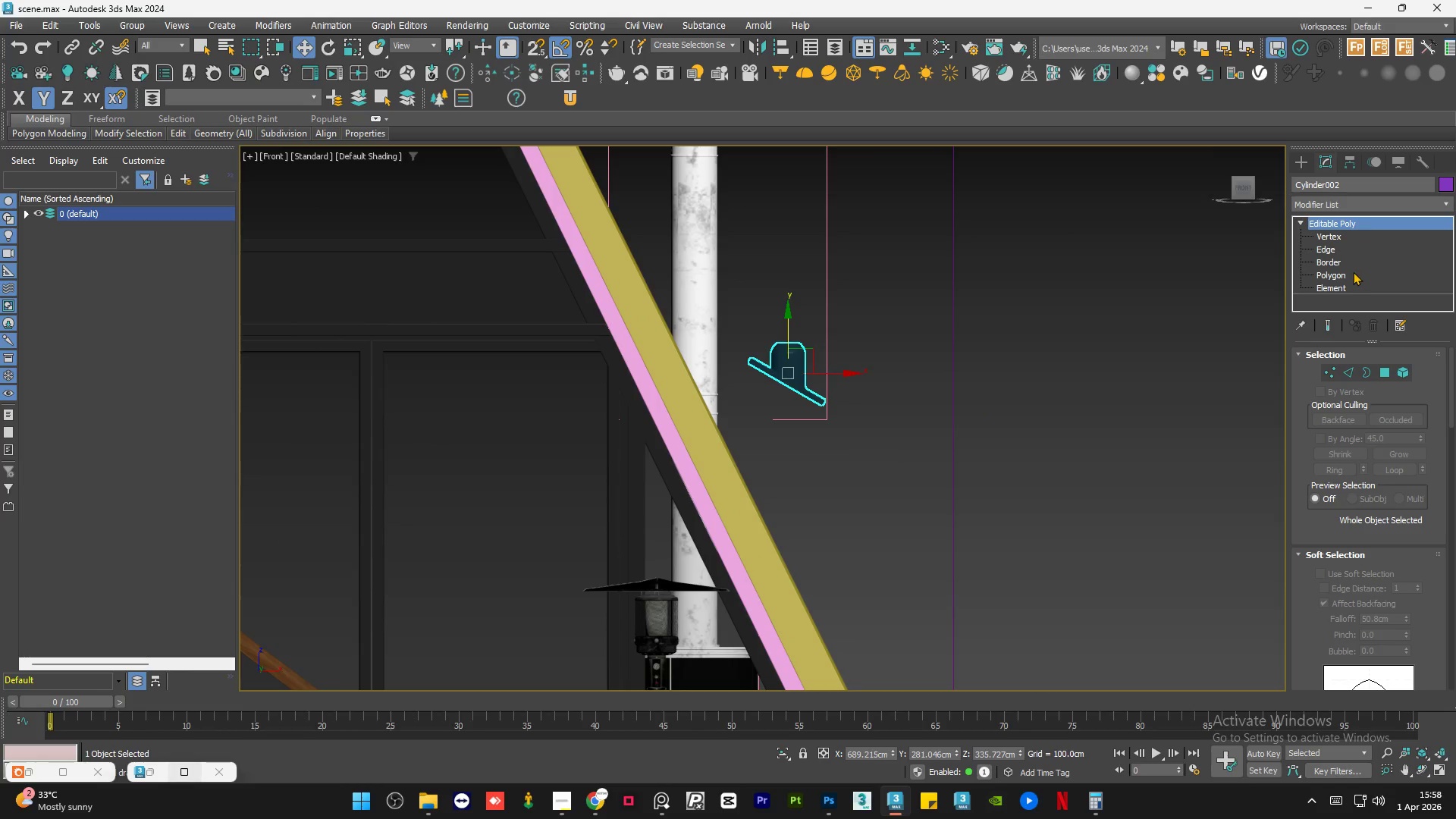 
scroll: coordinate [783, 375], scroll_direction: up, amount: 3.0
 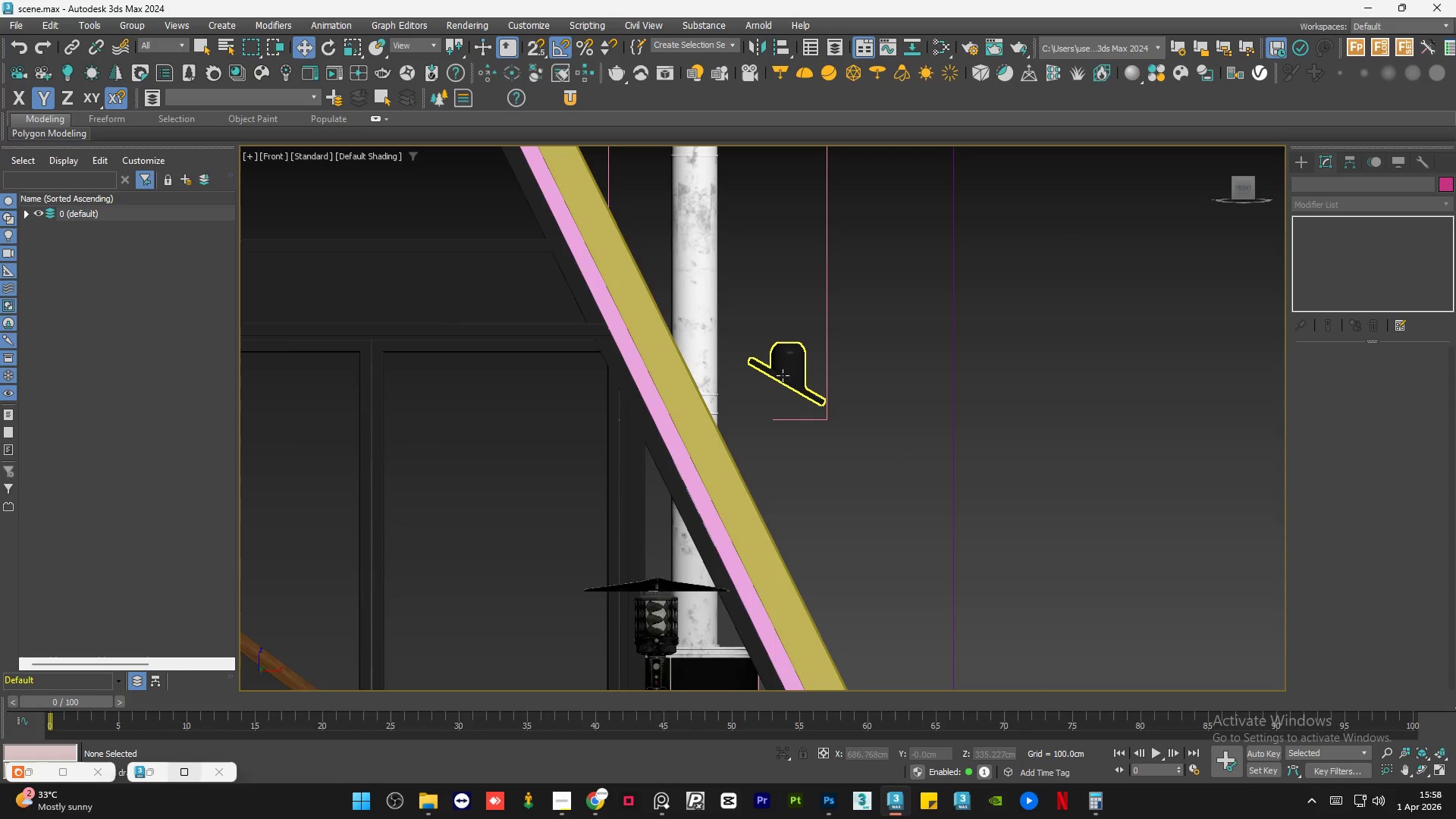 
left_click([1353, 271])
 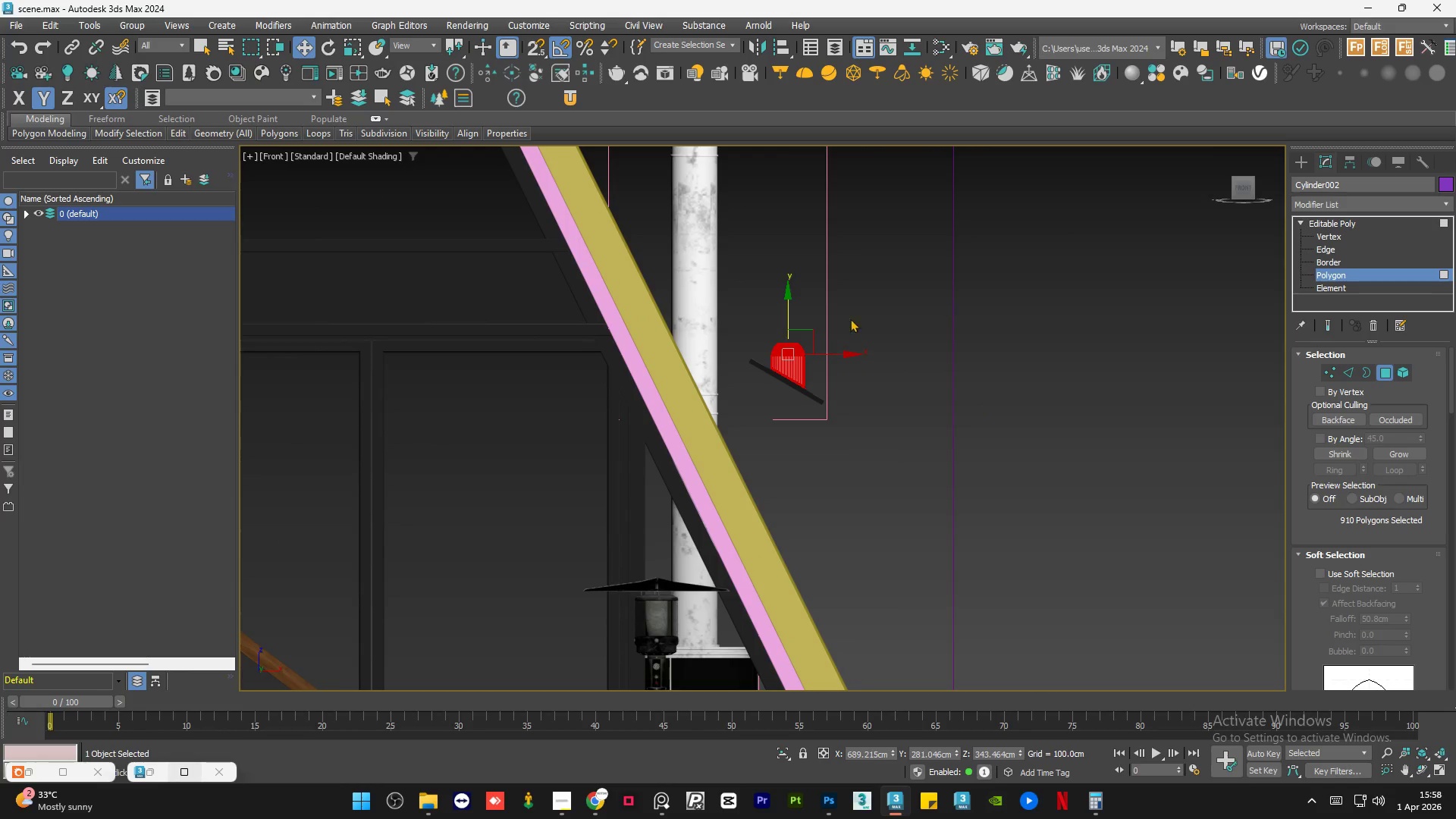 
scroll: coordinate [844, 410], scroll_direction: up, amount: 7.0
 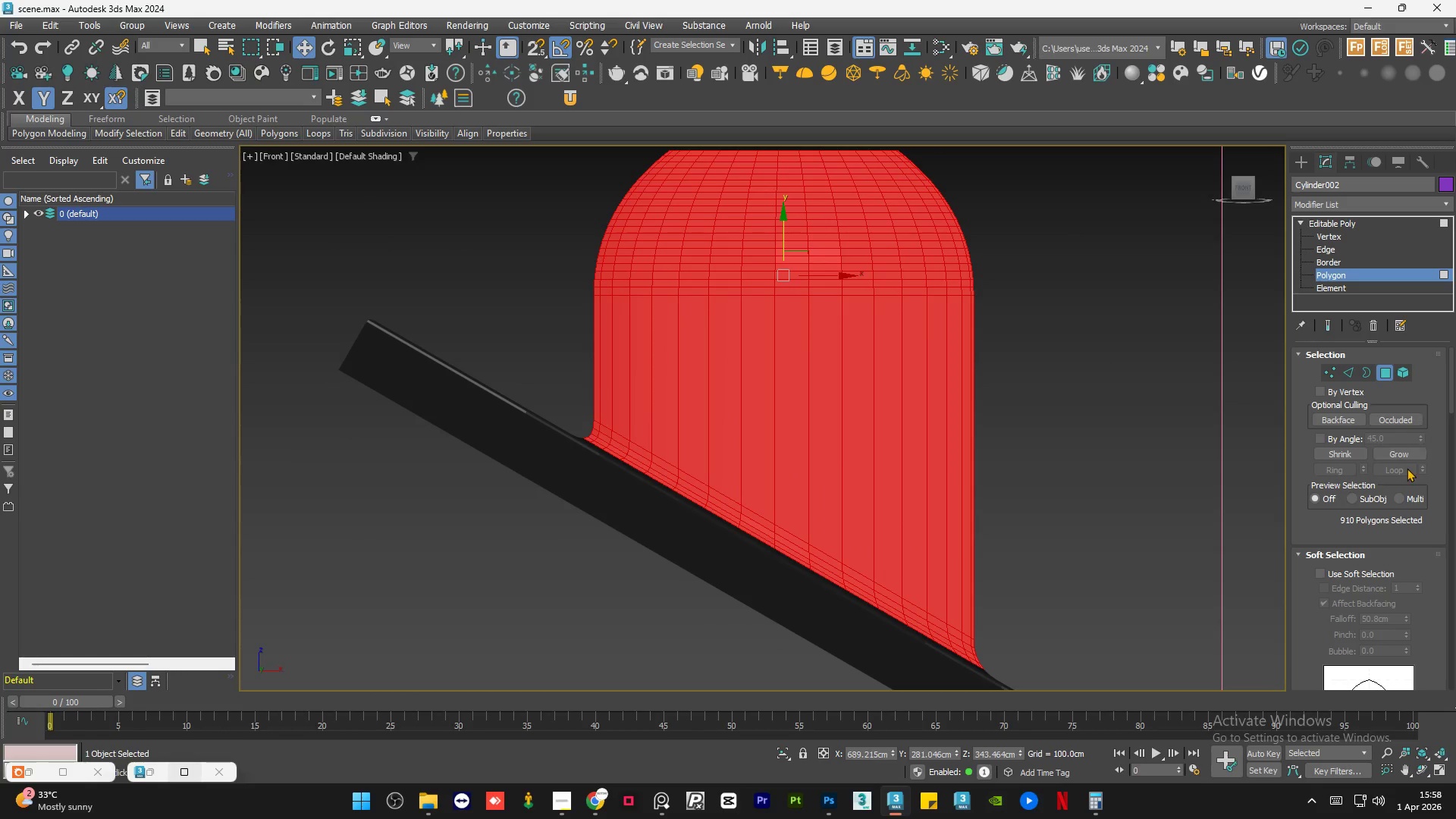 
left_click([1410, 452])
 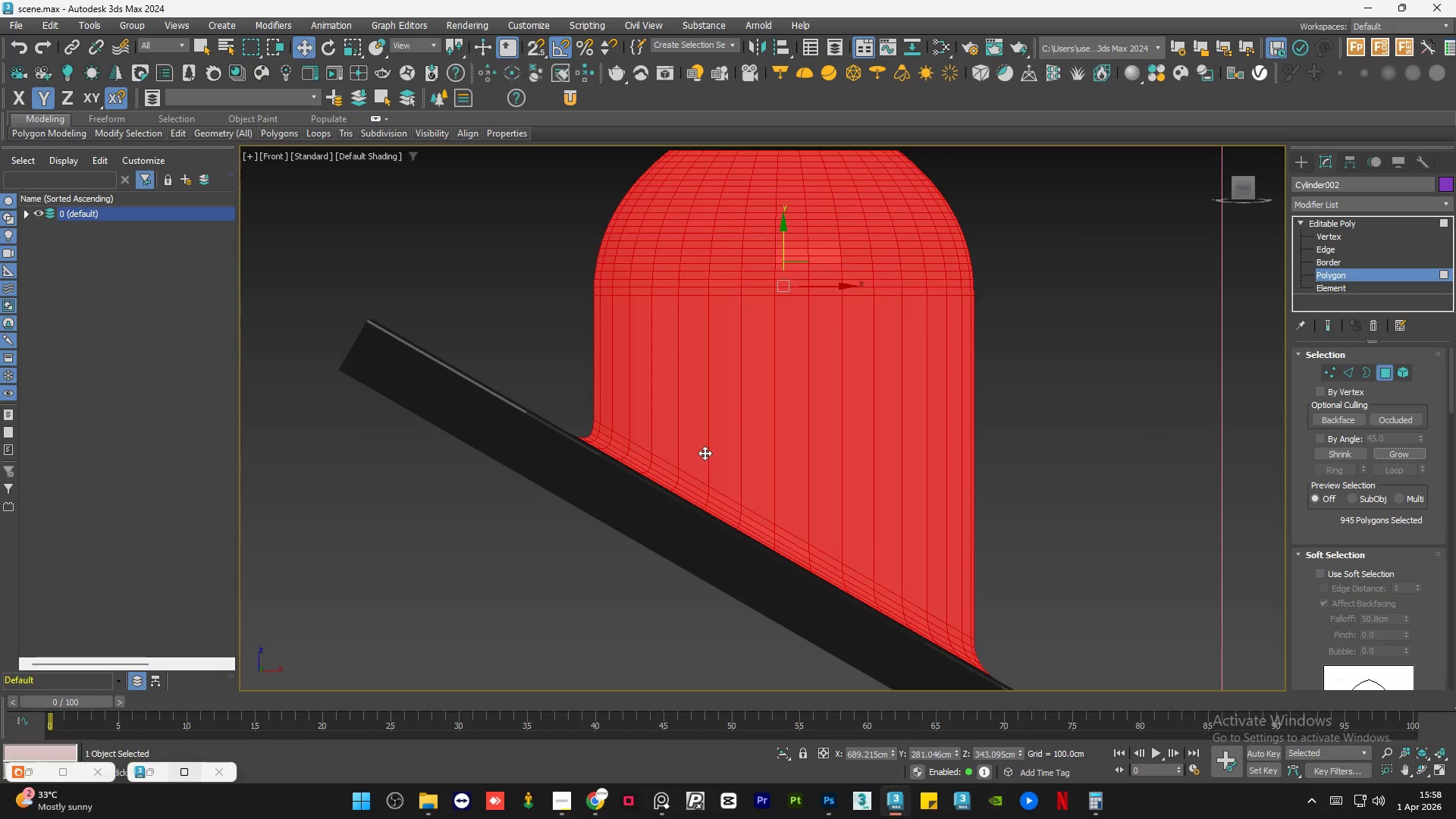 
scroll: coordinate [584, 439], scroll_direction: up, amount: 6.0
 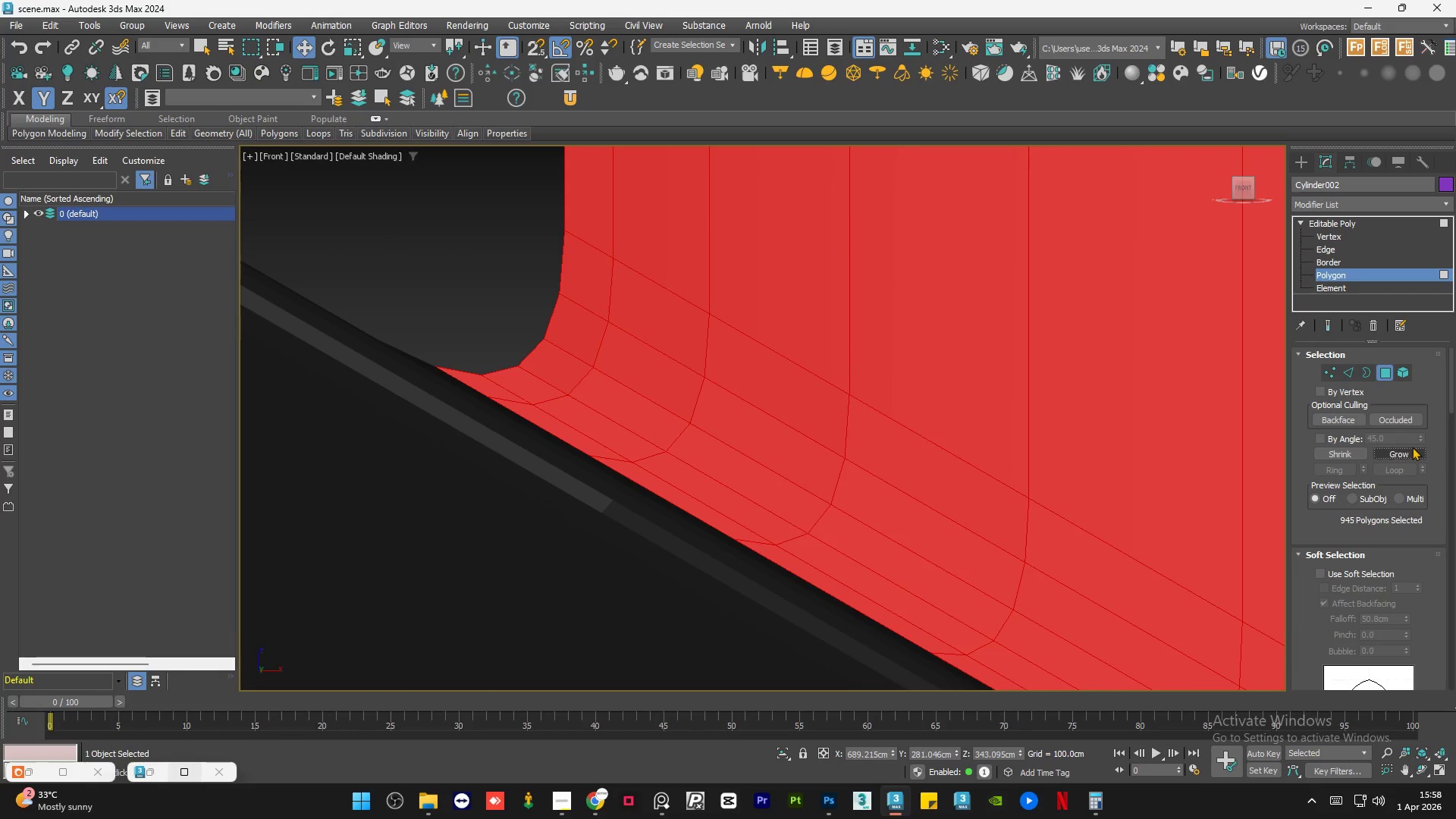 
left_click([1409, 453])
 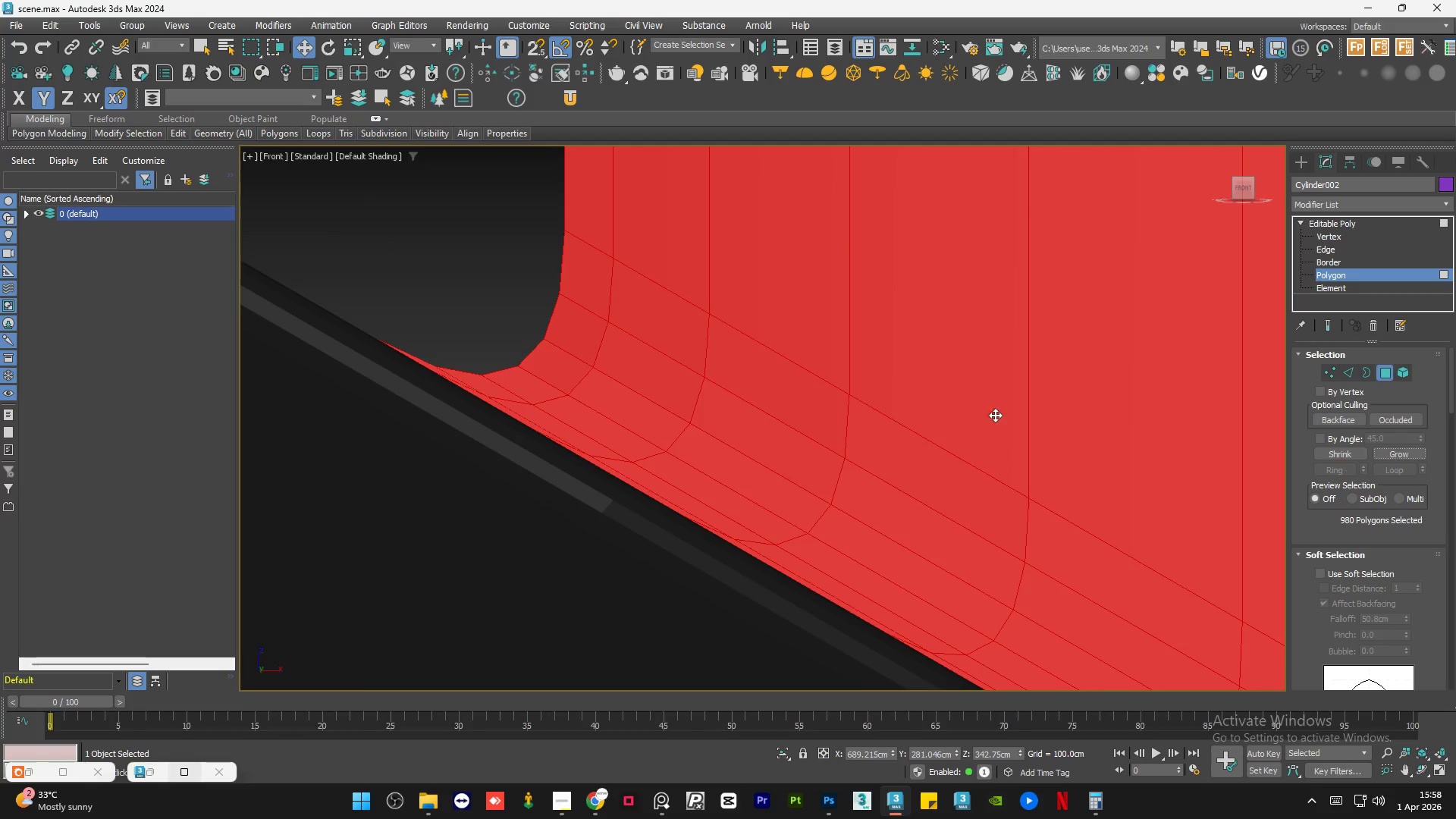 
hold_key(key=AltLeft, duration=0.69)
 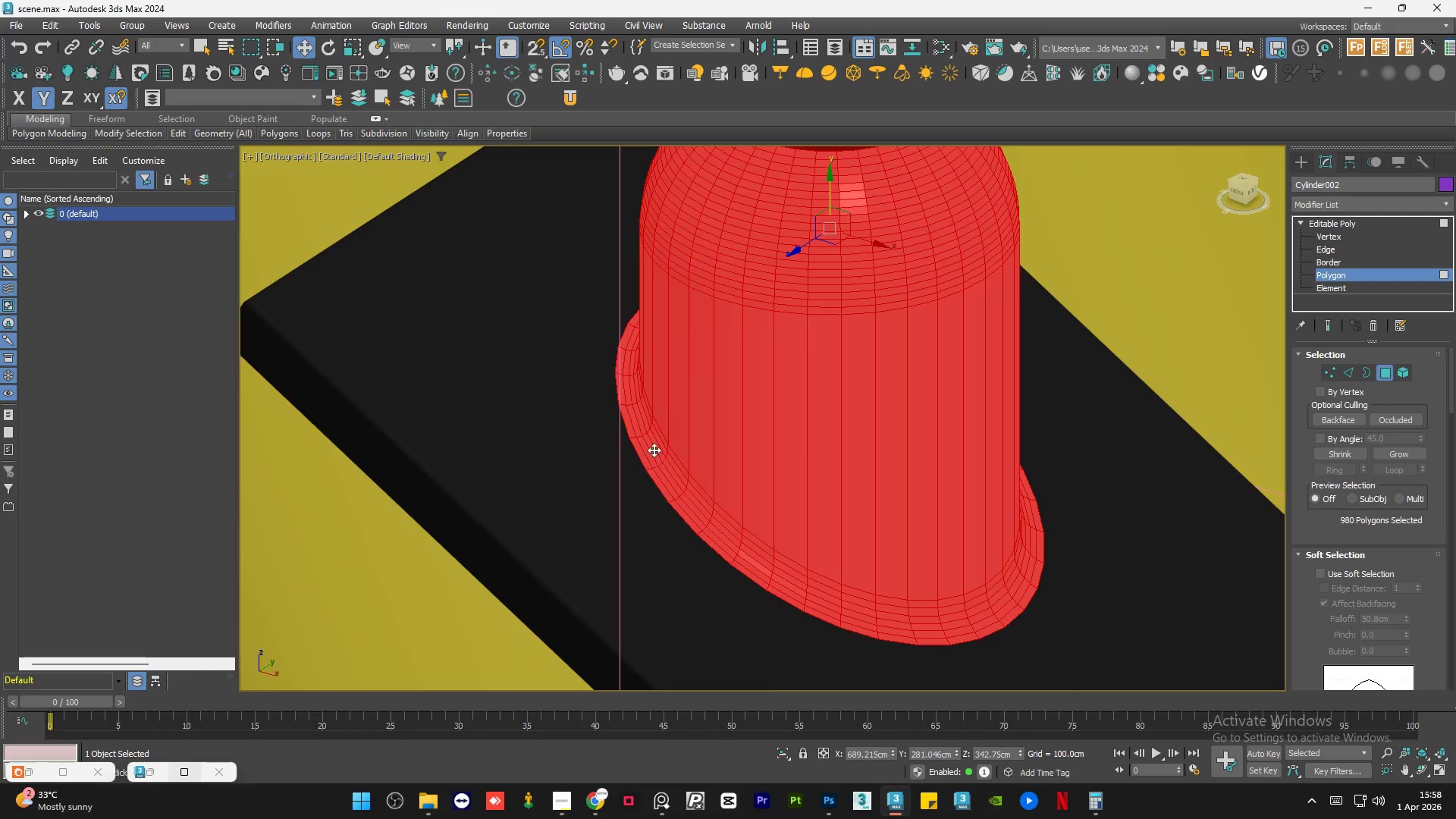 
scroll: coordinate [651, 373], scroll_direction: down, amount: 6.0
 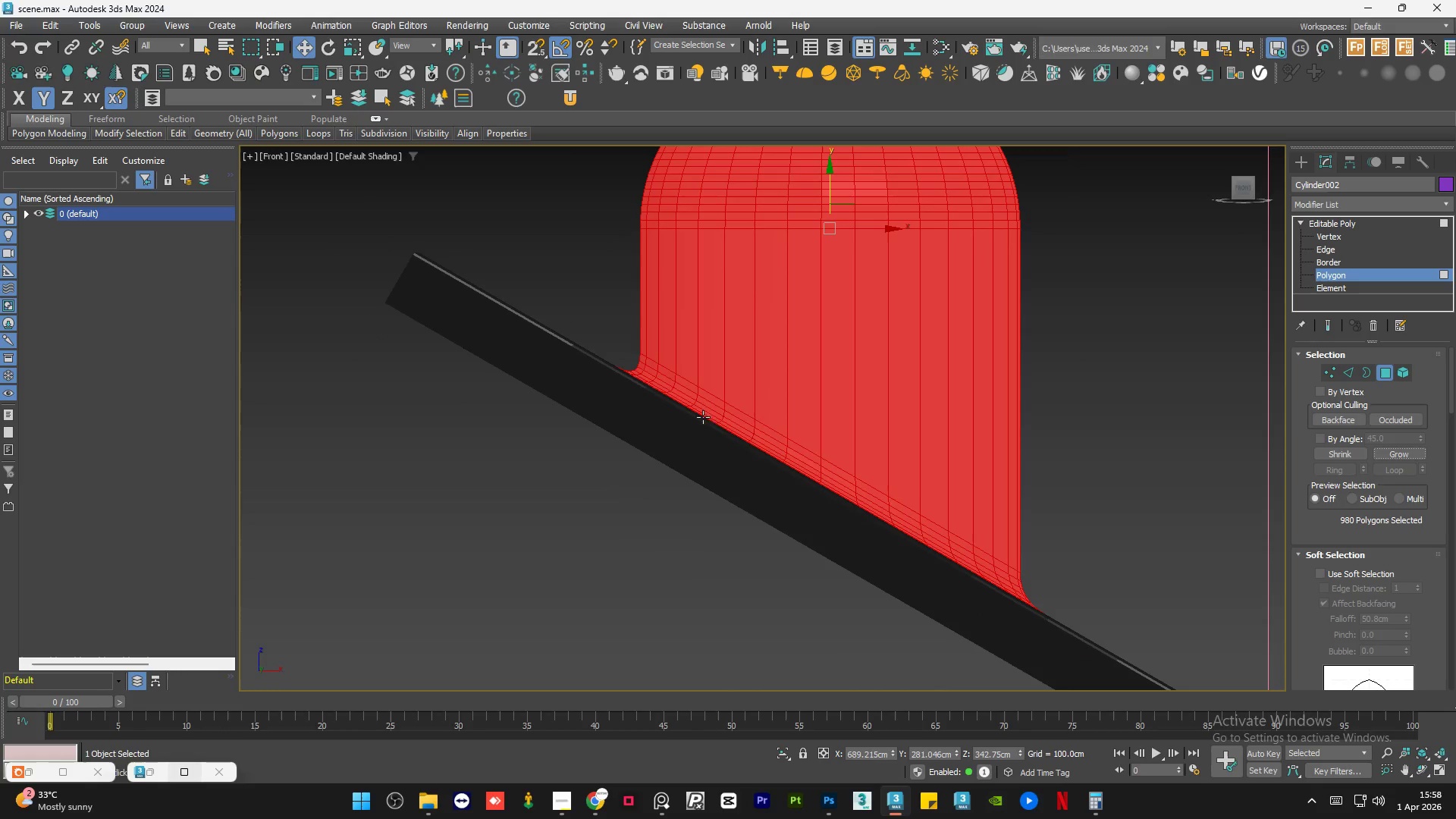 
hold_key(key=AltLeft, duration=0.69)
 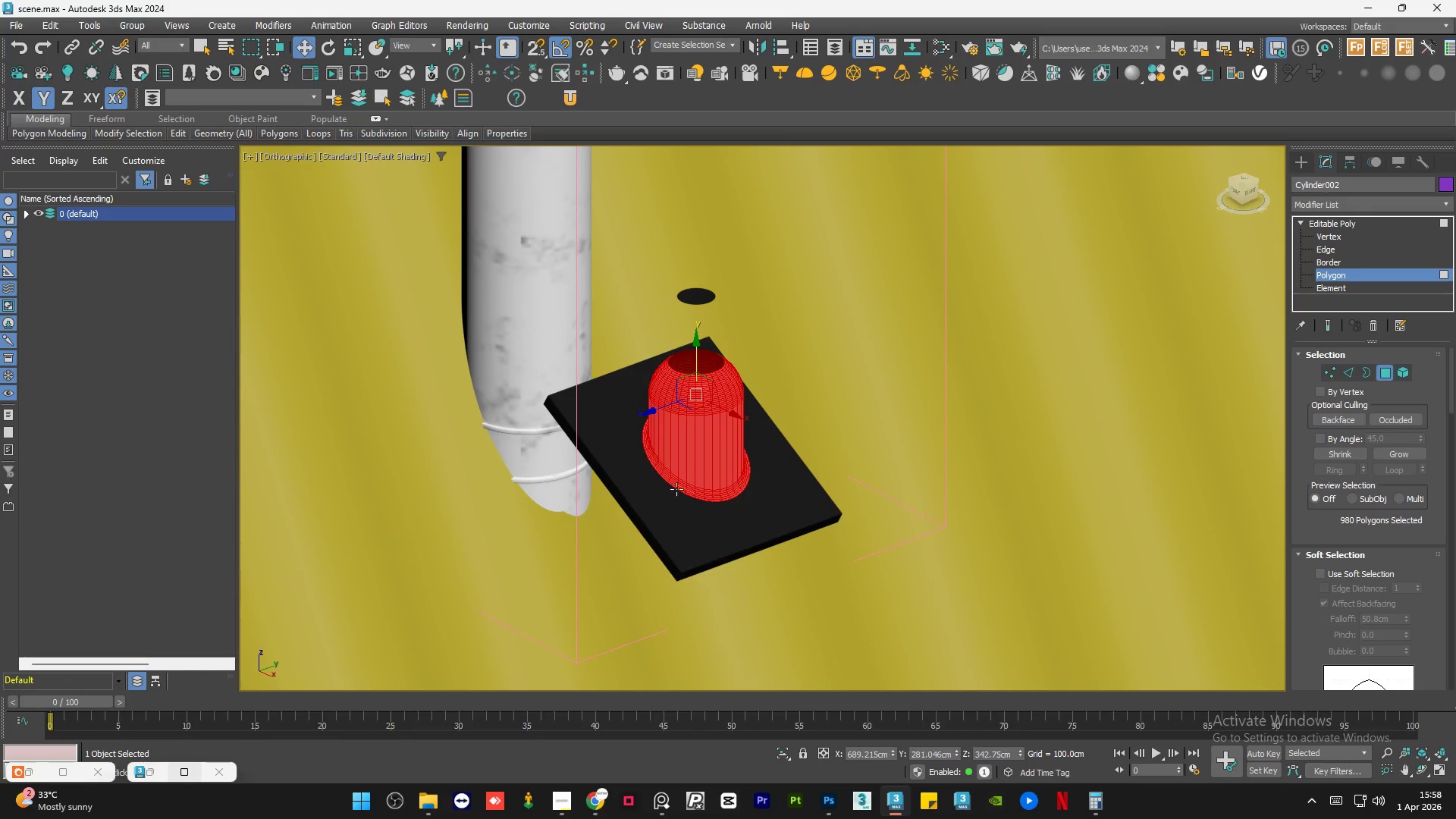 
scroll: coordinate [651, 450], scroll_direction: down, amount: 4.0
 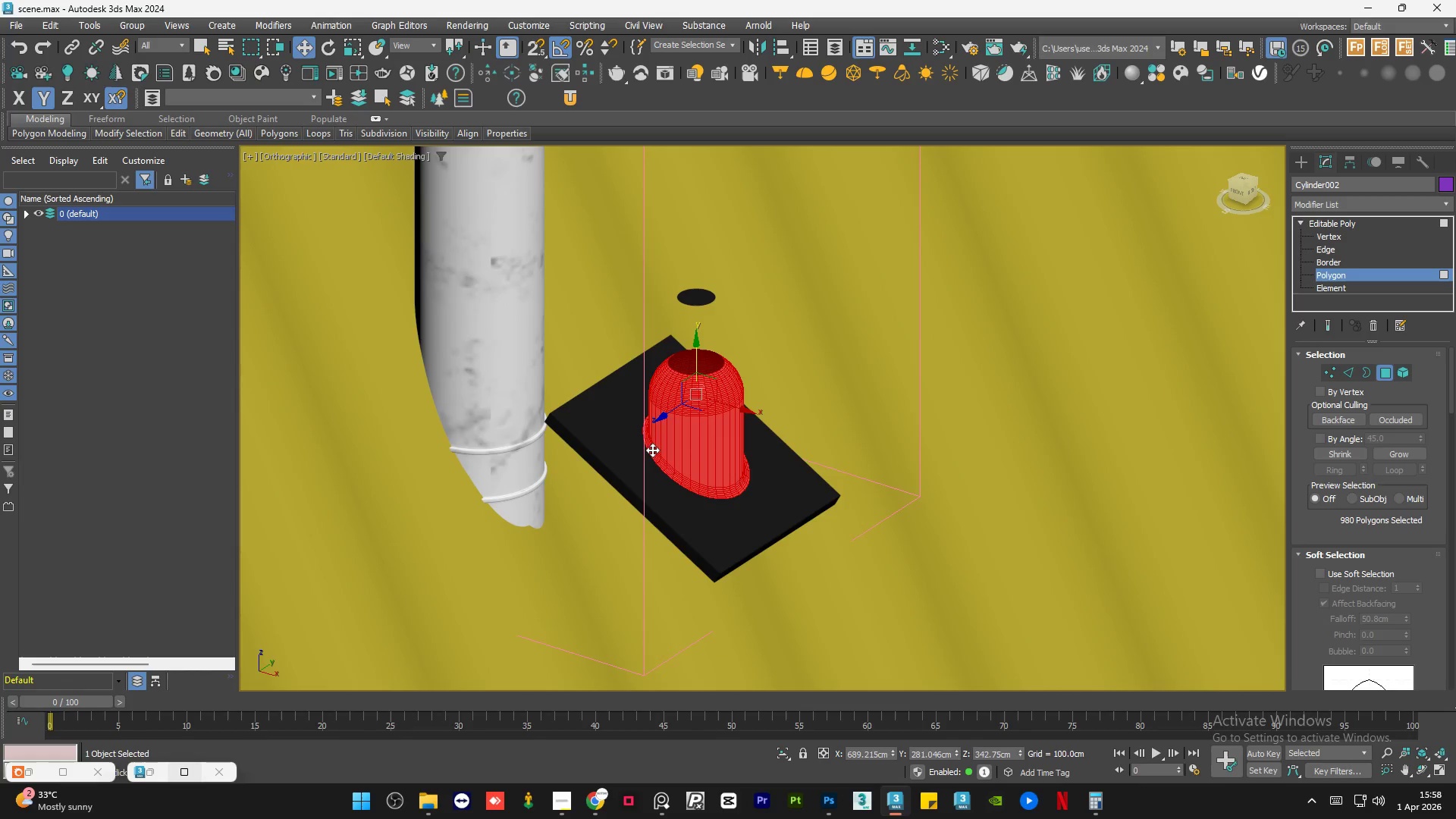 
hold_key(key=ControlLeft, duration=0.89)
left_click_drag(start_coordinate=[716, 263], to_coordinate=[681, 312])
 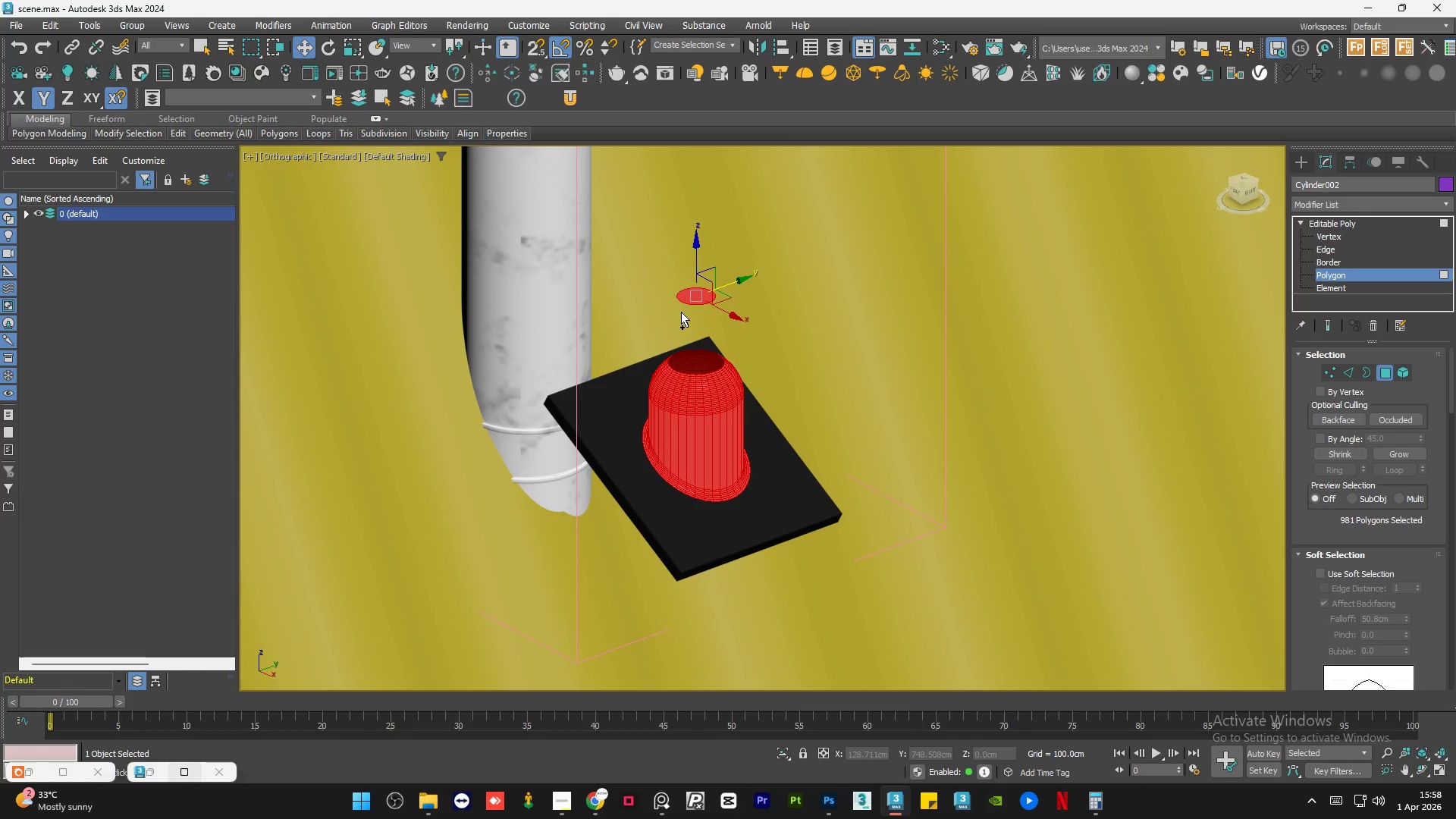 
hold_key(key=AltLeft, duration=1.16)
 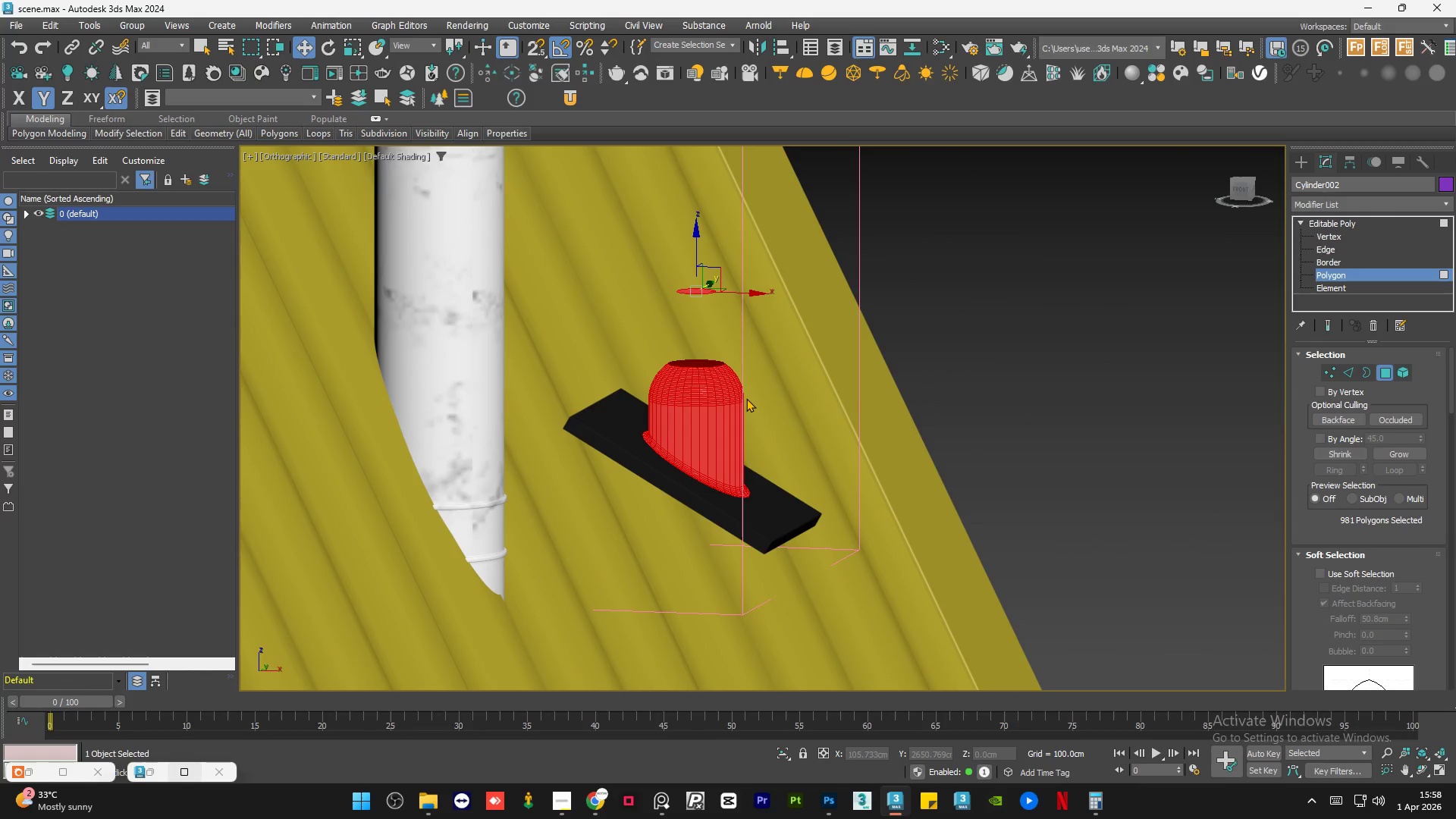 
key(Delete)
 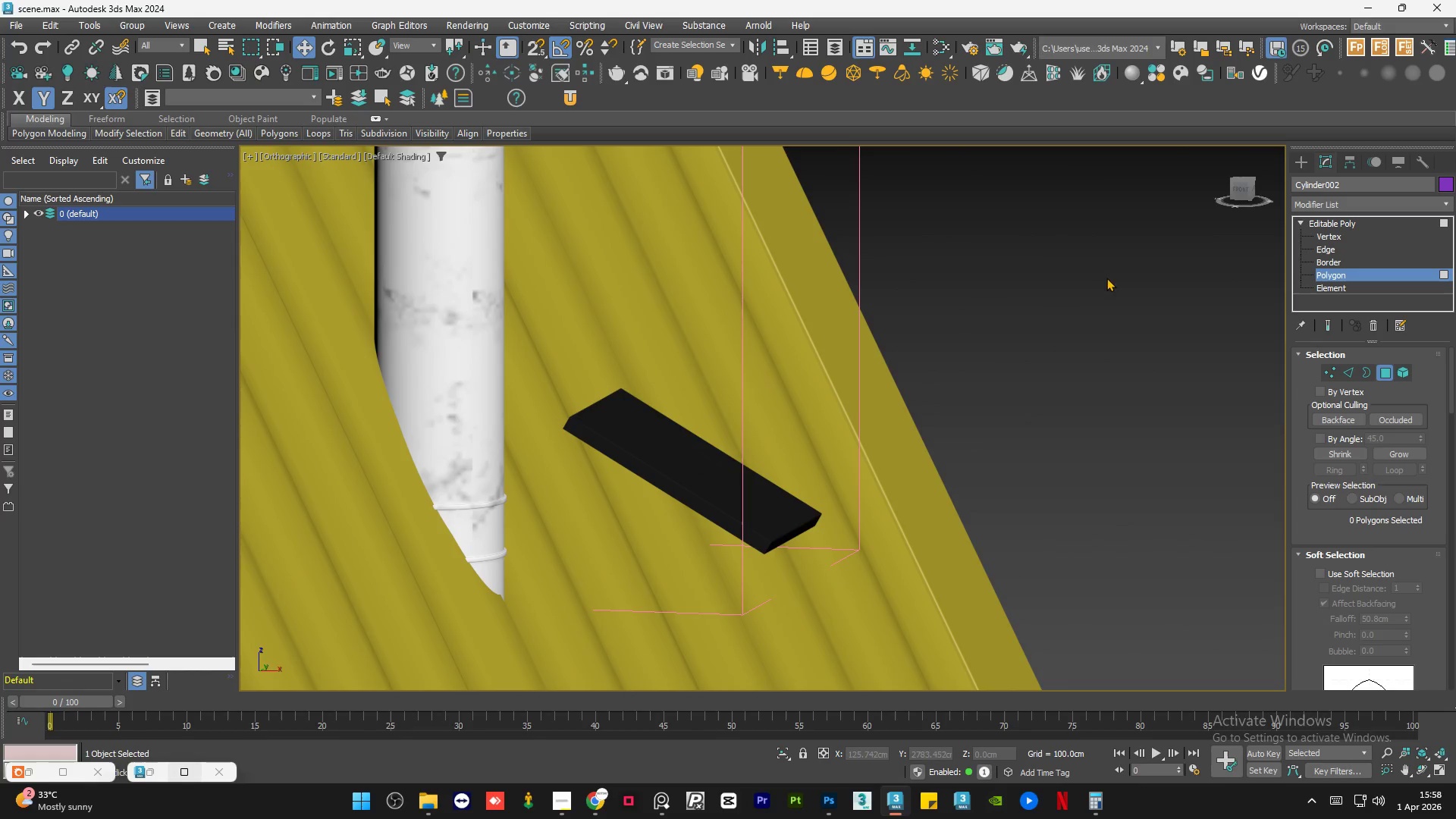 
left_click([1320, 221])
 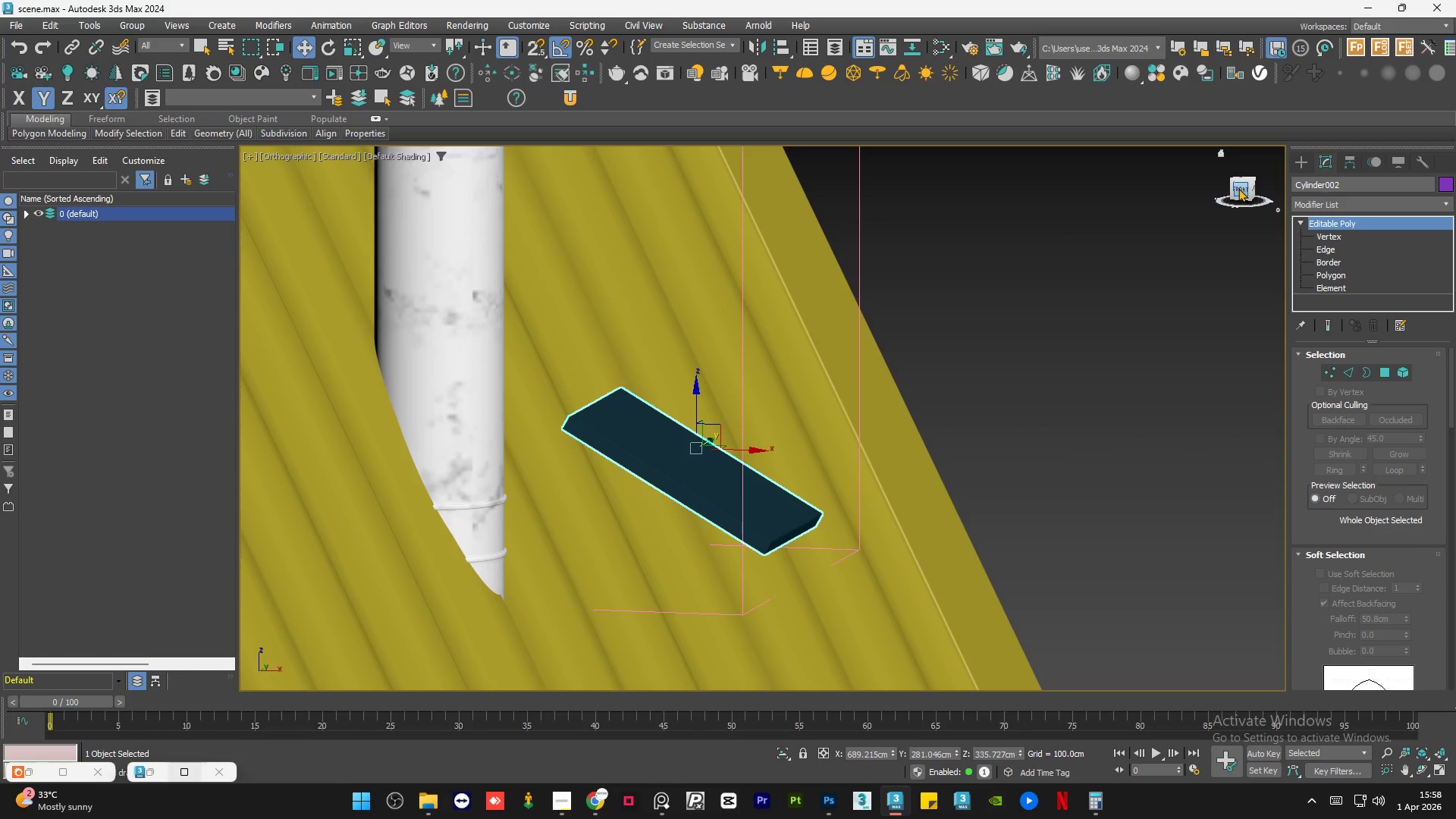 
left_click([1238, 188])
 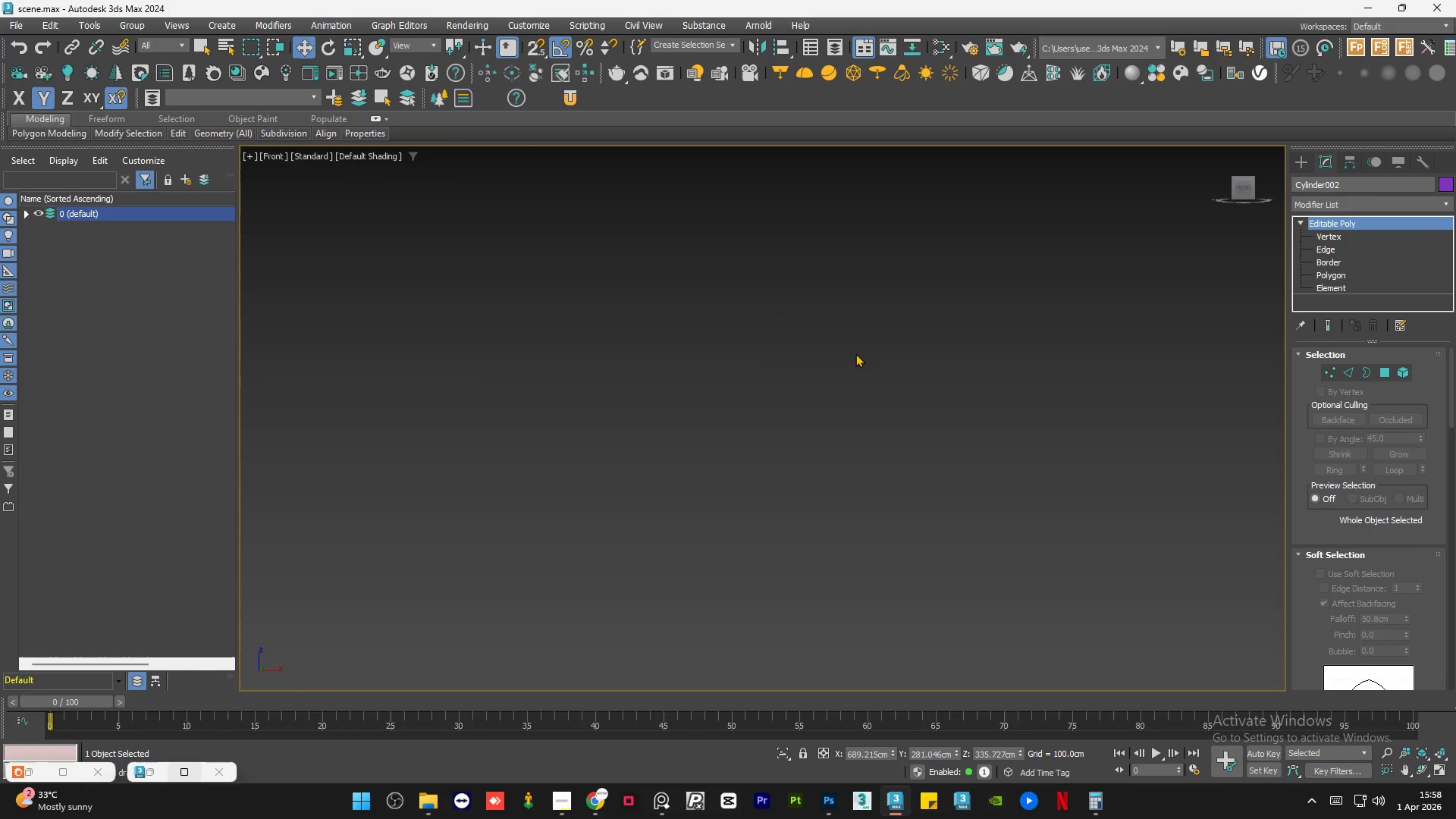 
key(Z)
 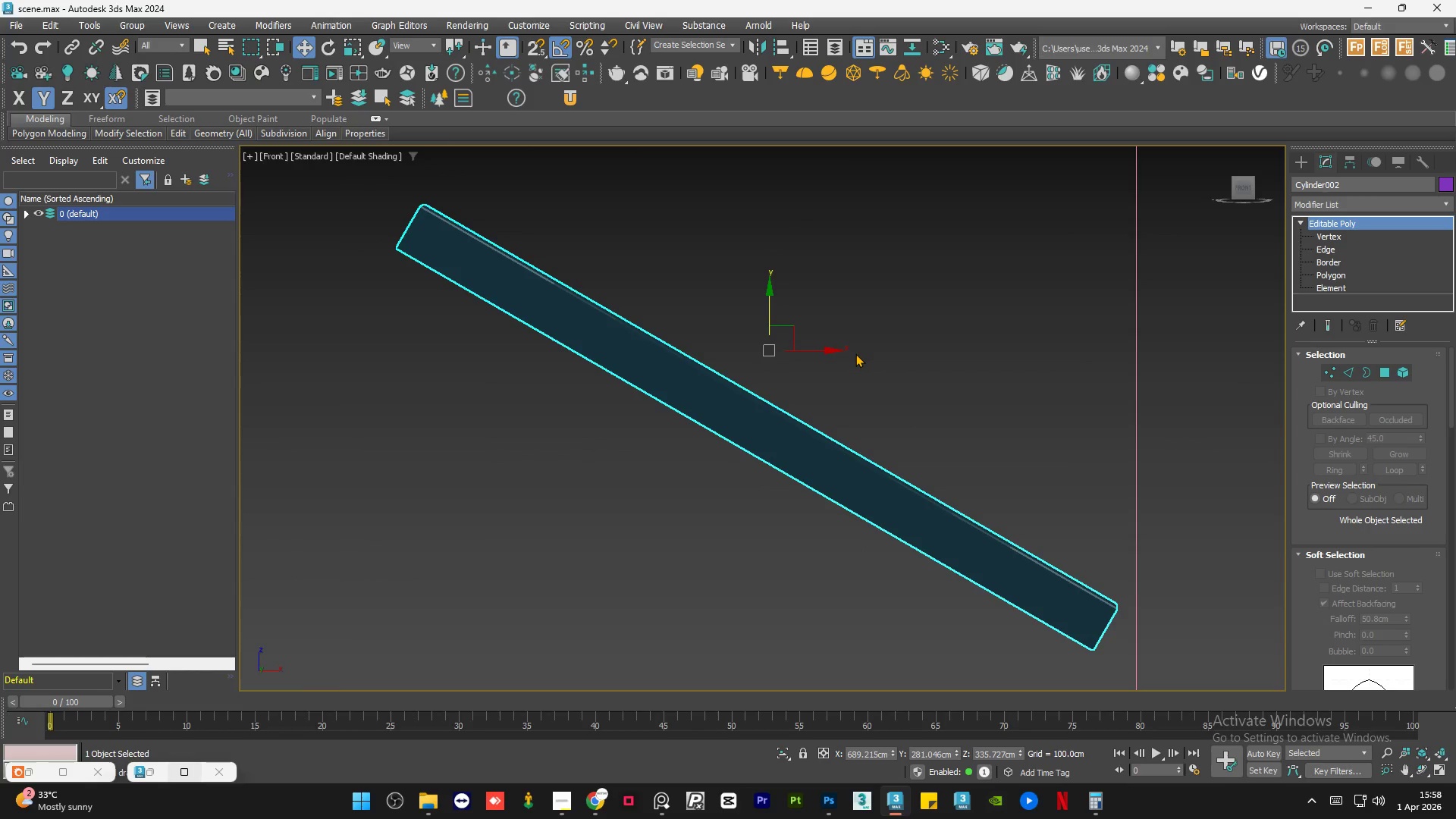 
scroll: coordinate [850, 434], scroll_direction: down, amount: 6.0
 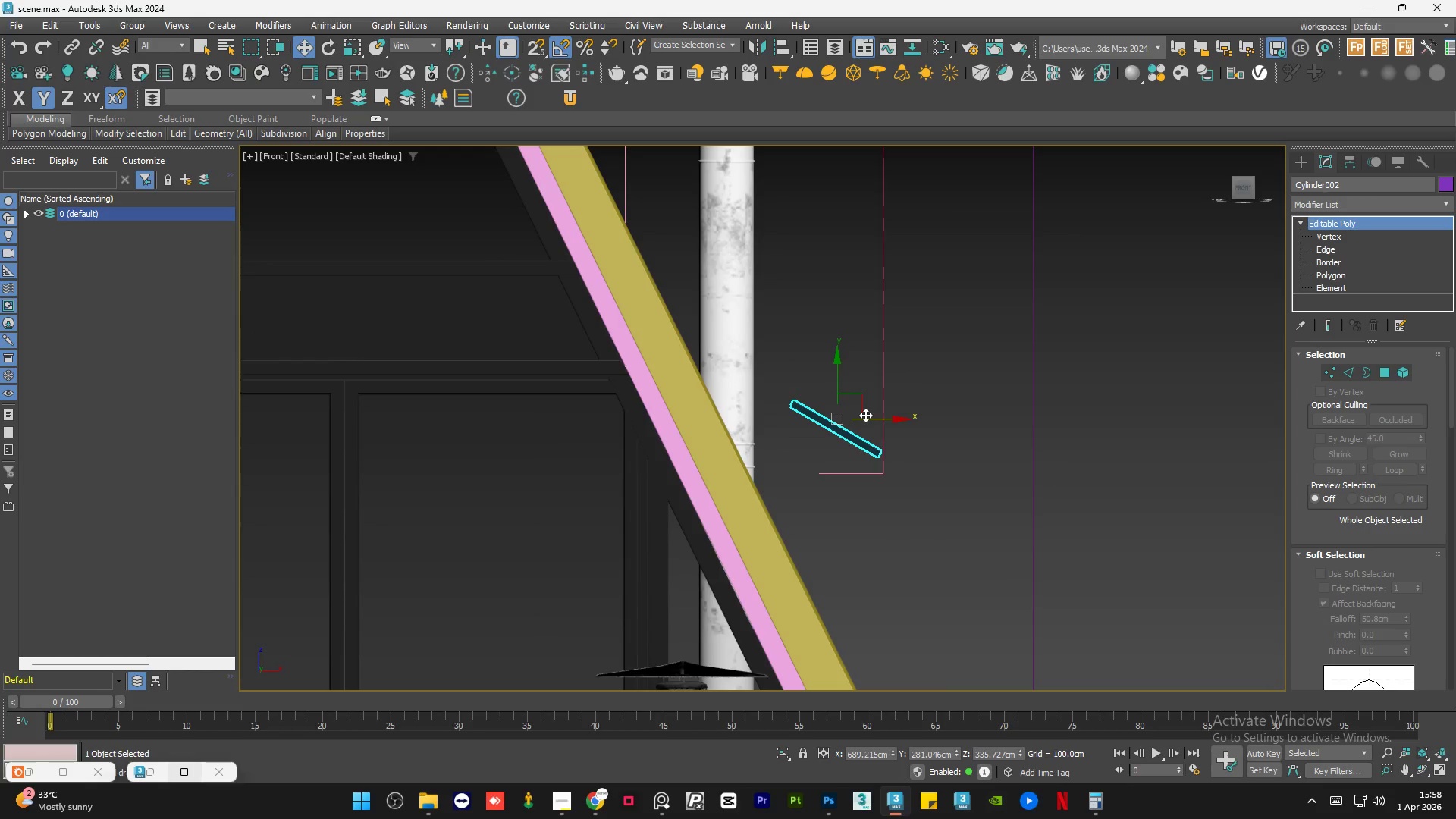 
left_click_drag(start_coordinate=[868, 420], to_coordinate=[767, 427])
 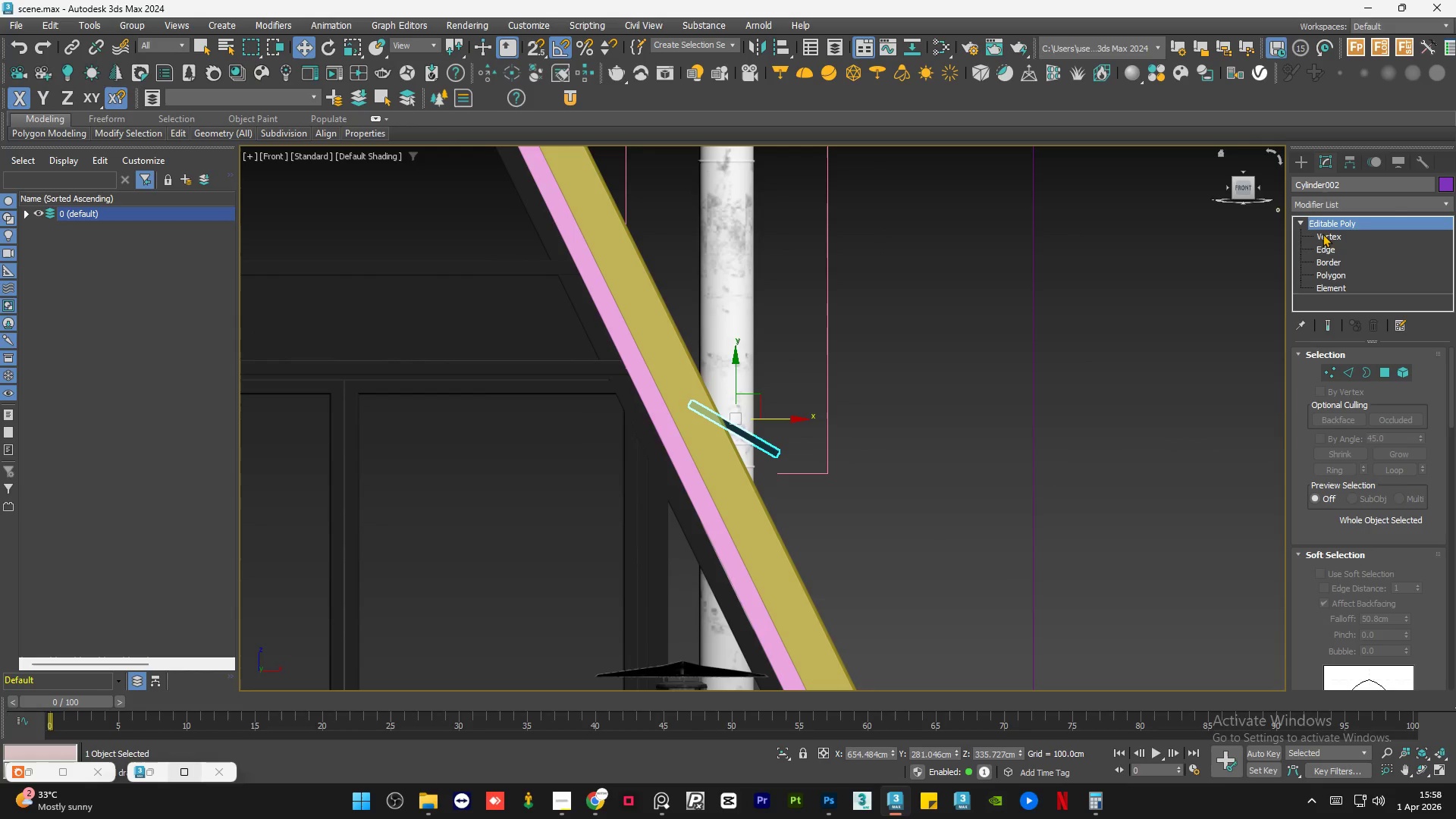 
scroll: coordinate [745, 414], scroll_direction: up, amount: 3.0
 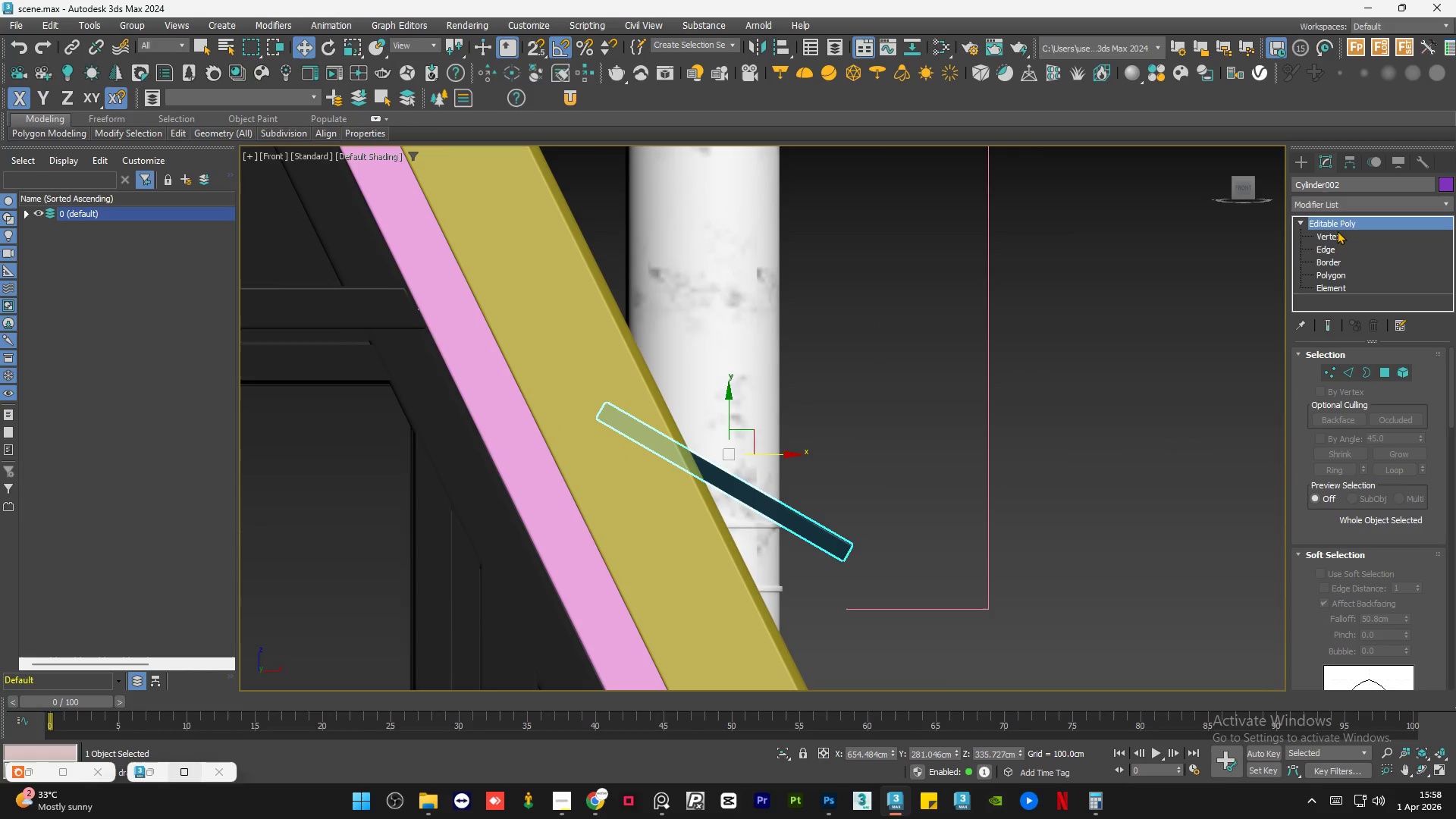 
left_click([1335, 235])
 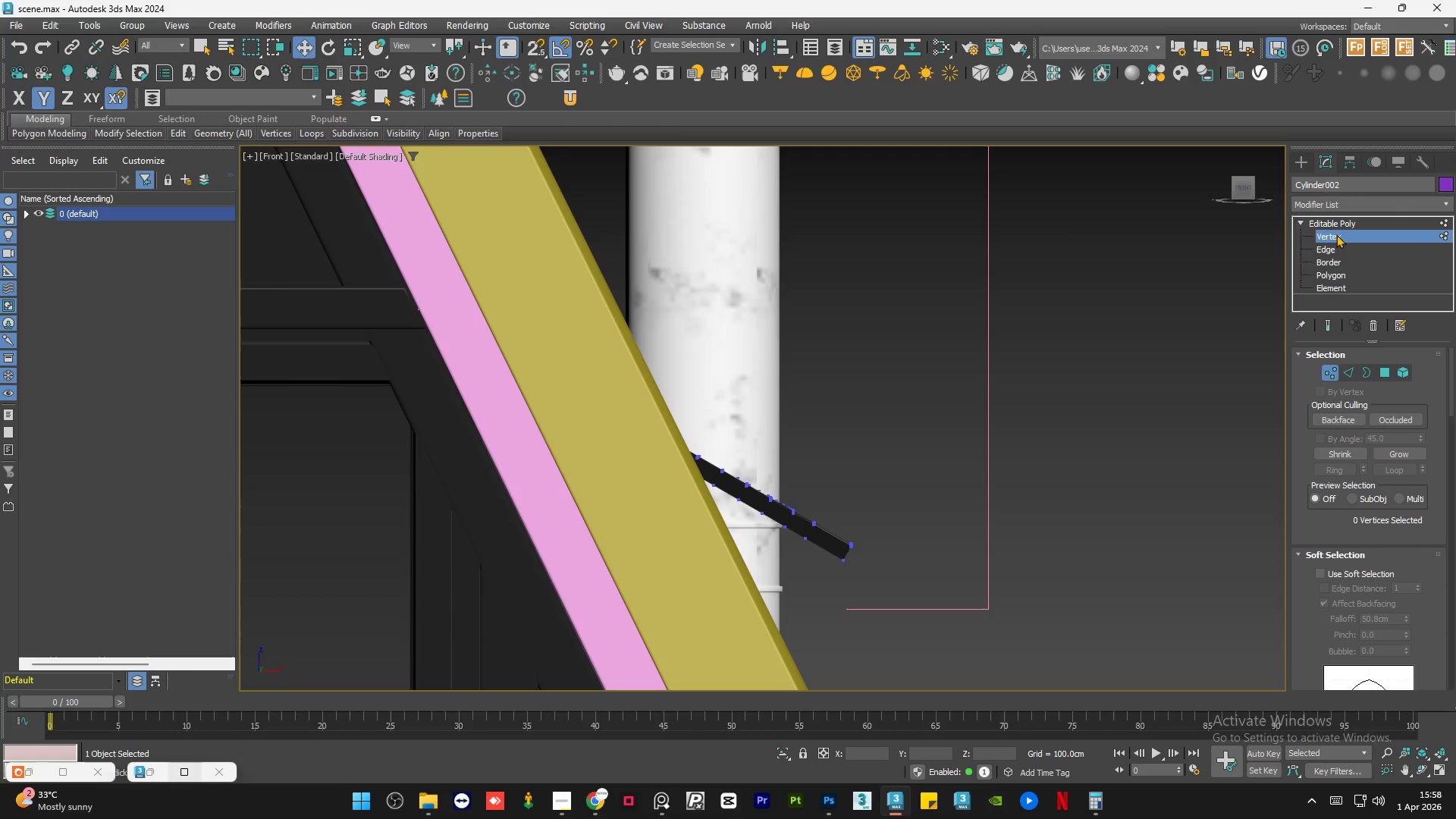 
left_click([1344, 222])
 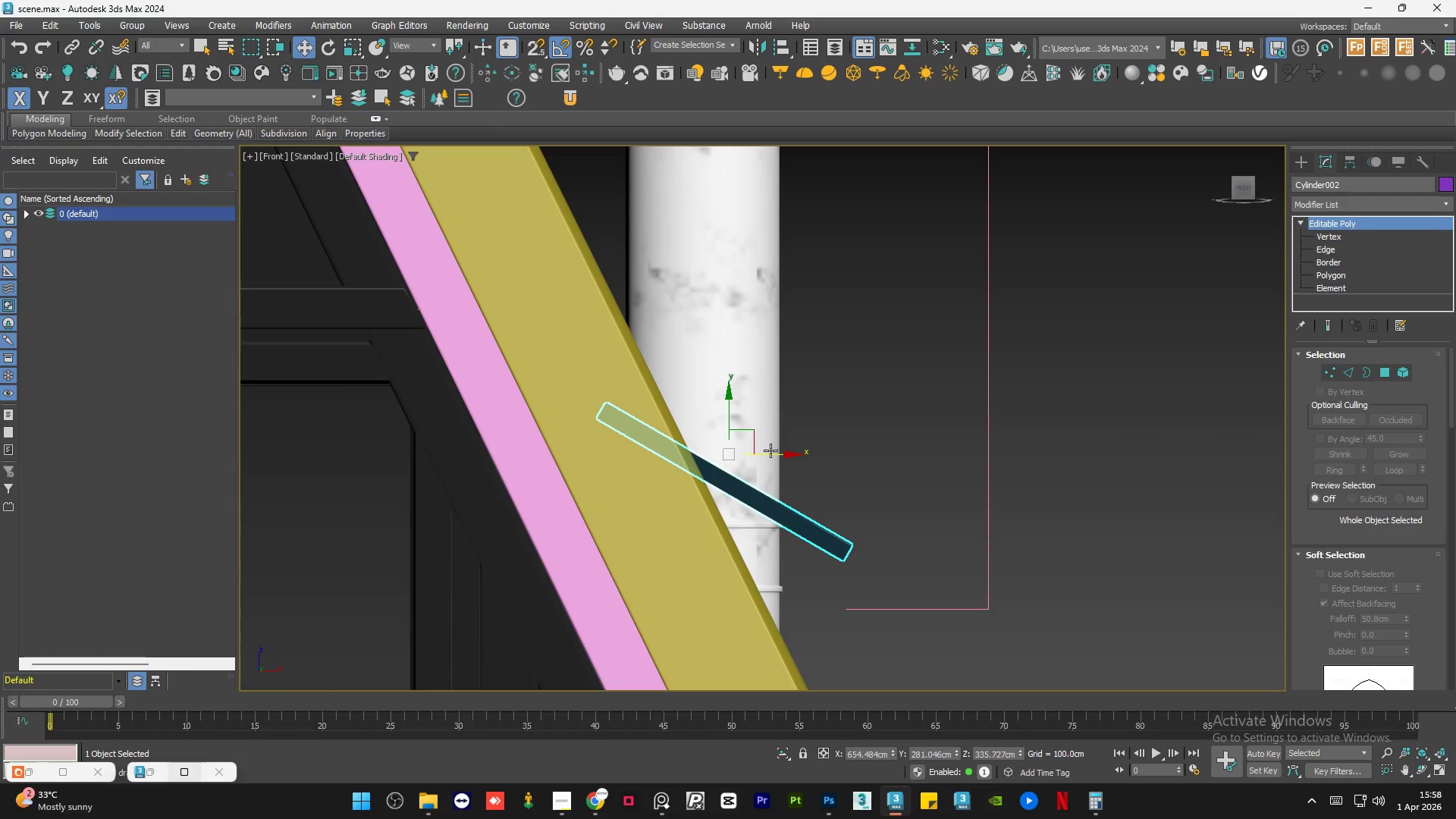 
key(E)
 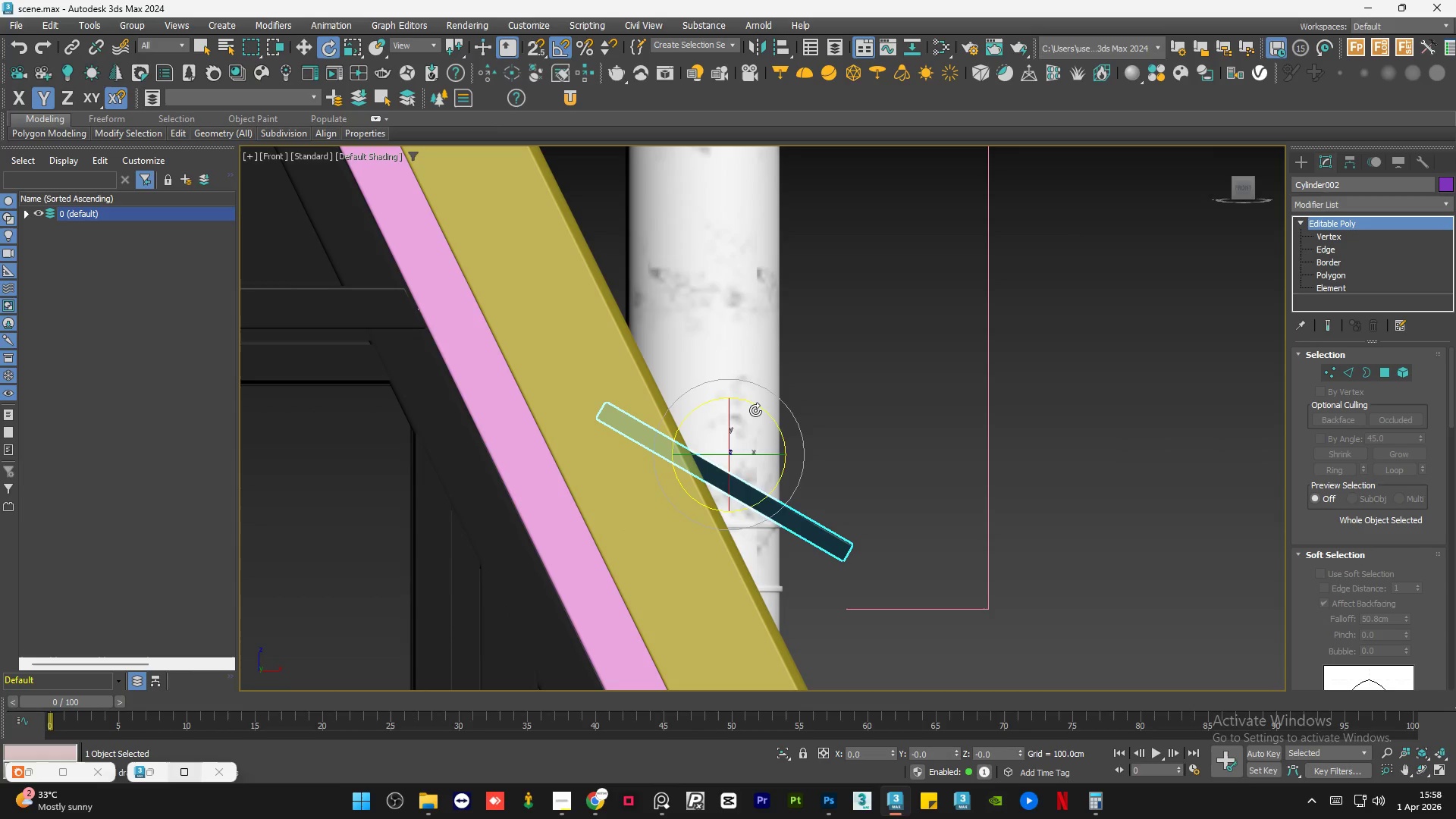 
left_click_drag(start_coordinate=[757, 406], to_coordinate=[779, 419])
 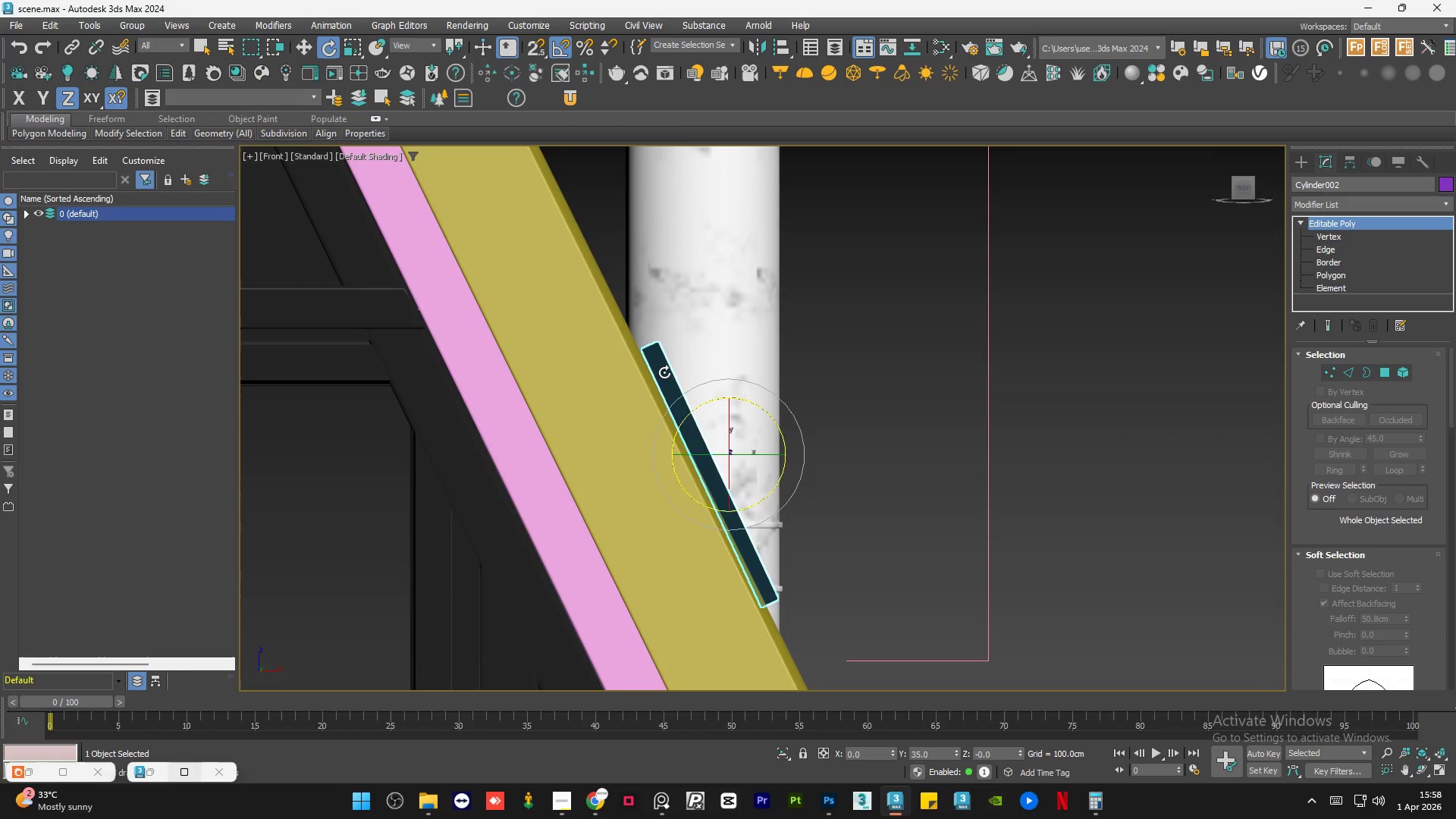 
scroll: coordinate [676, 411], scroll_direction: up, amount: 3.0
 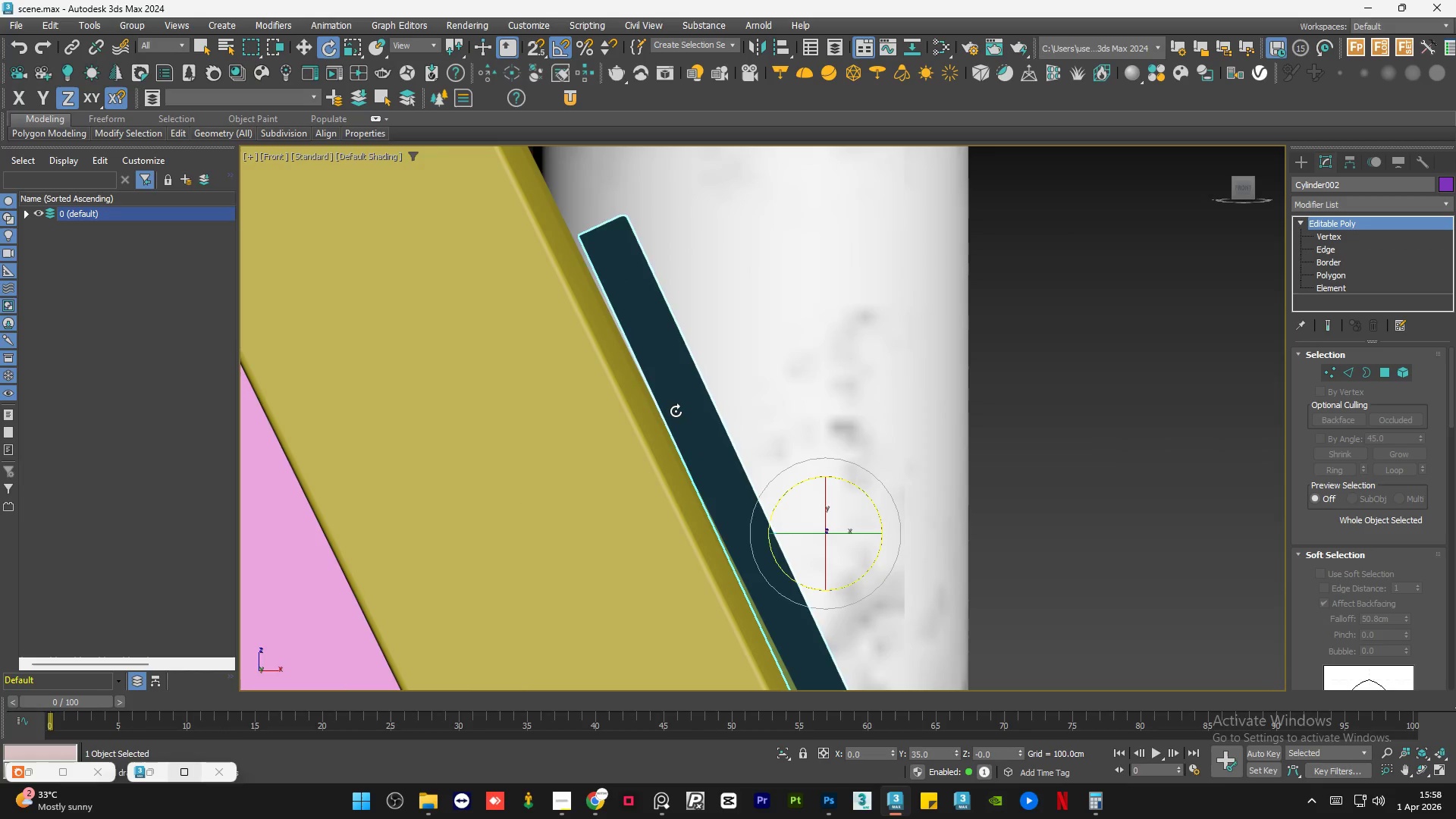 
scroll: coordinate [676, 411], scroll_direction: down, amount: 3.0
 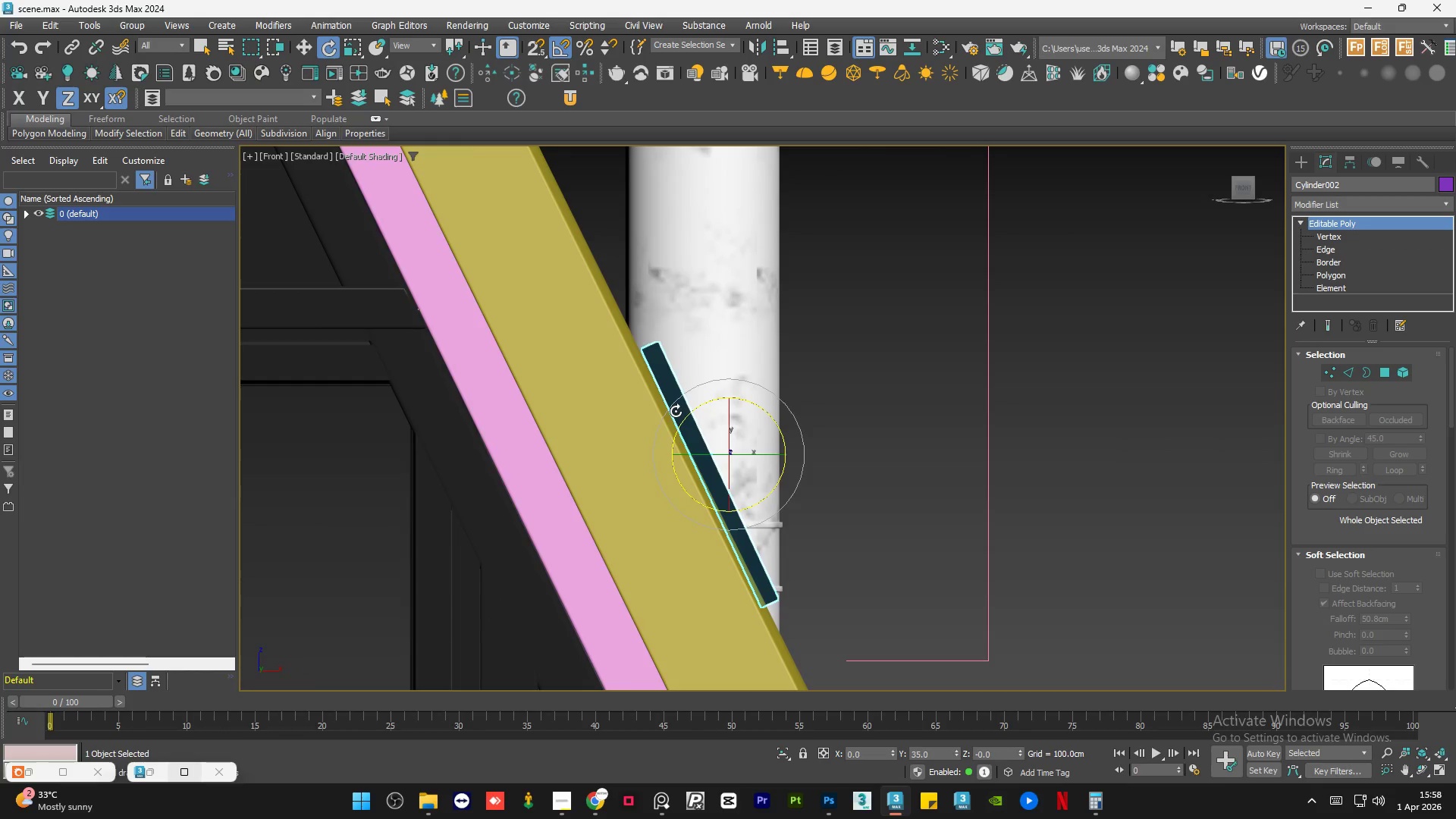 
key(W)
 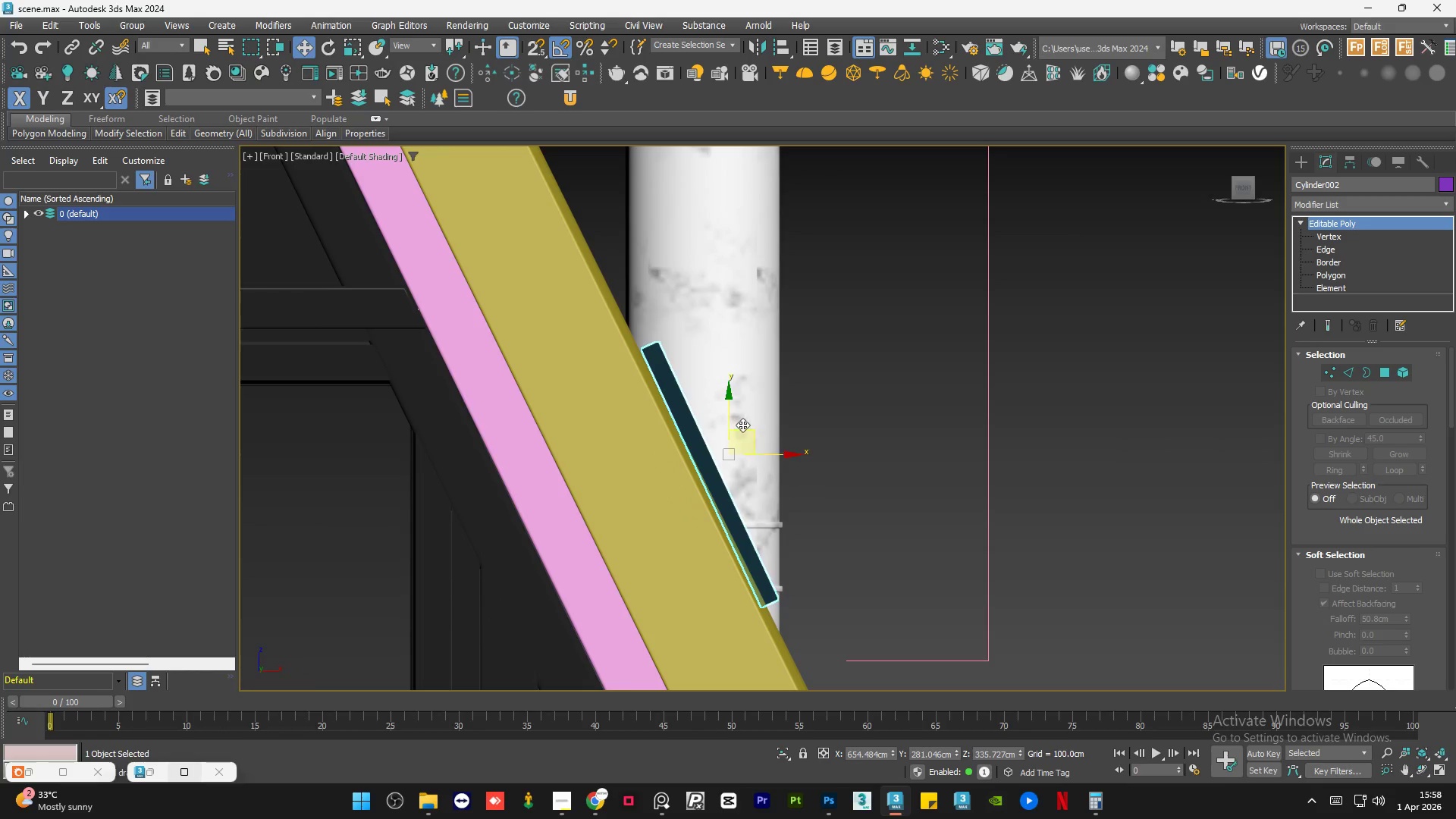 
key(R)
 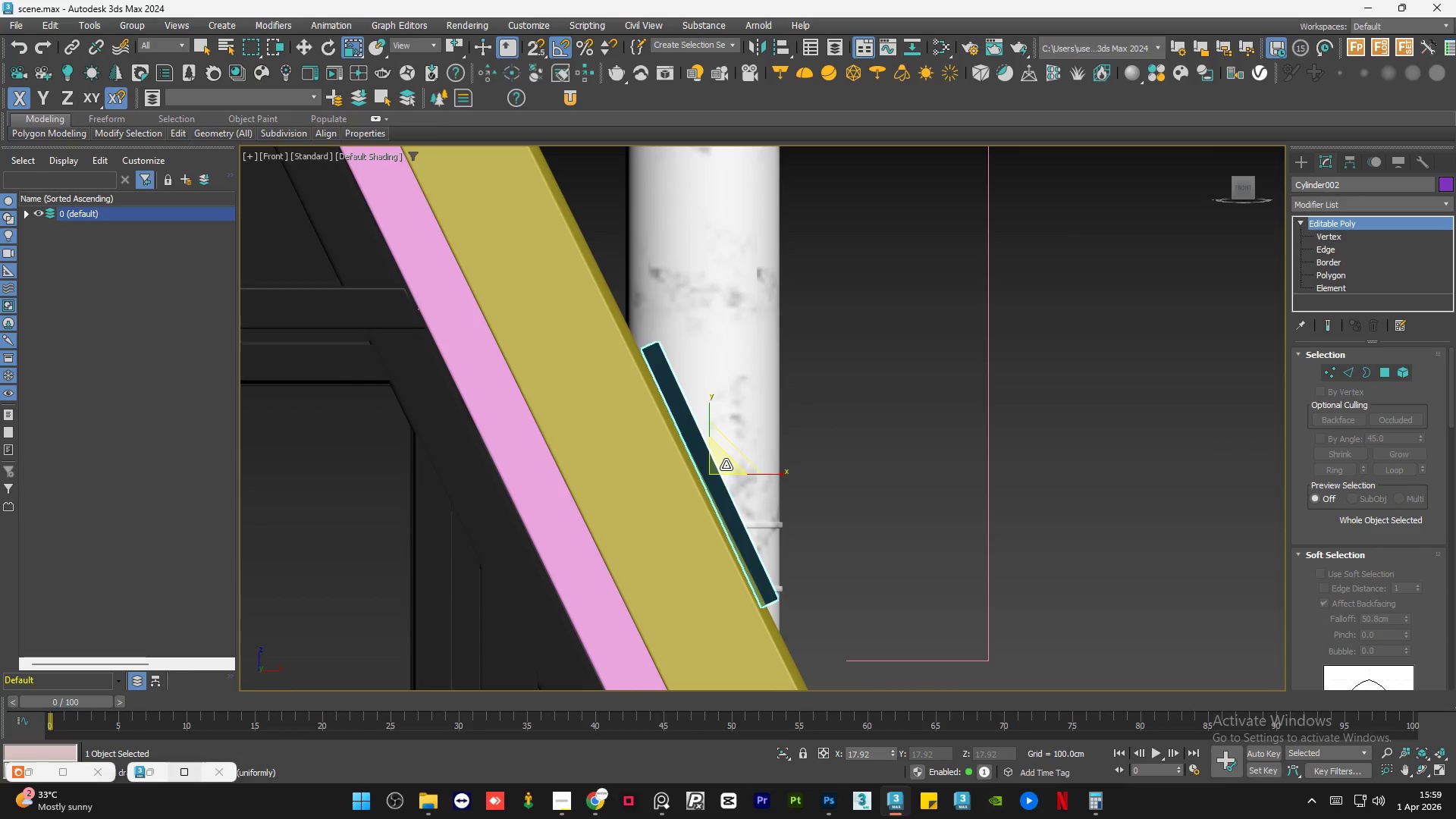 
left_click_drag(start_coordinate=[726, 465], to_coordinate=[692, 422])
 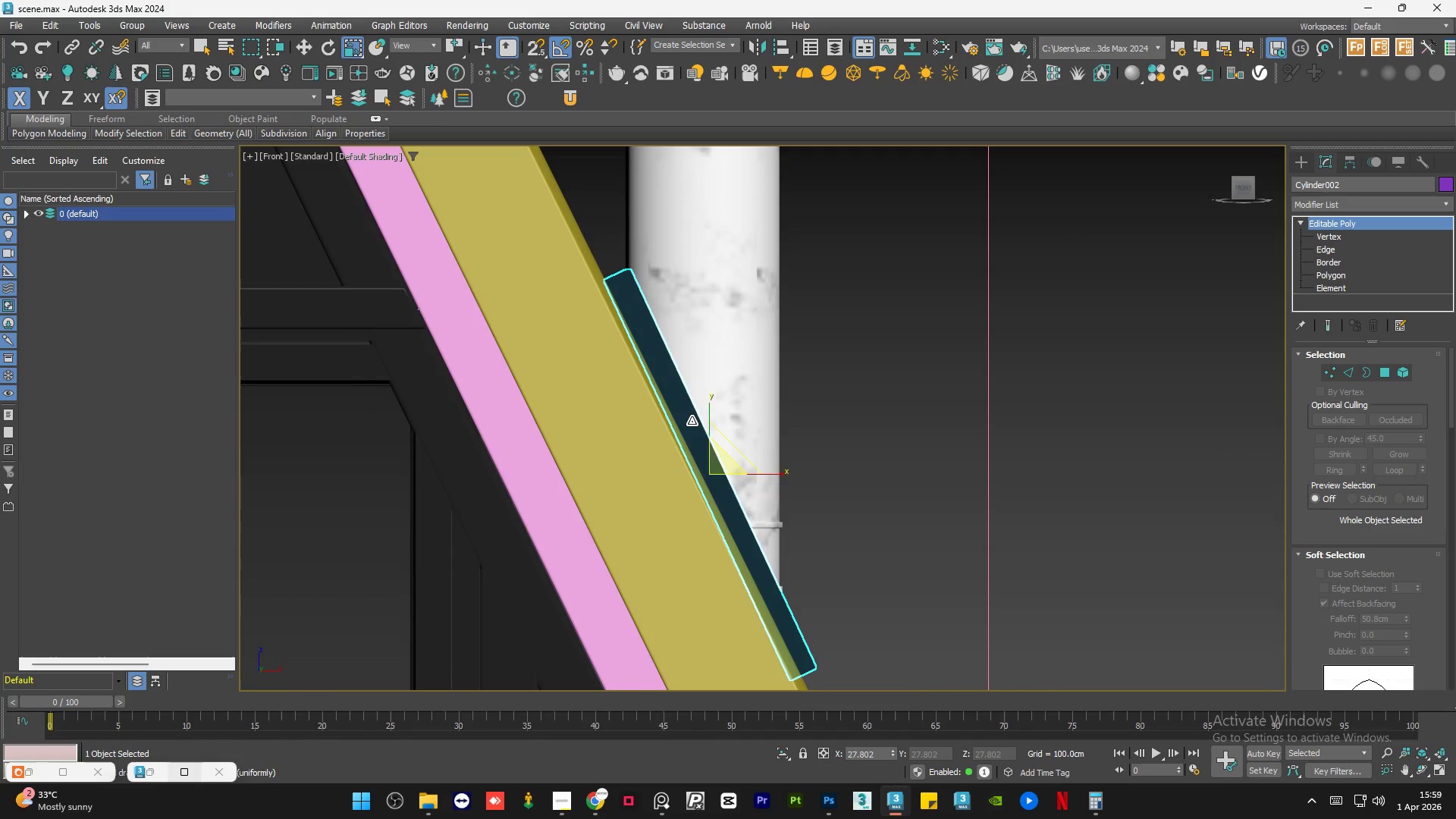 
key(W)
 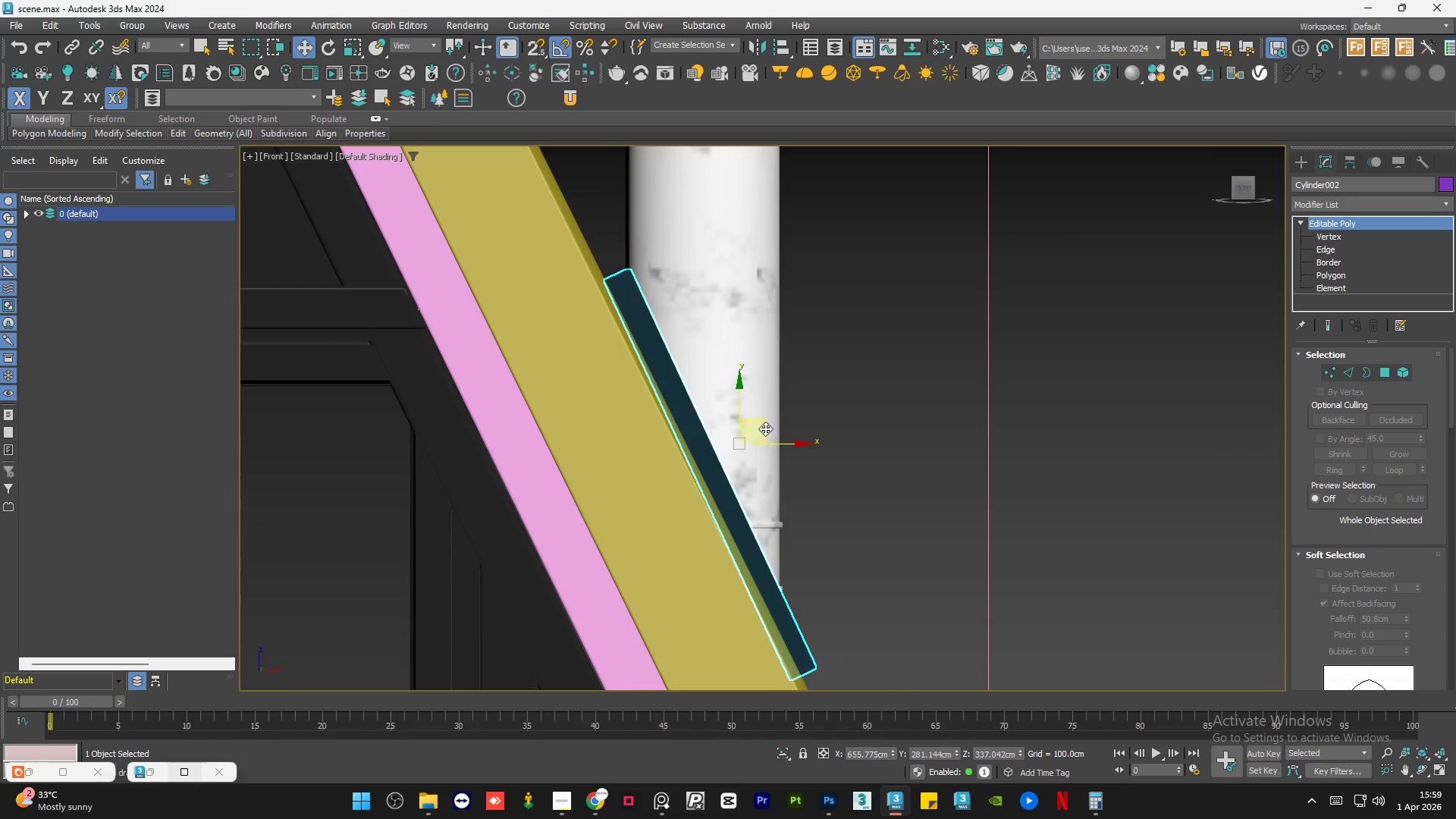 
left_click_drag(start_coordinate=[764, 426], to_coordinate=[761, 410])
 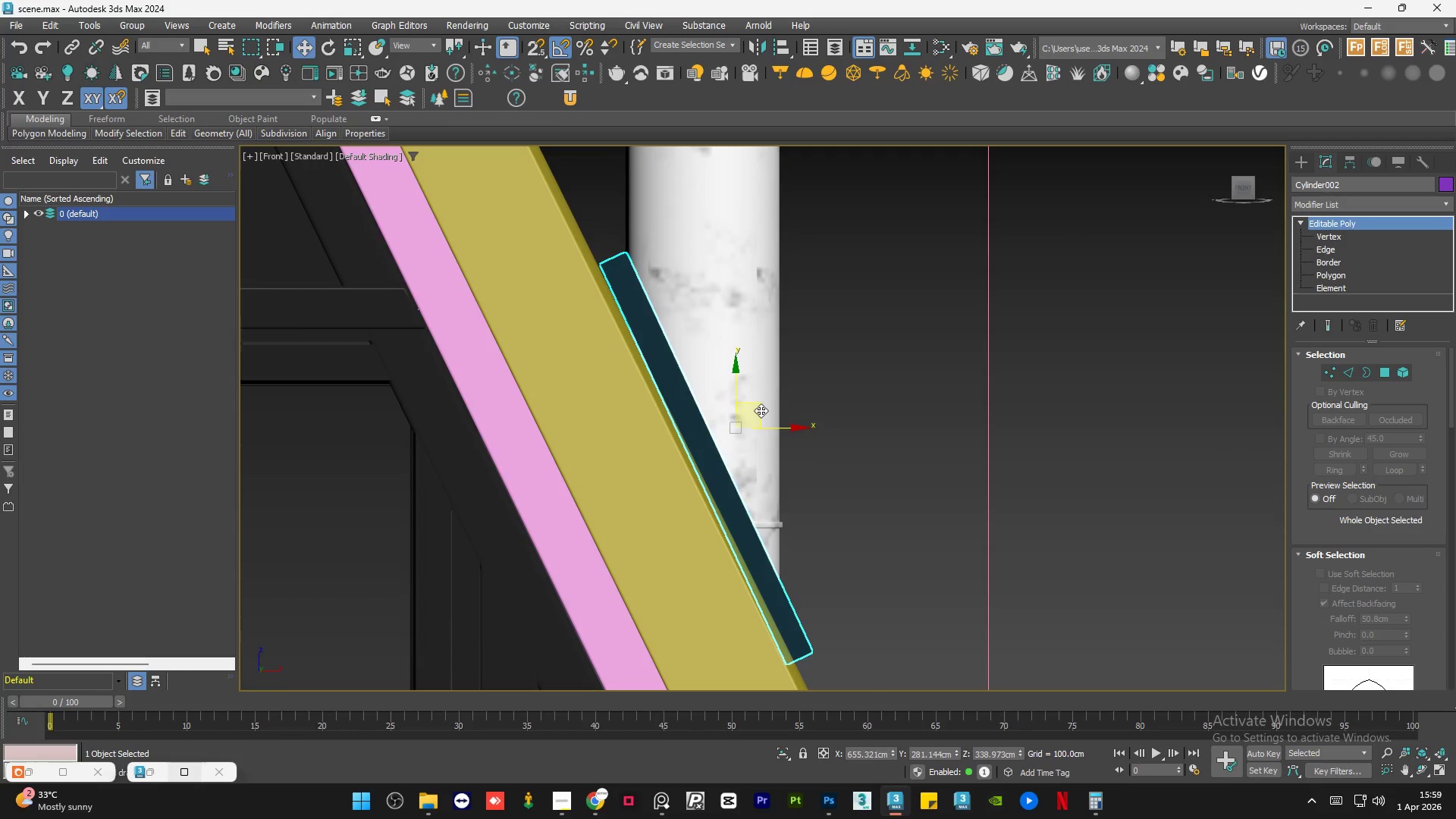 
type(ae)
 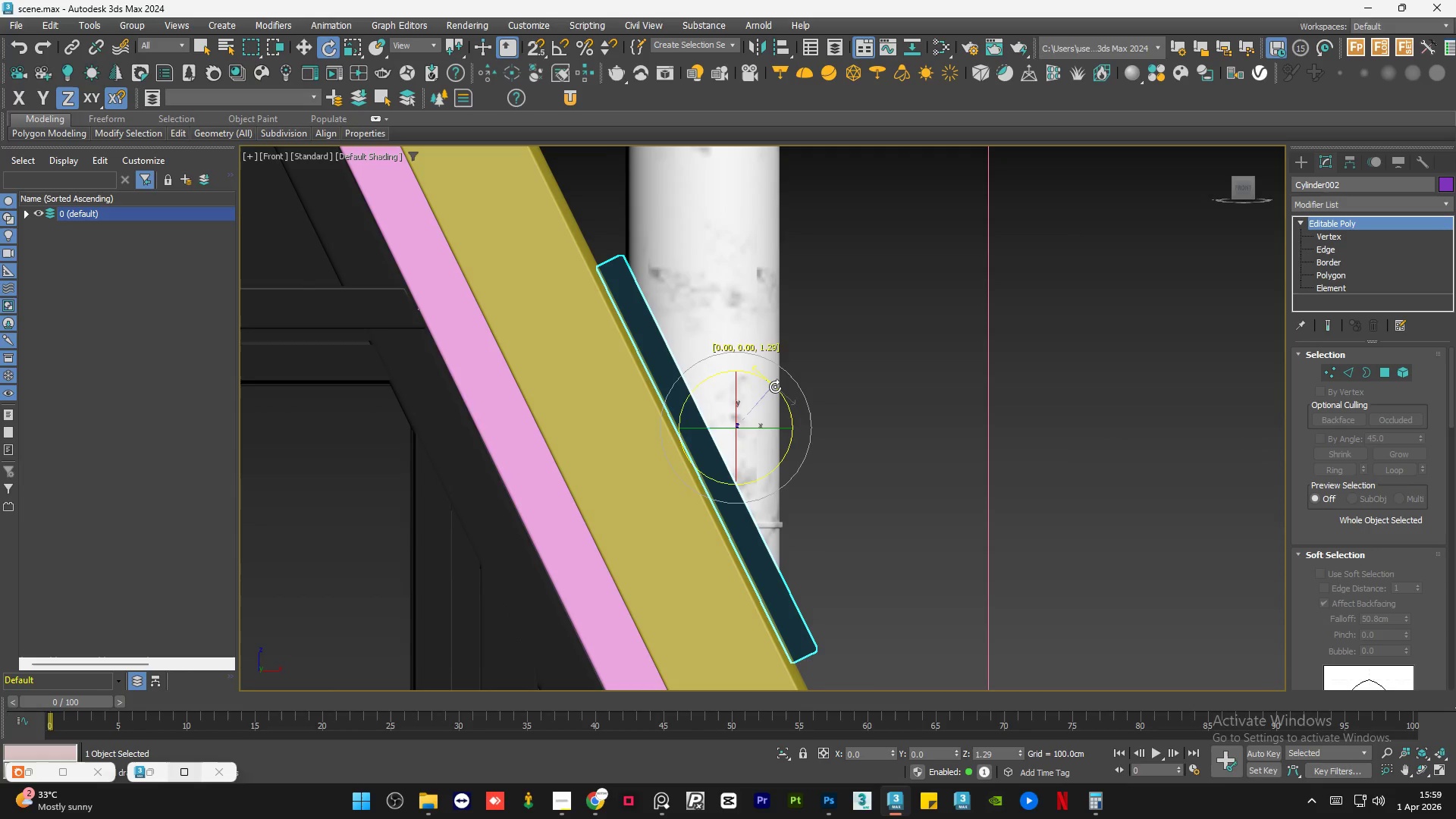 
key(W)
 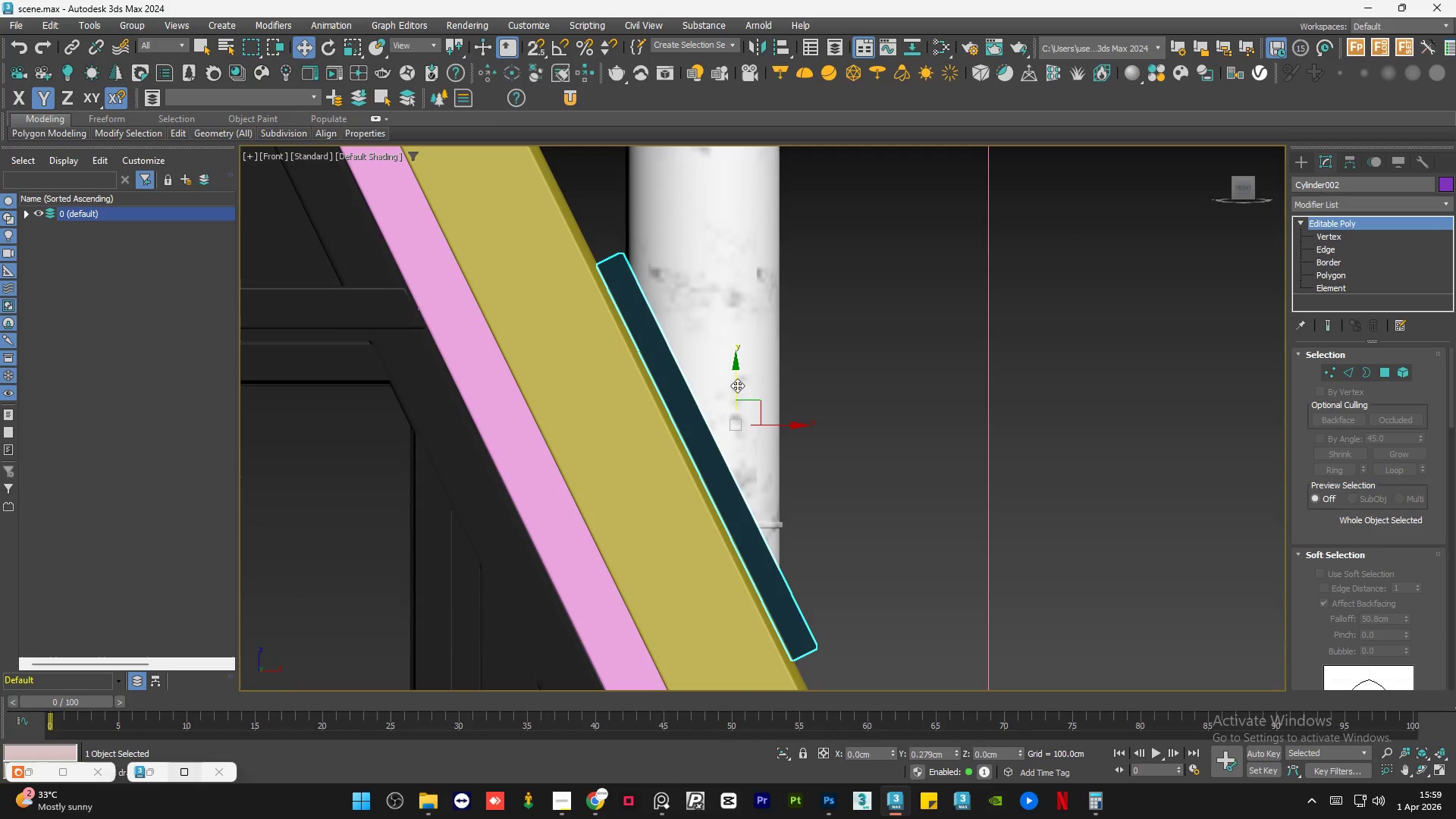 
left_click([835, 468])
 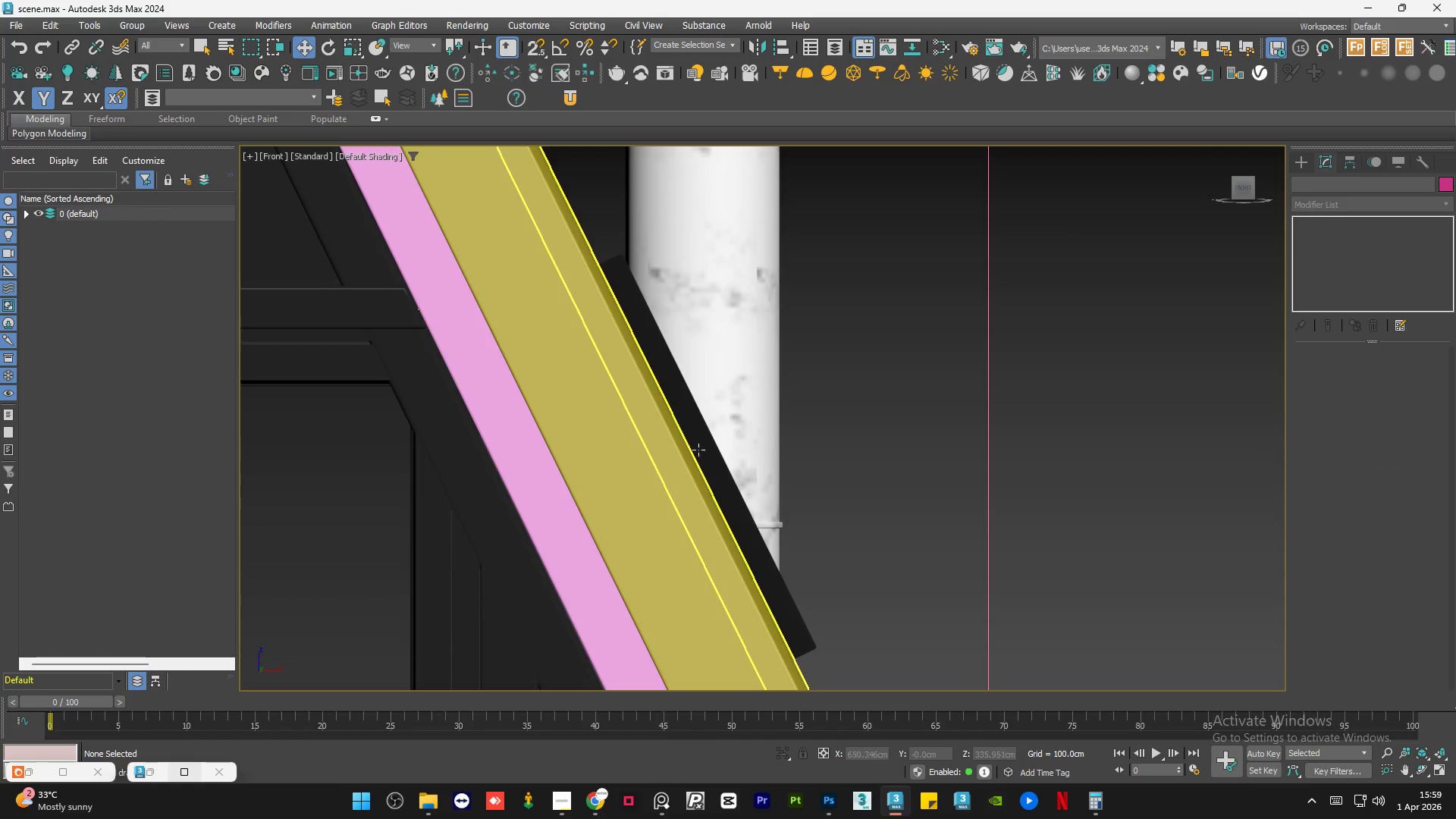 
left_click([699, 448])
 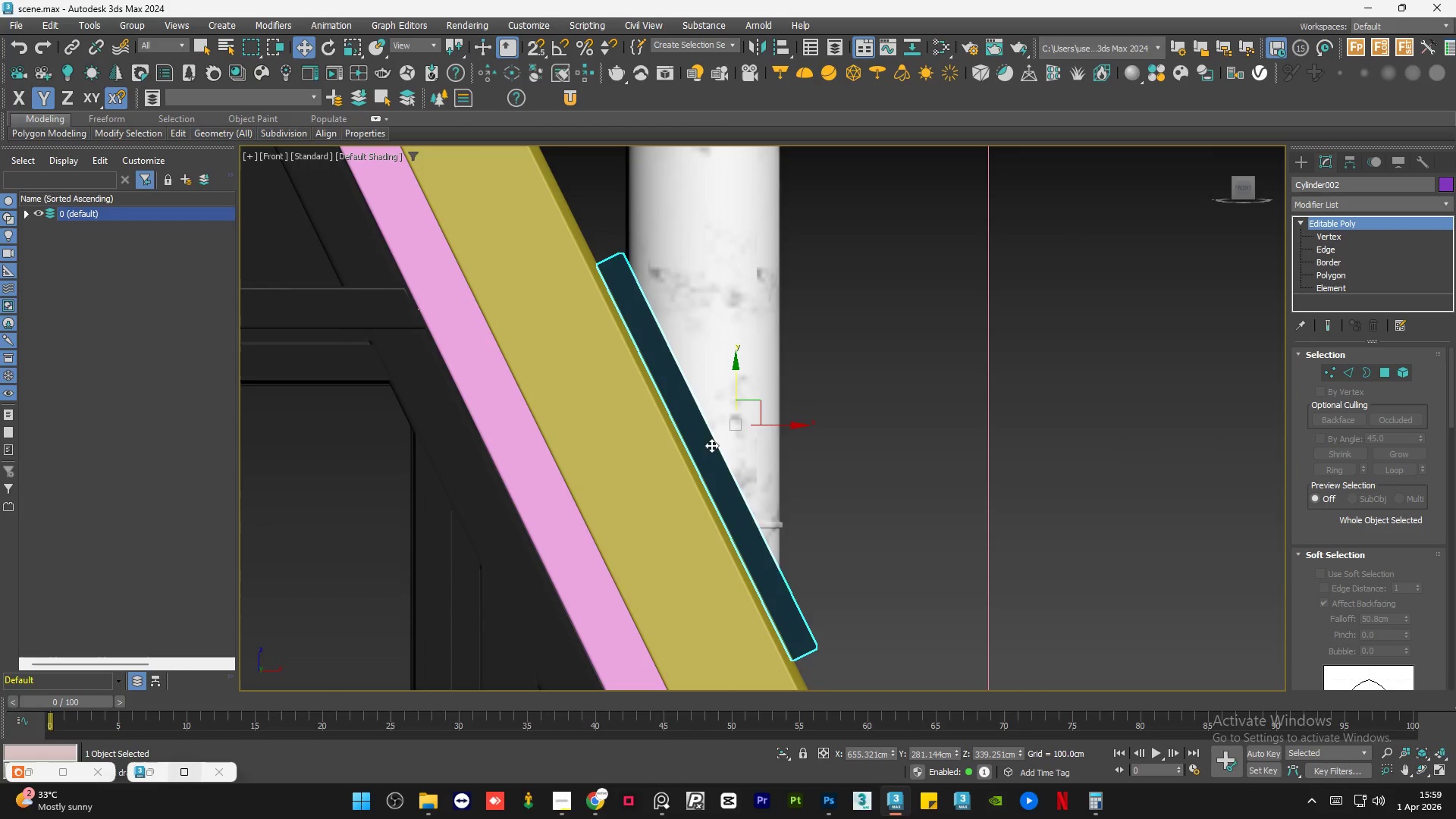 
hold_key(key=AltLeft, duration=1.38)
 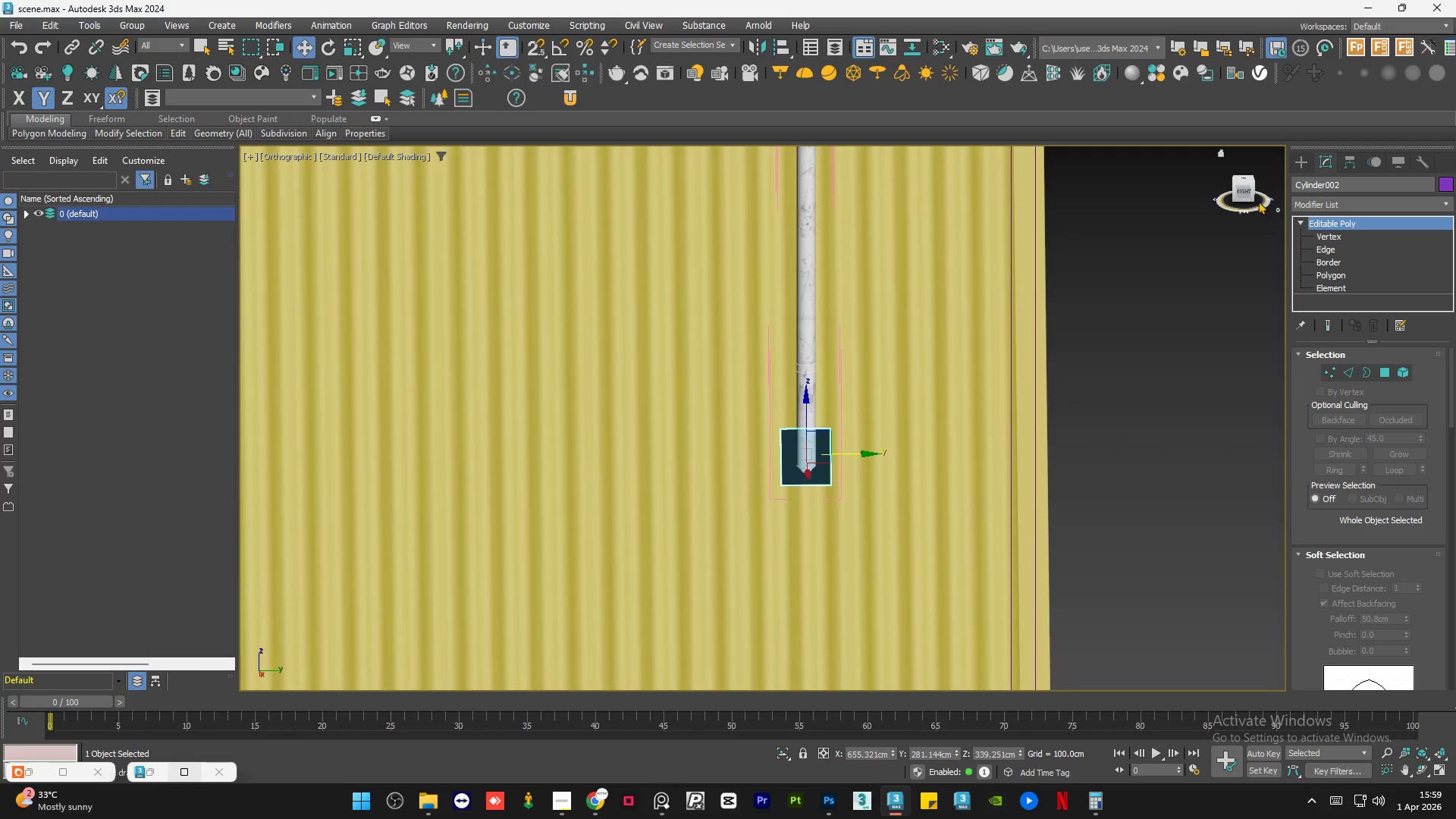 
scroll: coordinate [820, 458], scroll_direction: down, amount: 6.0
 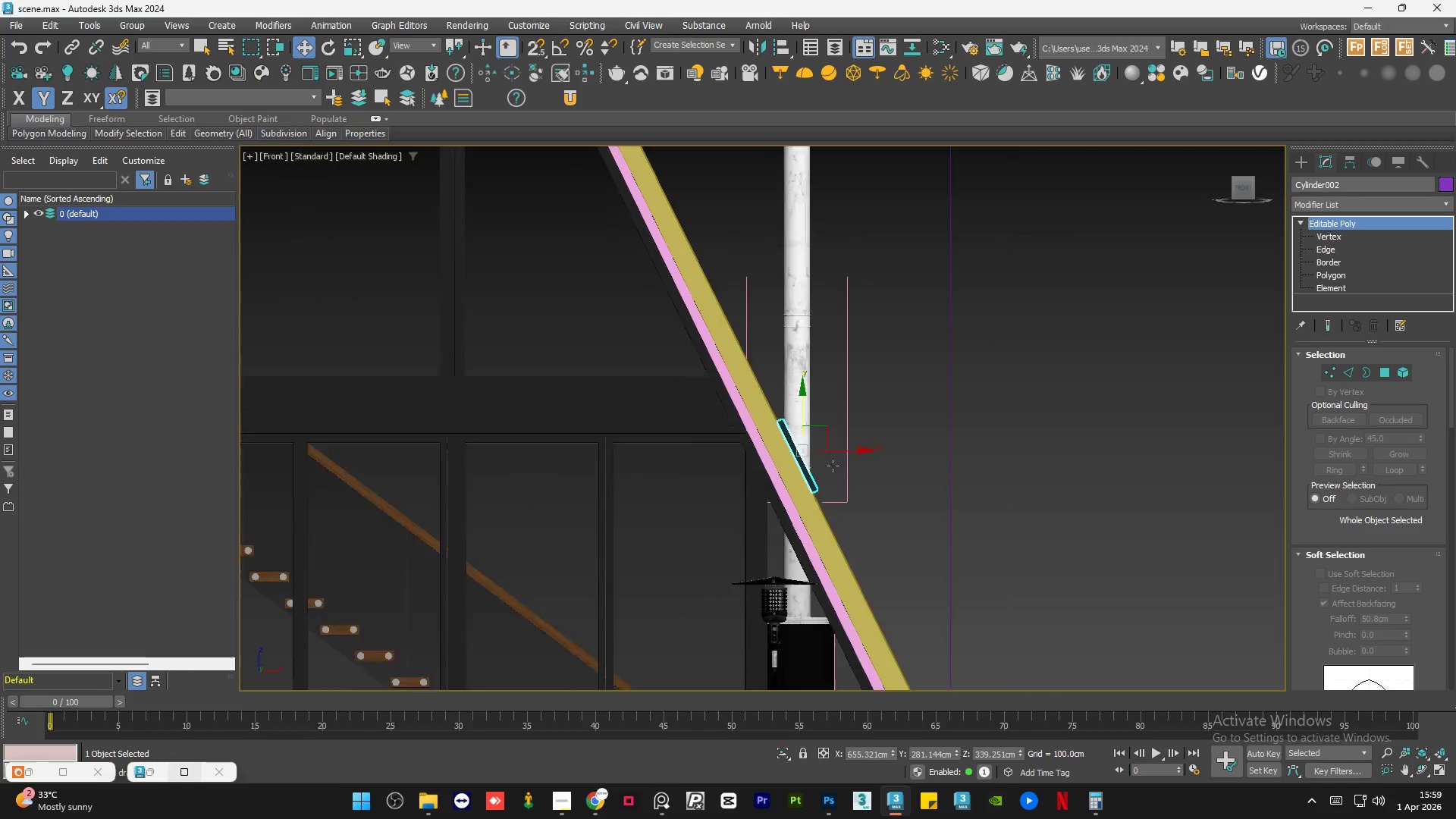 
hold_key(key=AltLeft, duration=8.72)
left_click([1241, 187])
 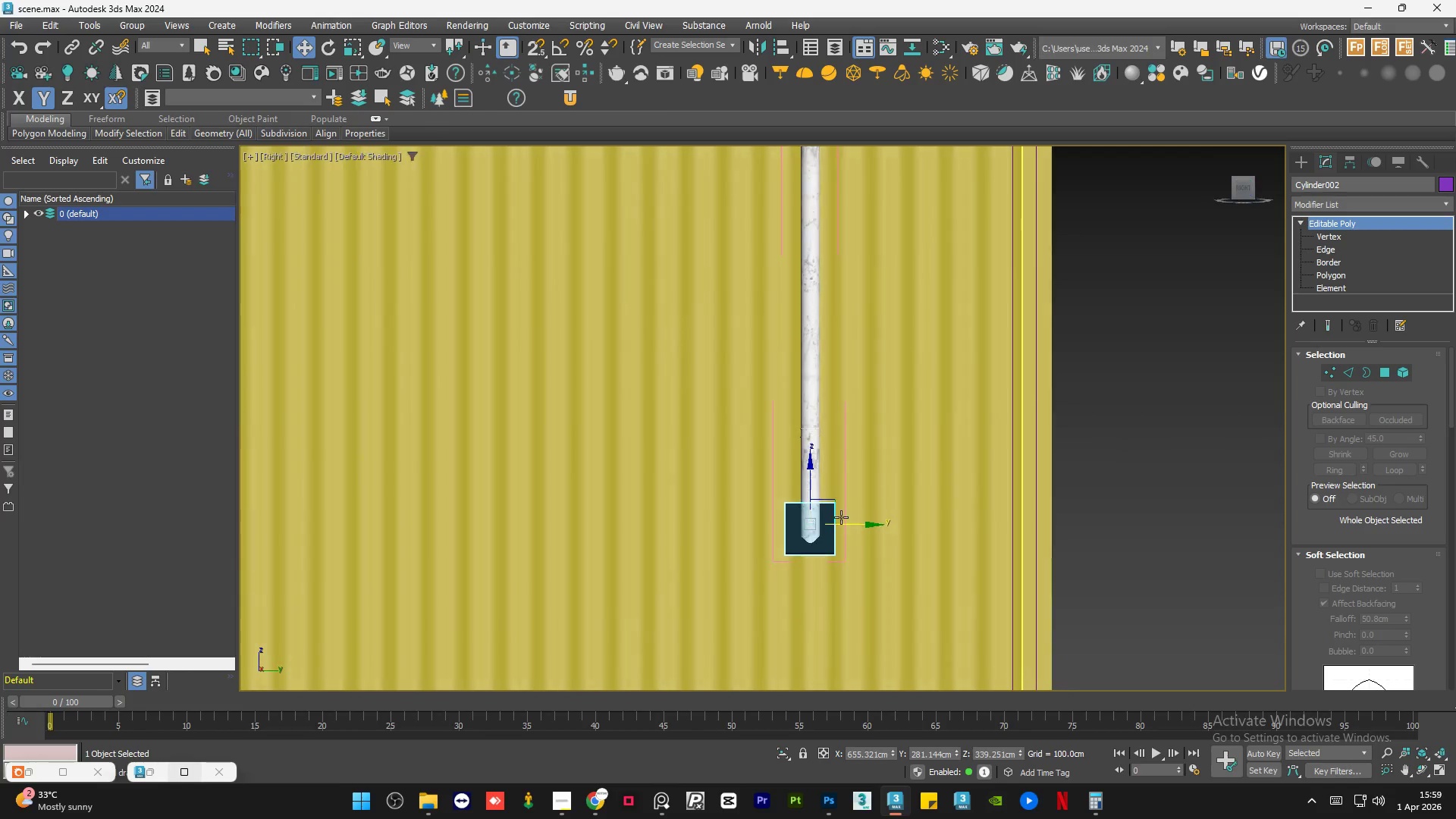 
scroll: coordinate [801, 484], scroll_direction: up, amount: 7.0
 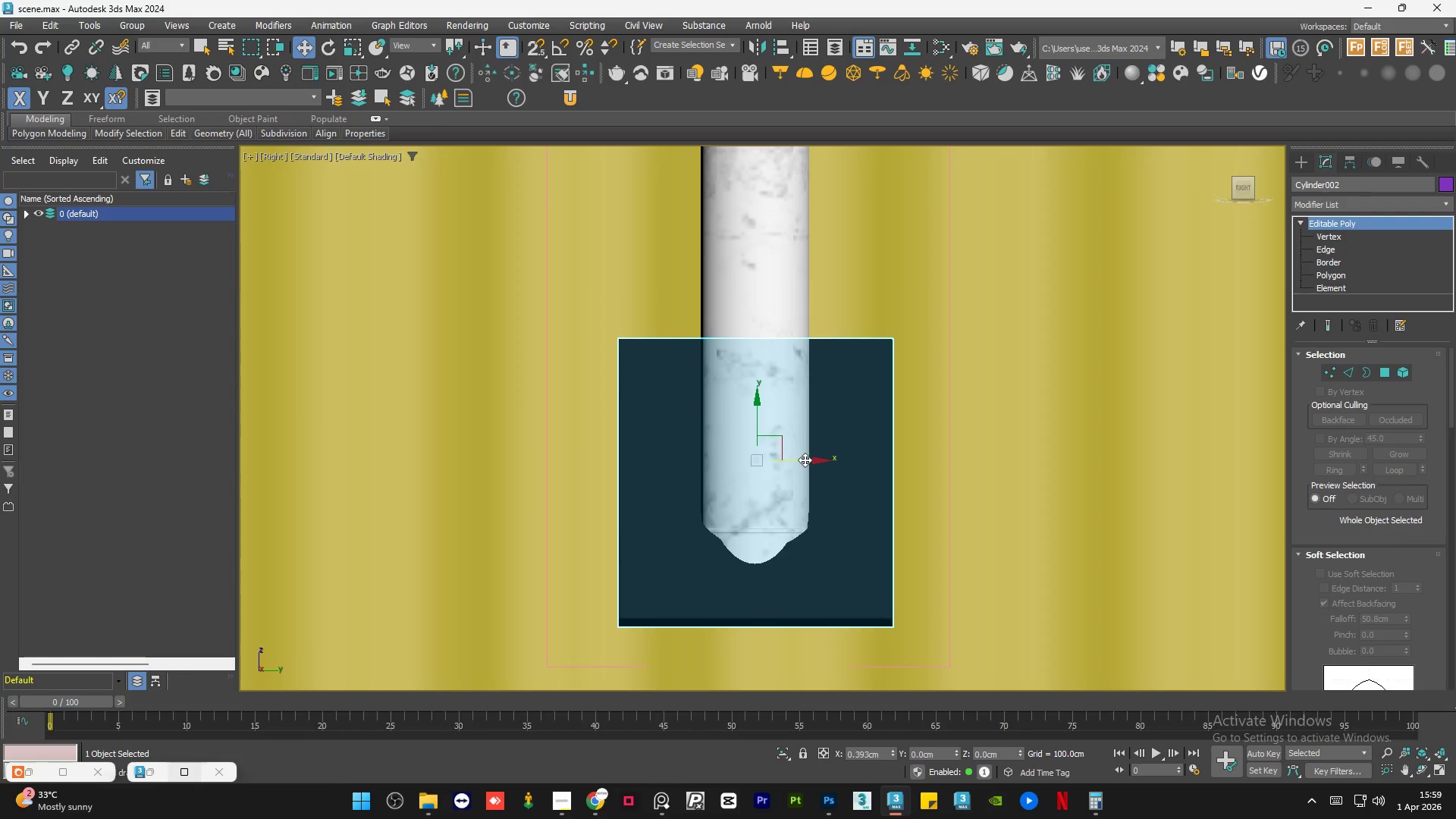 
left_click([1010, 484])
 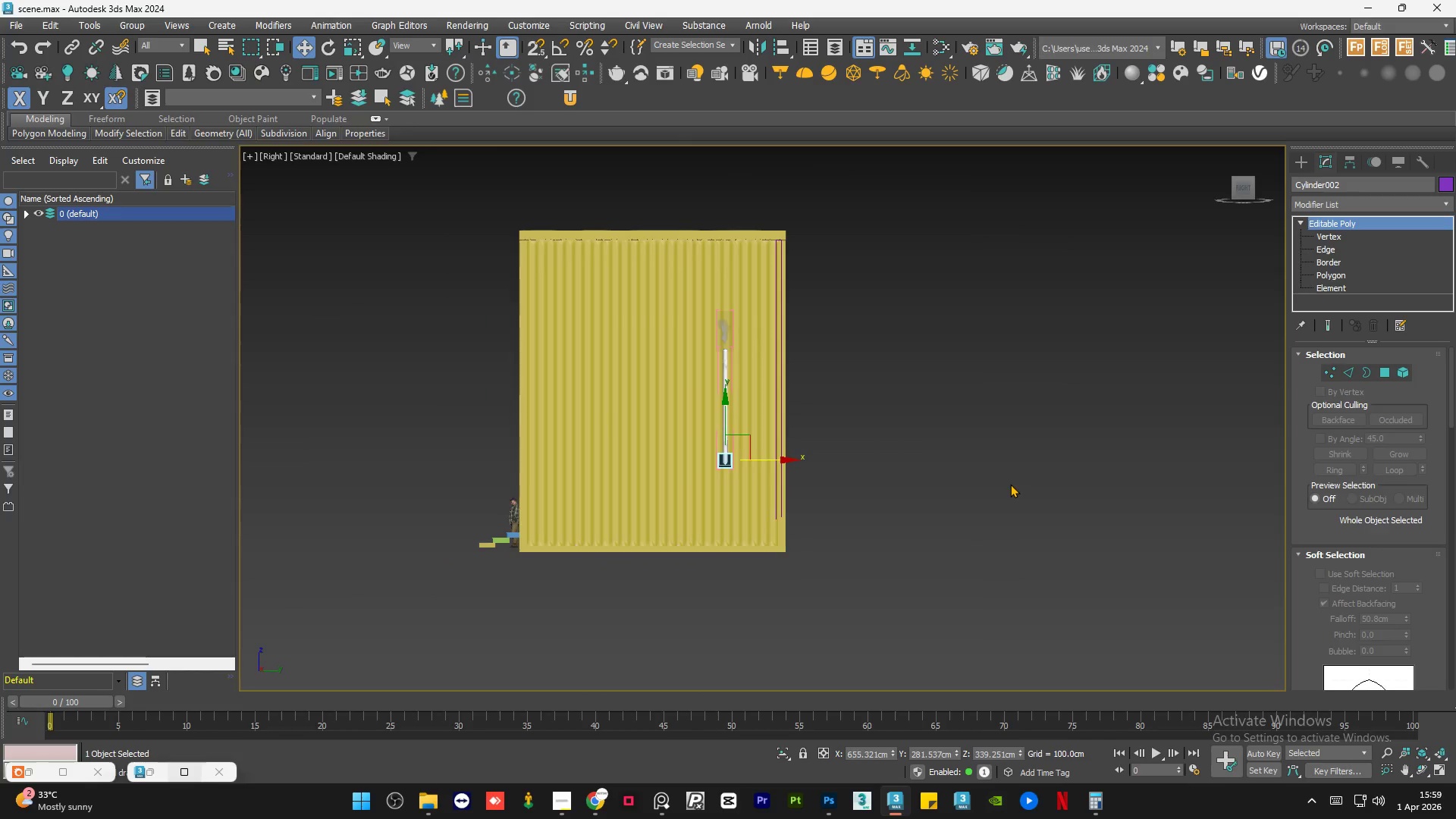 
scroll: coordinate [723, 460], scroll_direction: down, amount: 10.0
 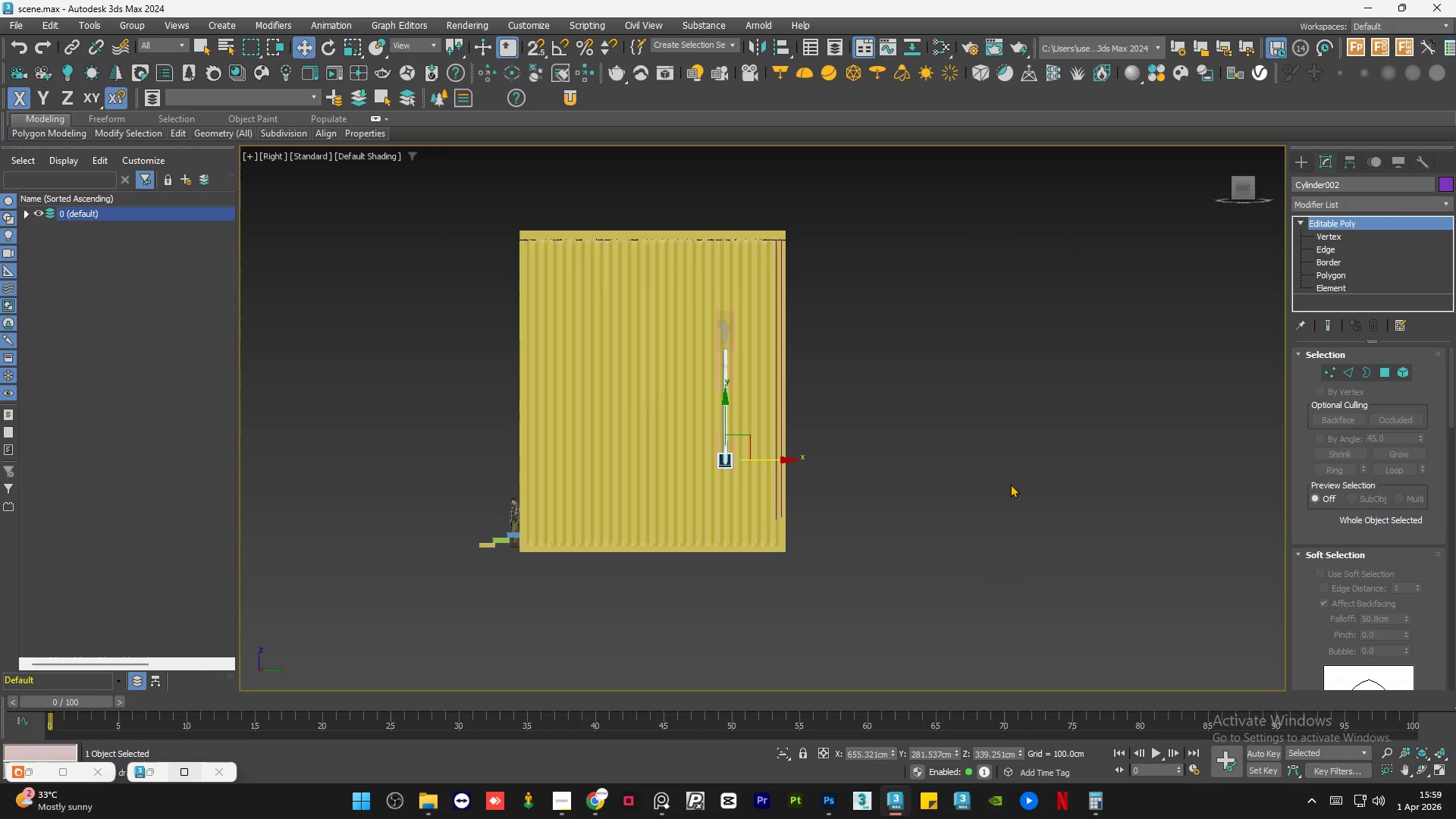 
hold_key(key=AltLeft, duration=1.22)
 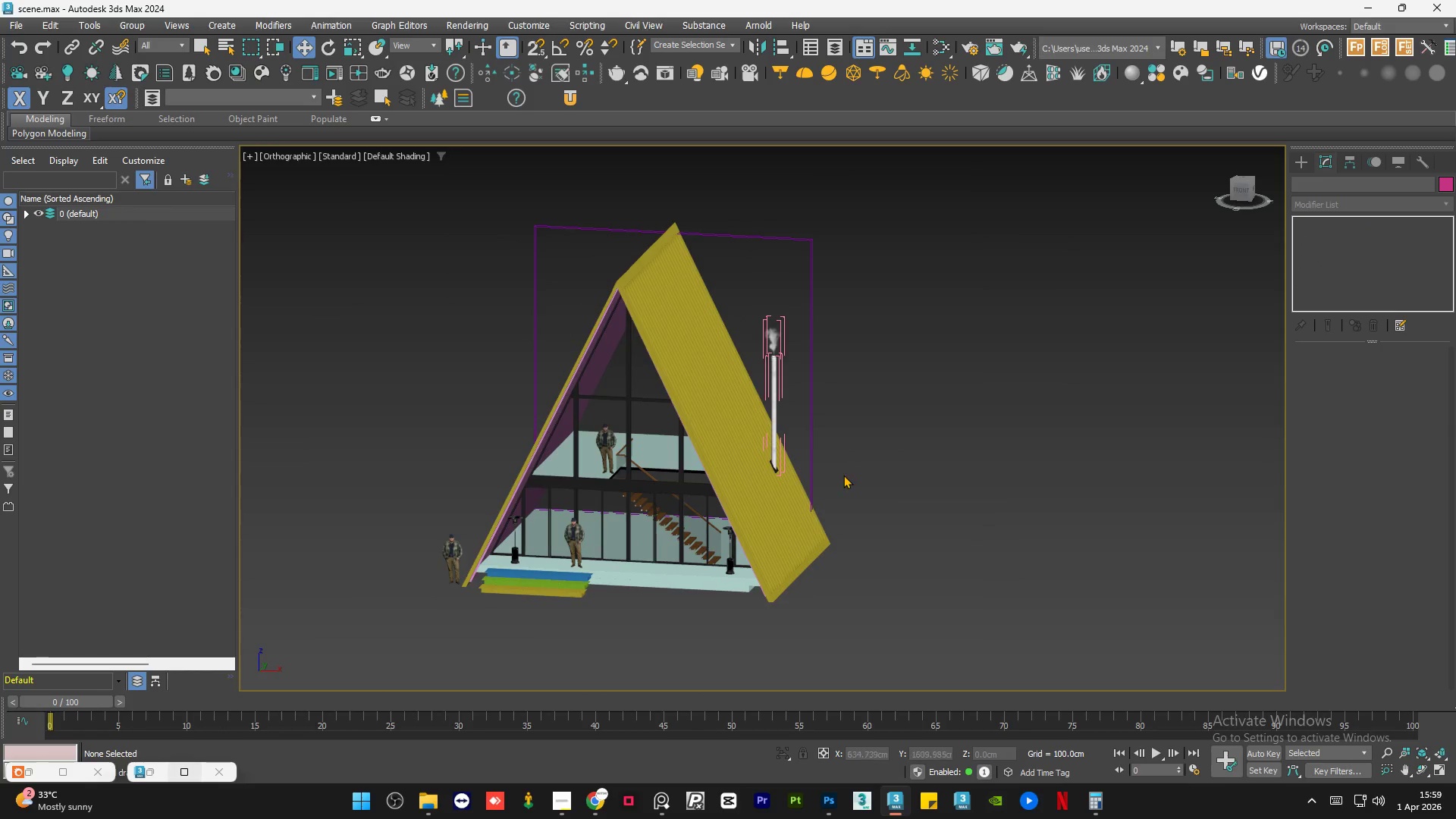 
hold_key(key=AltLeft, duration=0.52)
 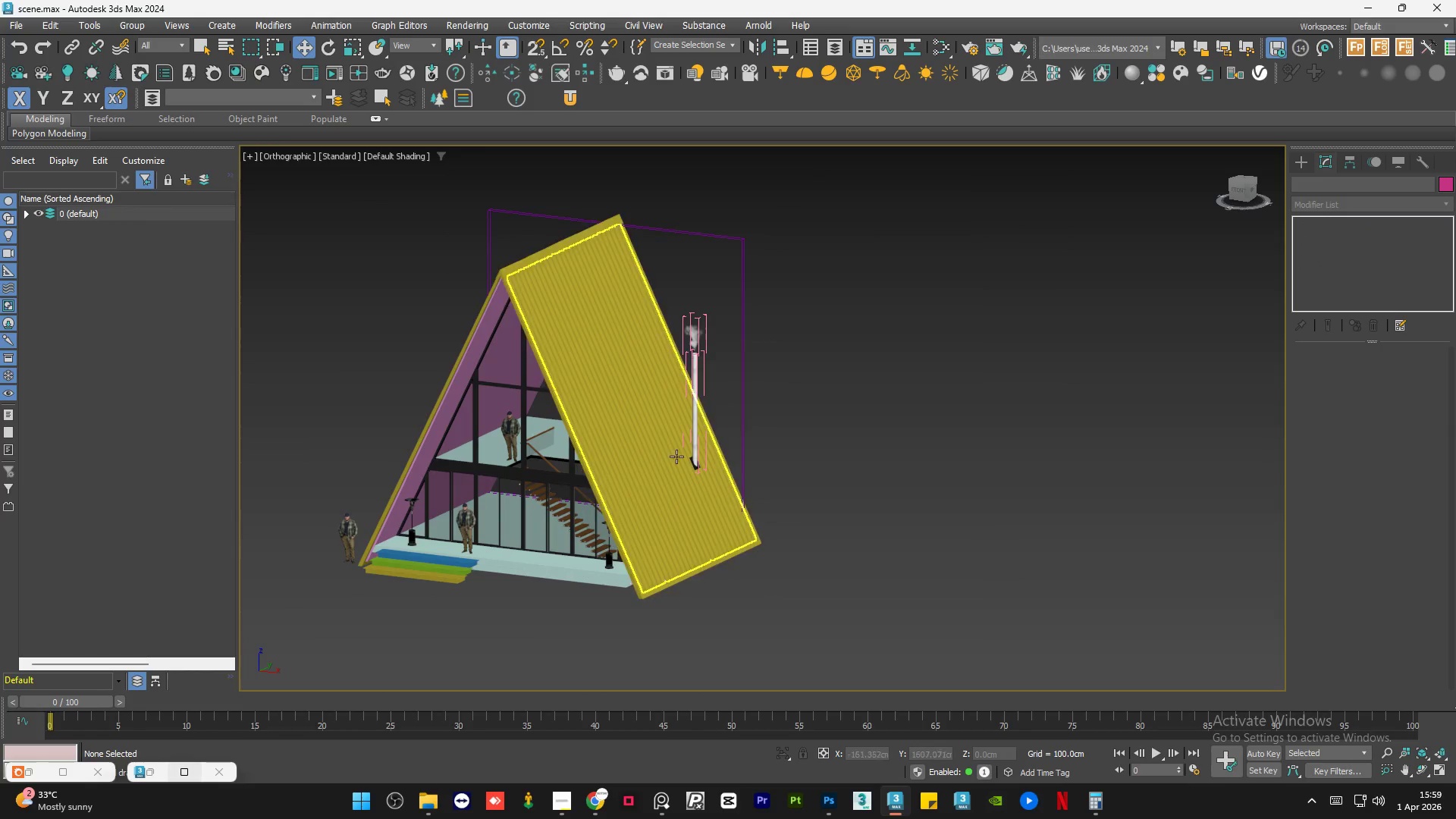 
scroll: coordinate [701, 463], scroll_direction: up, amount: 8.0
 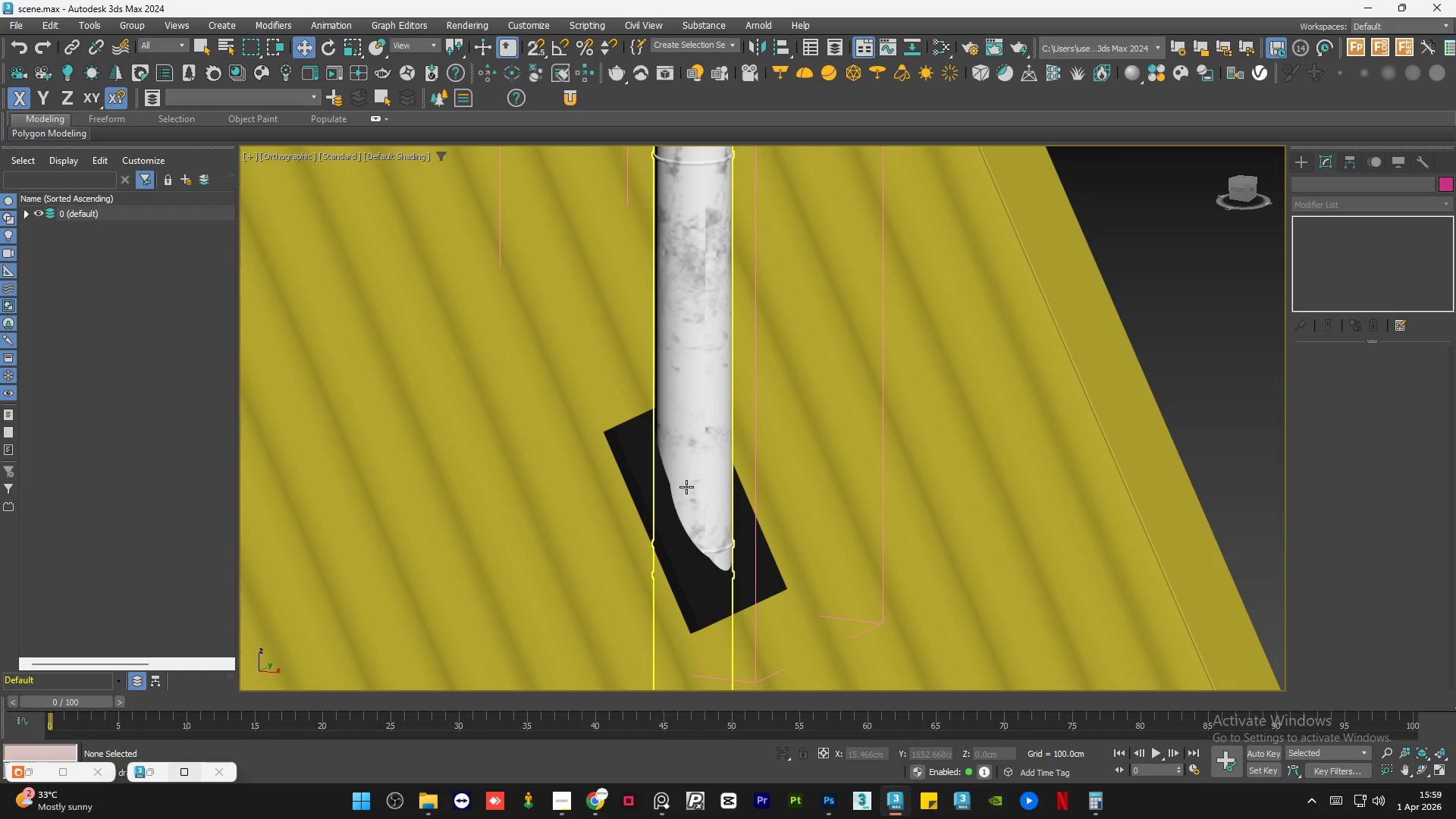 
scroll: coordinate [686, 487], scroll_direction: down, amount: 6.0
 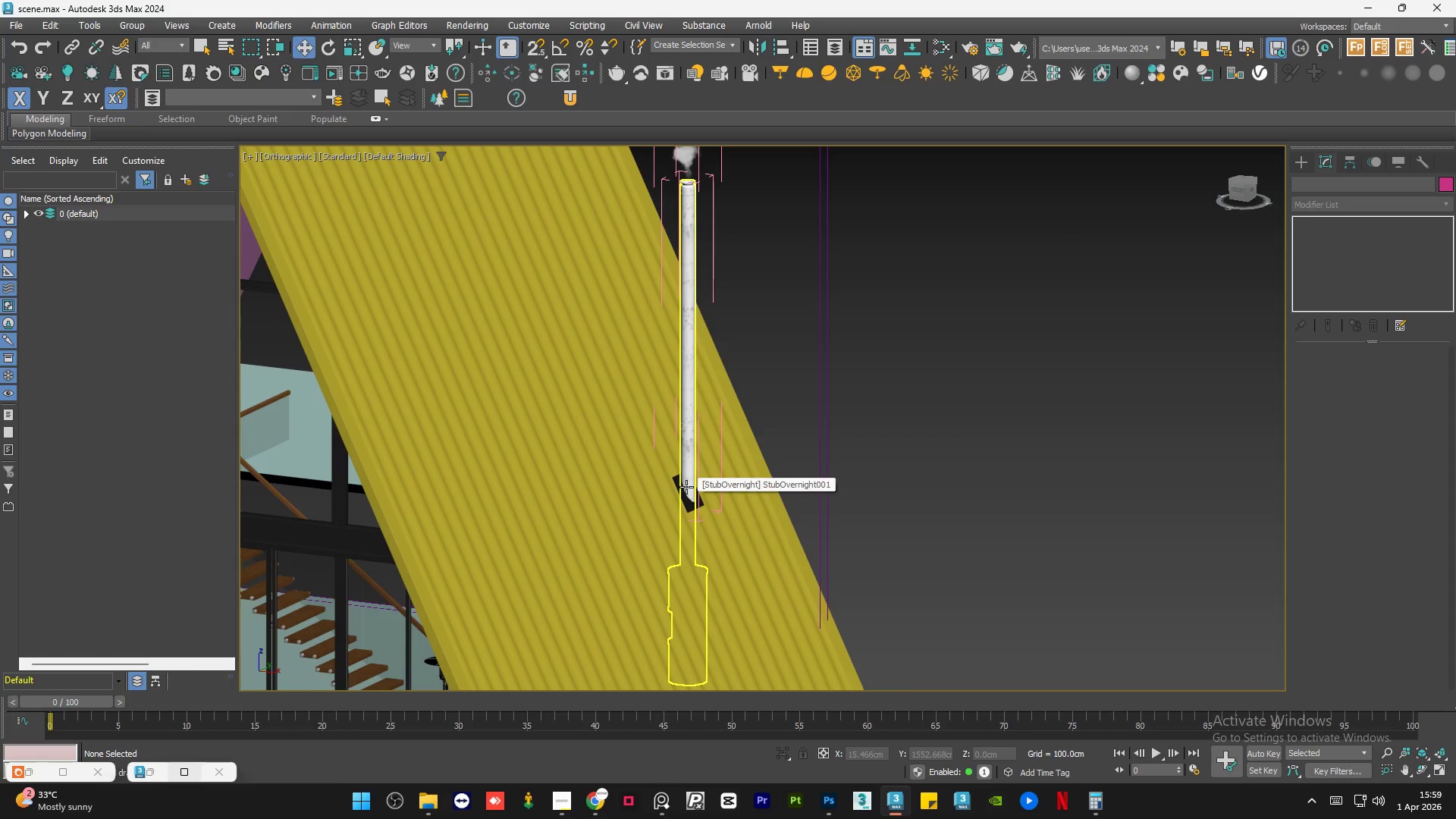 
wait(6.27)
 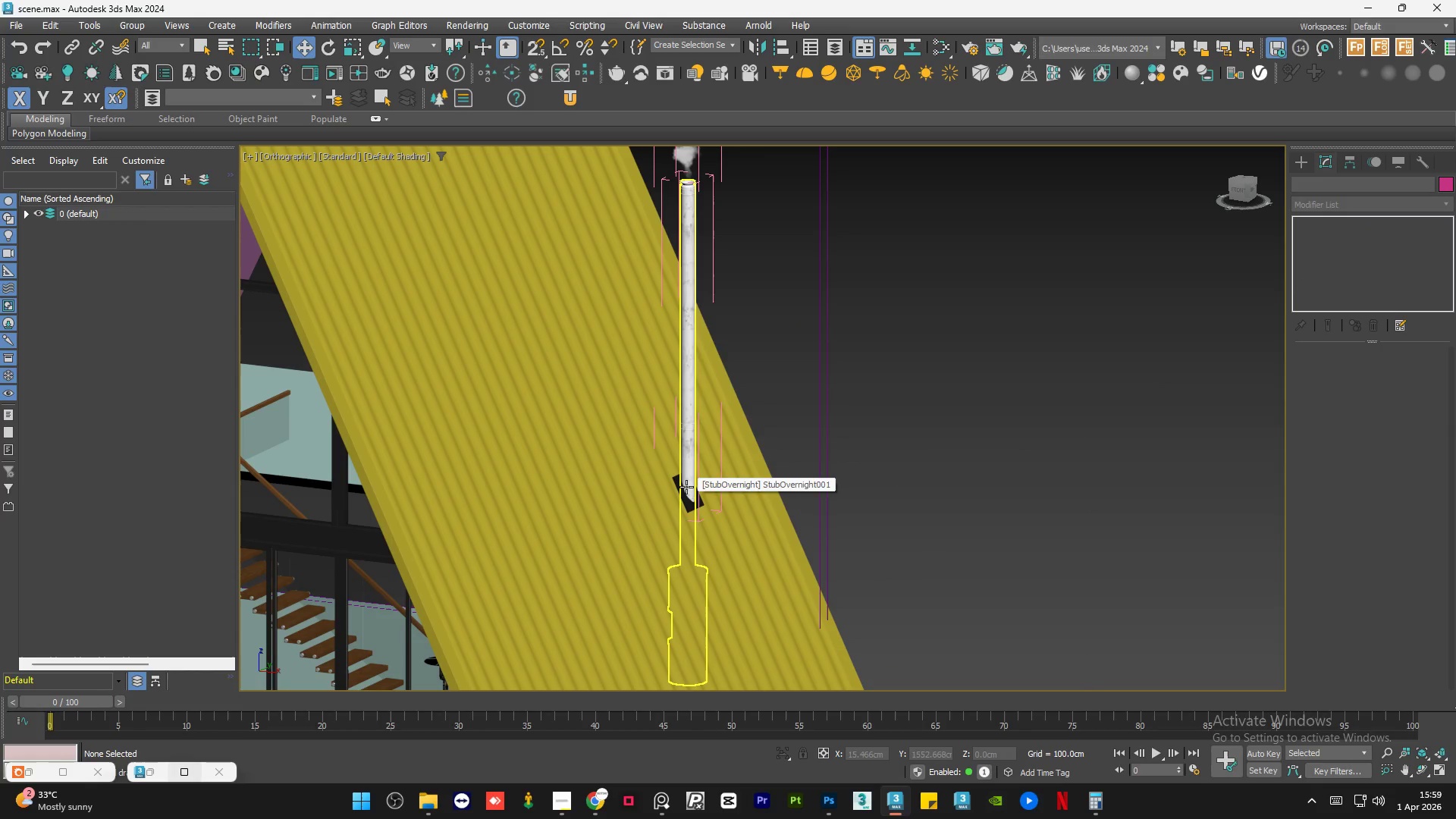 
scroll: coordinate [661, 507], scroll_direction: down, amount: 3.0
 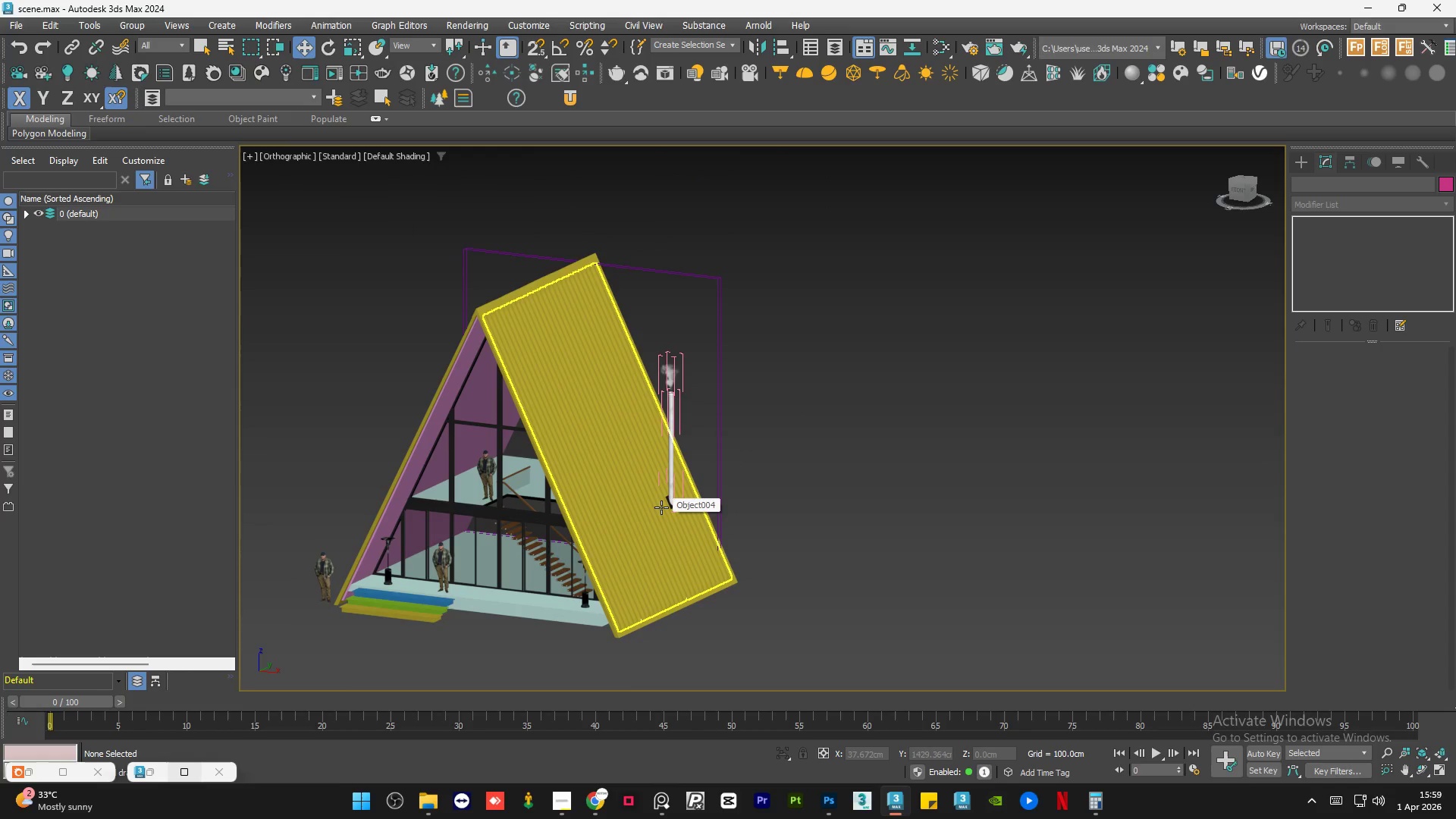 
wait(5.07)
 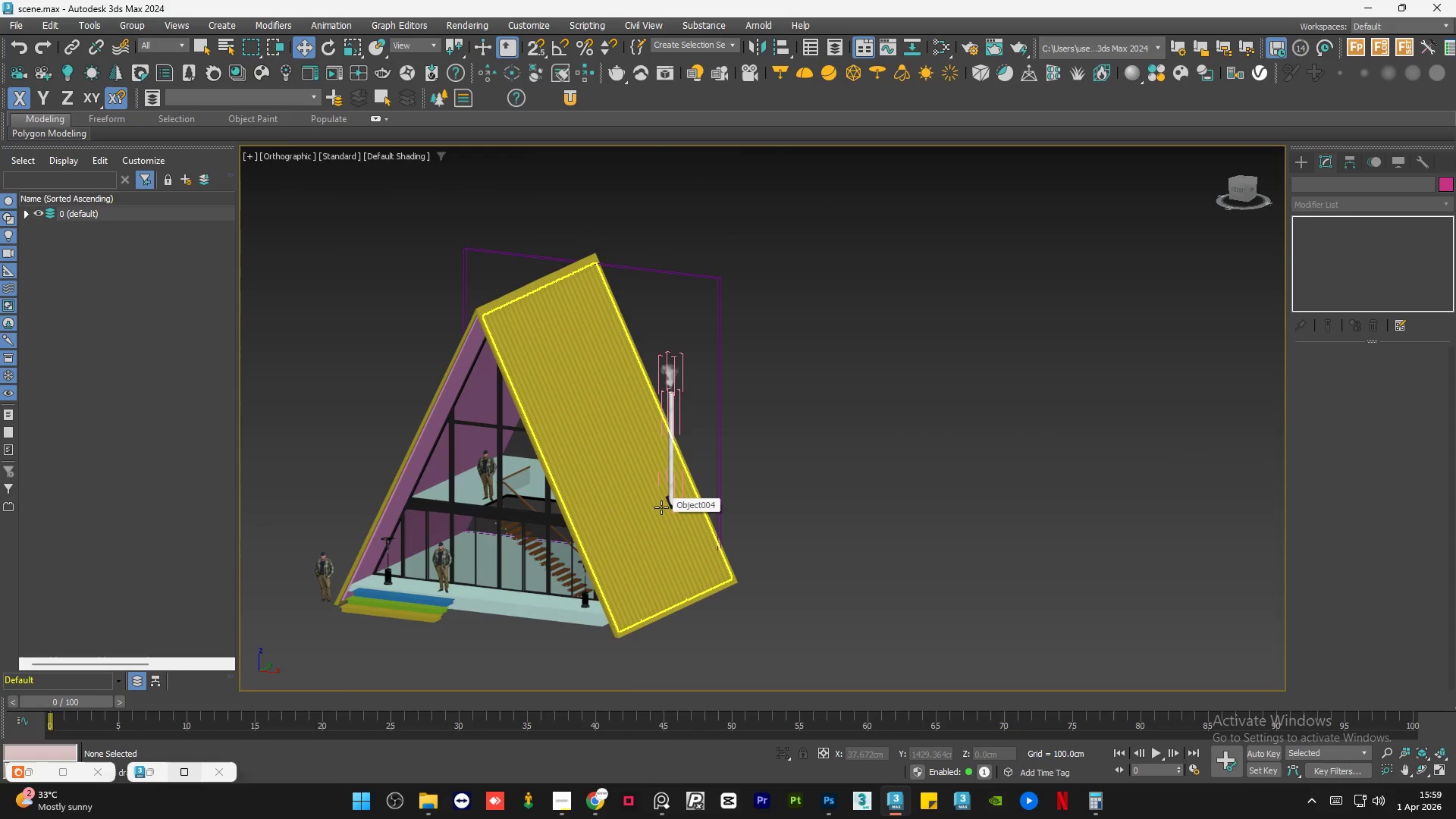 
scroll: coordinate [676, 372], scroll_direction: up, amount: 7.0
 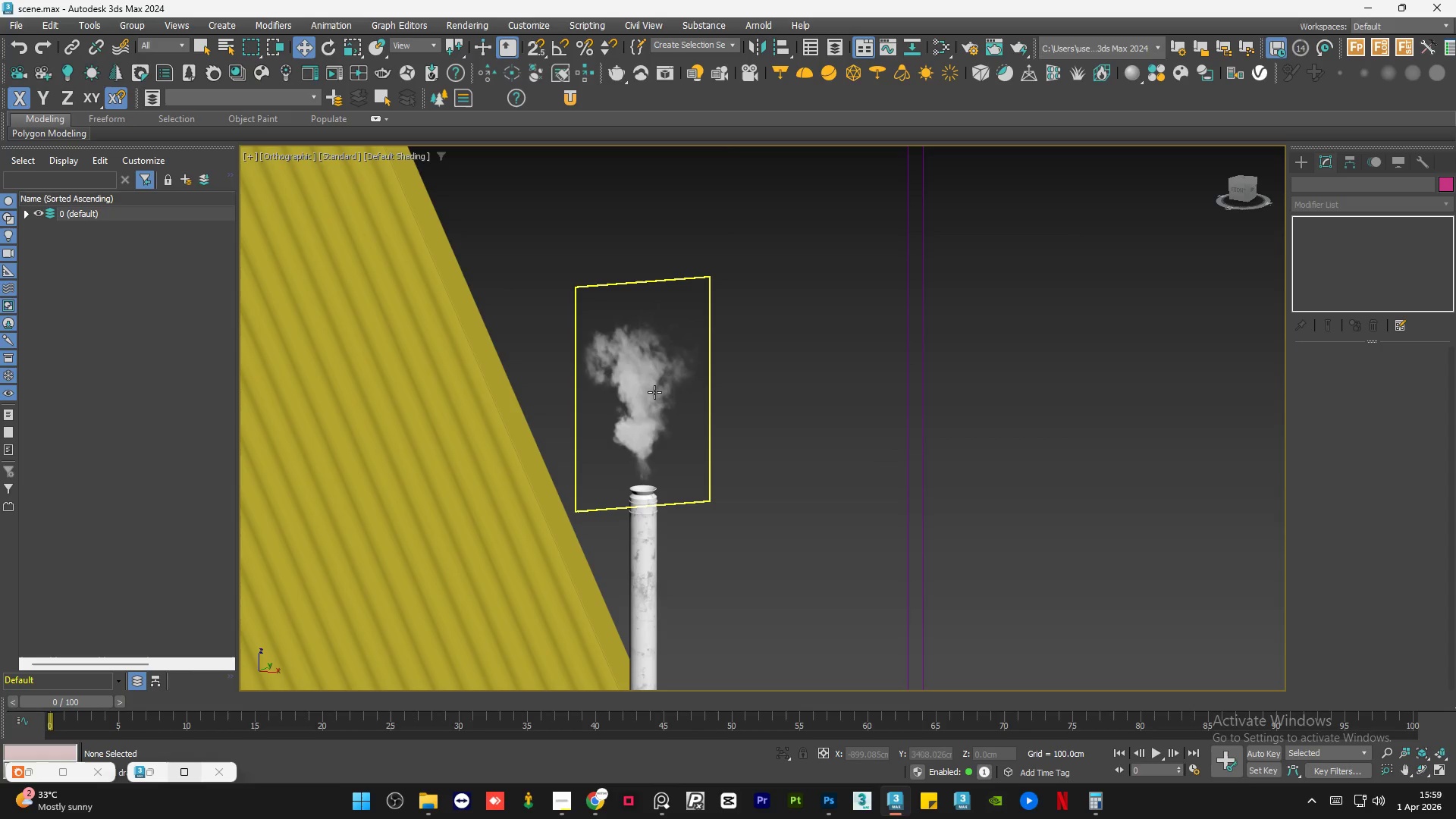 
left_click([654, 392])
 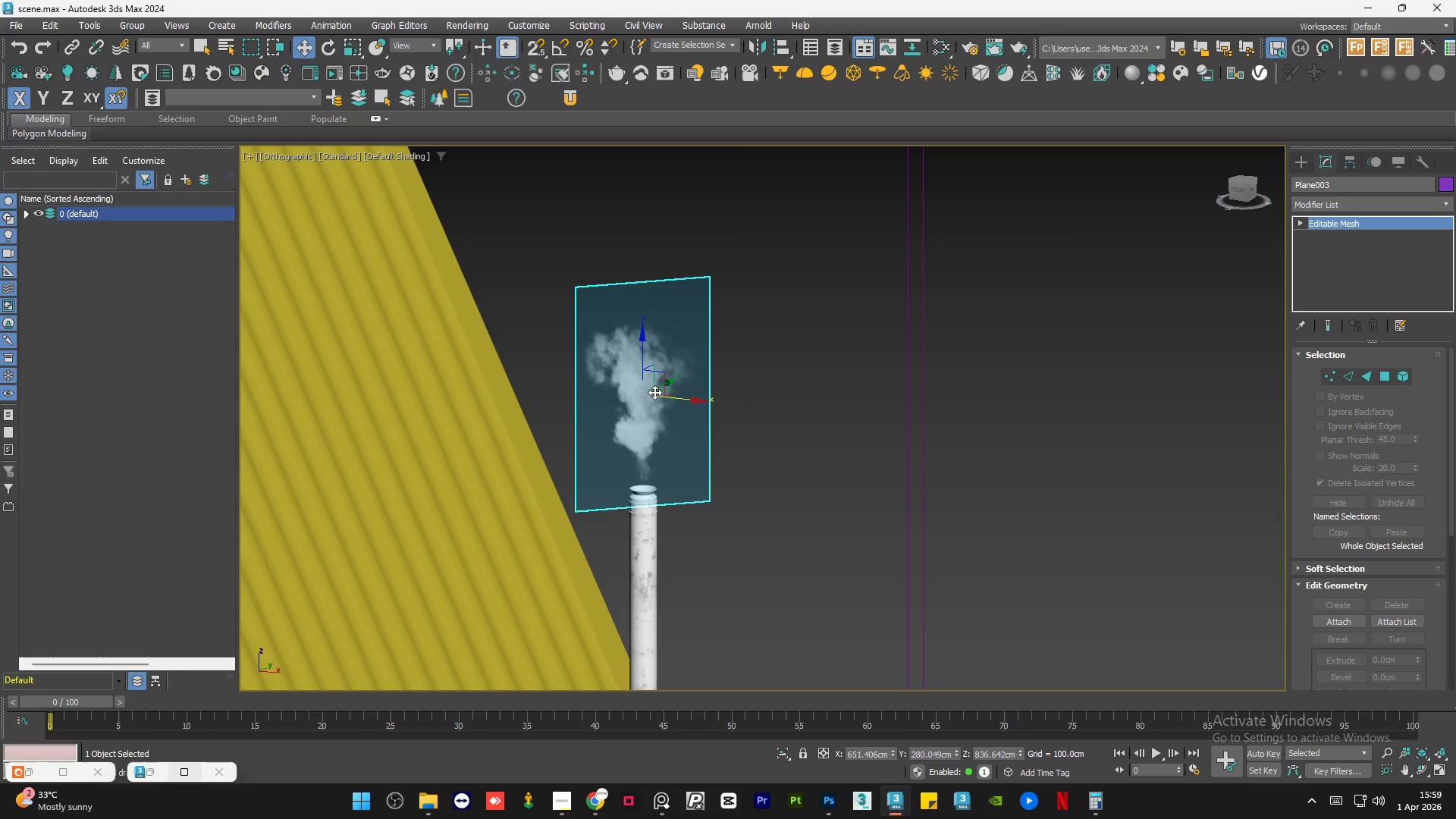 
key(R)
 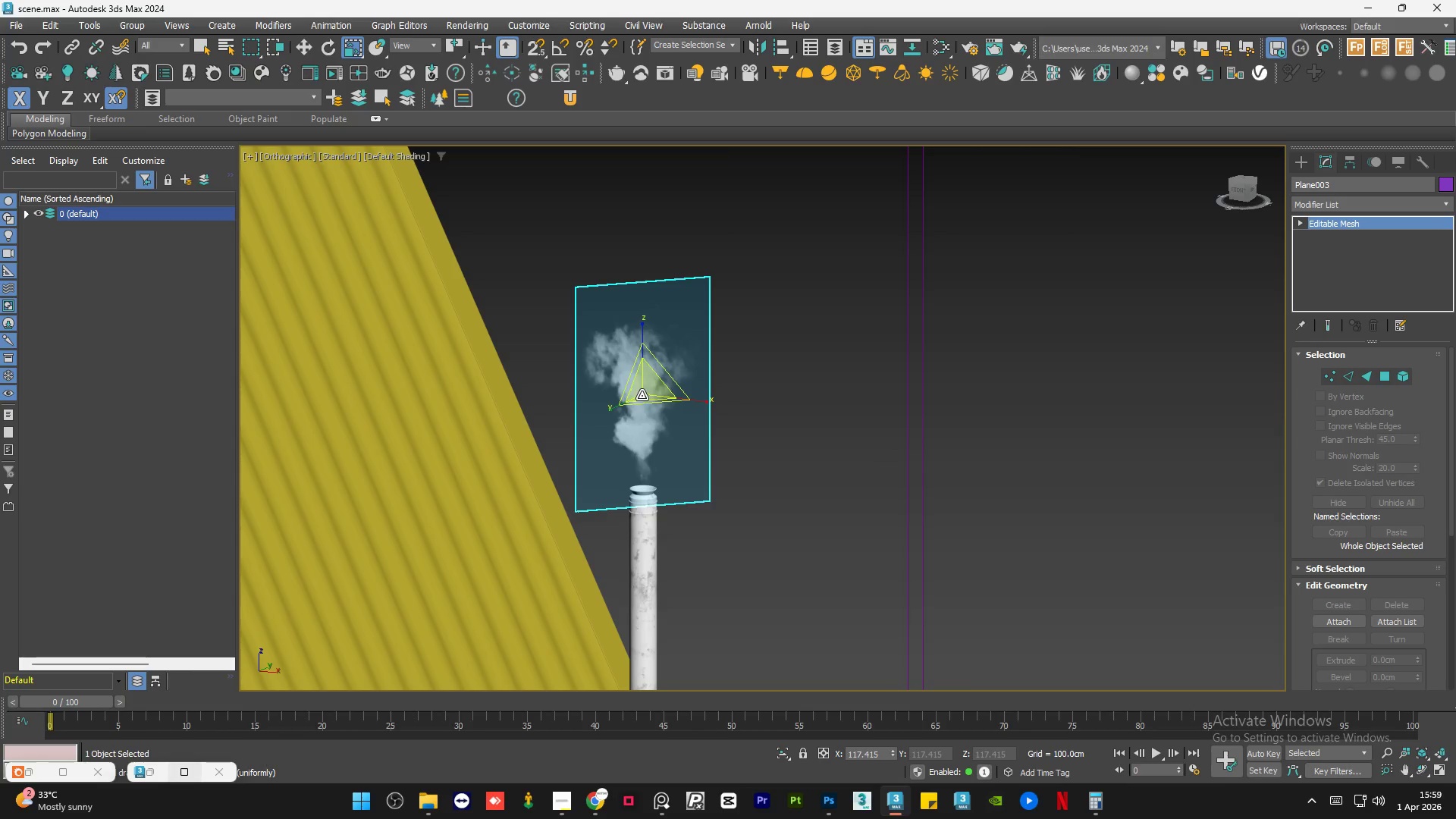 
left_click_drag(start_coordinate=[648, 388], to_coordinate=[646, 376])
 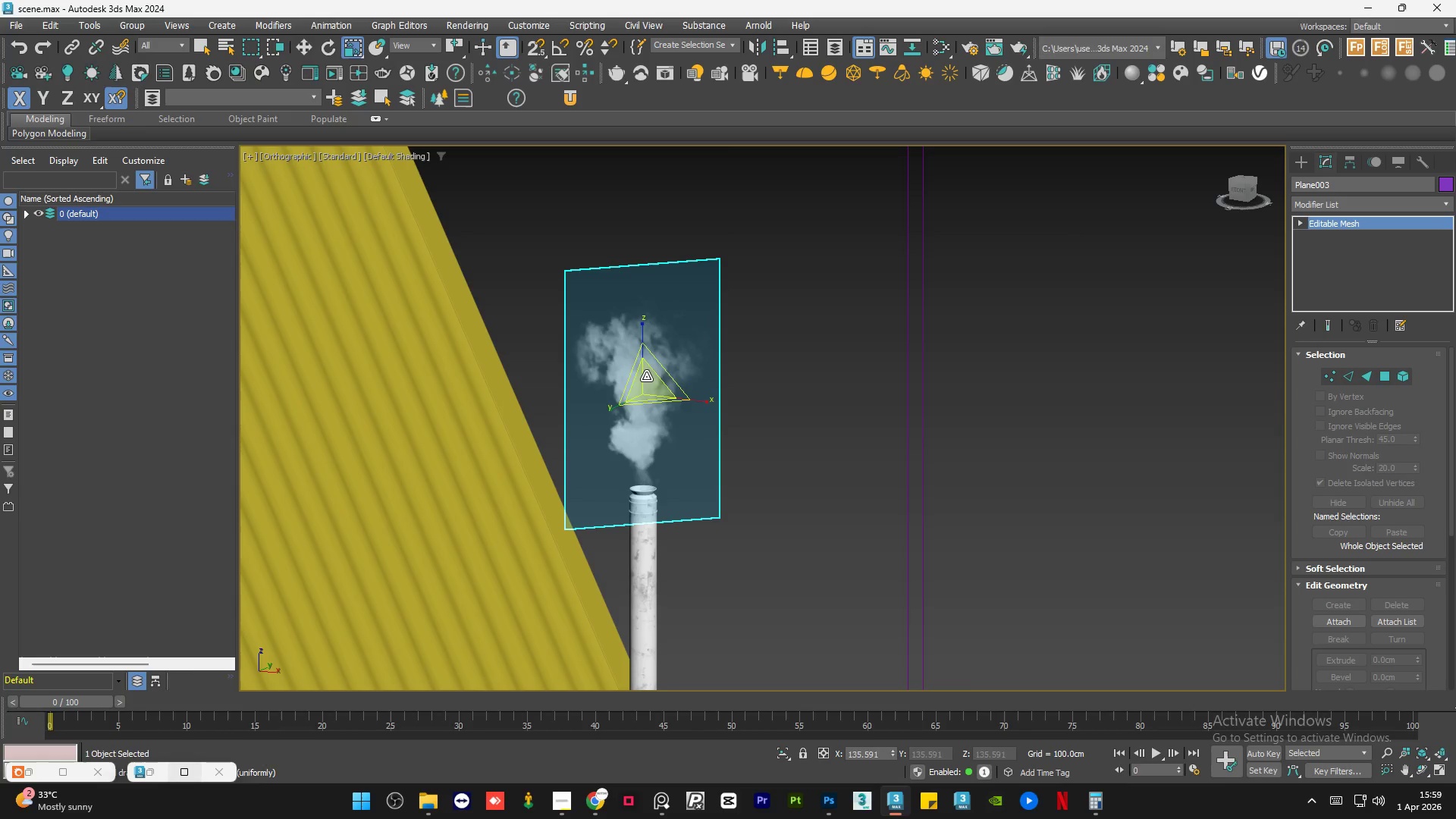 
key(W)
 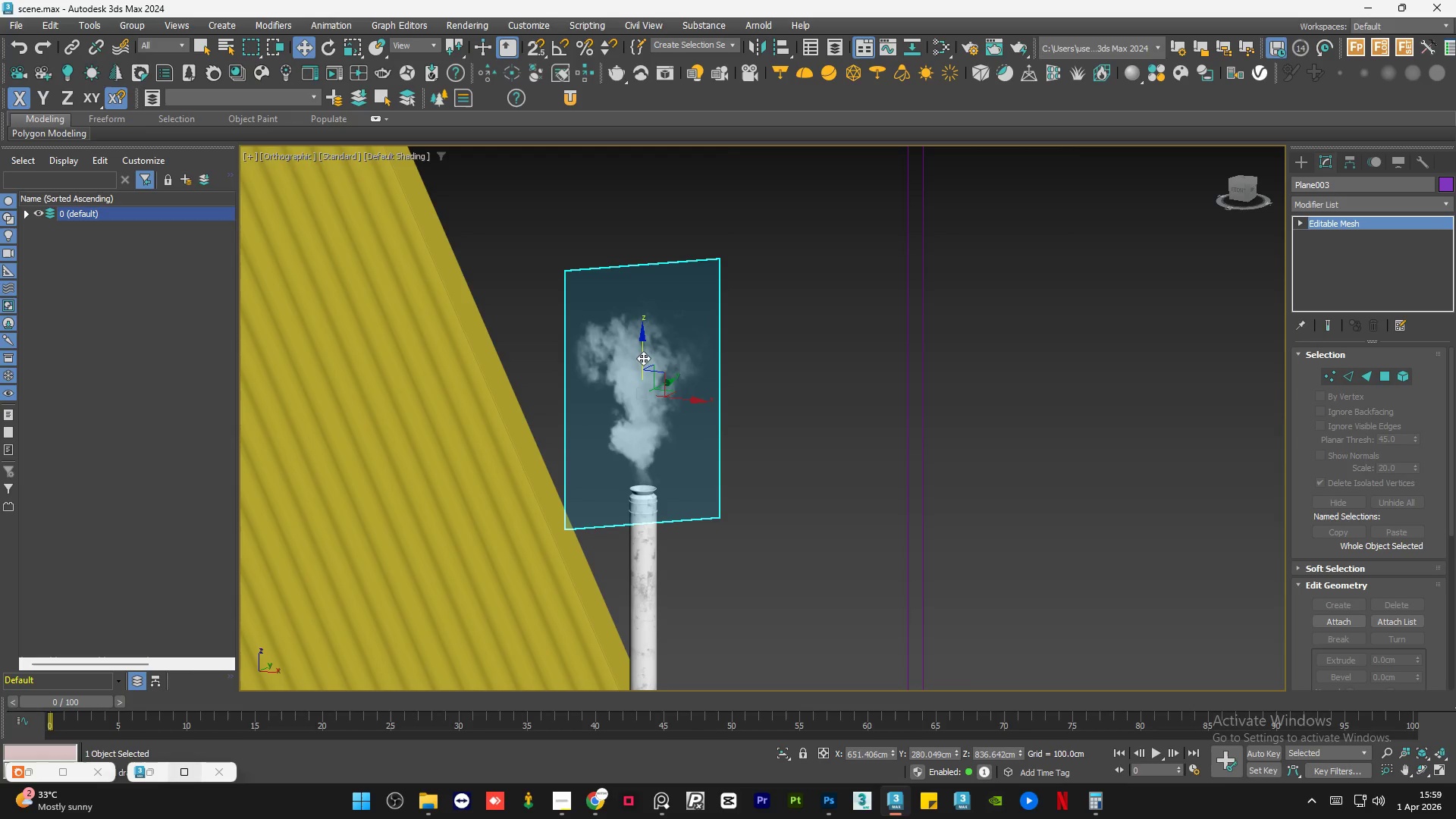 
left_click_drag(start_coordinate=[643, 356], to_coordinate=[647, 338])
 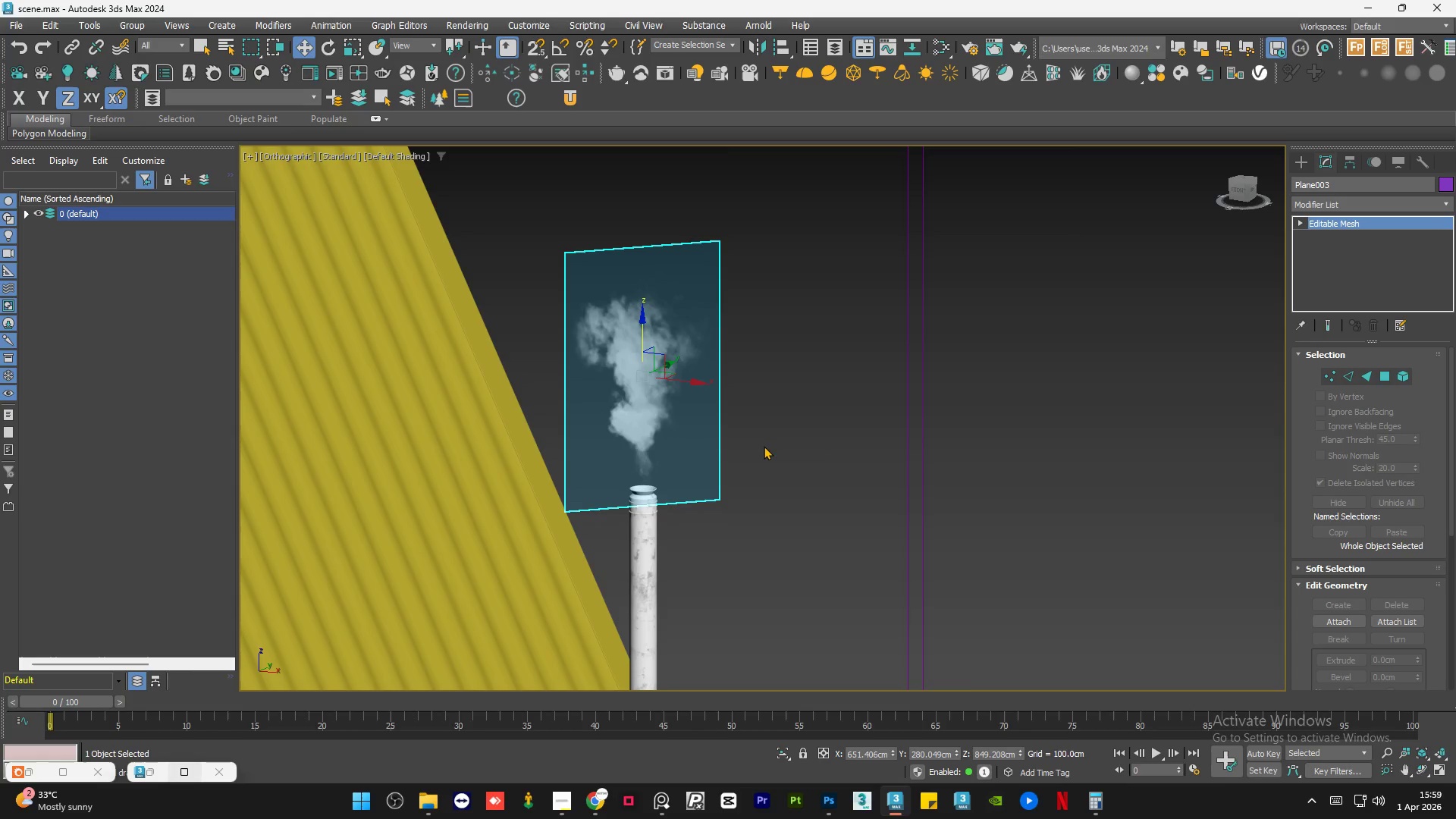 
left_click([767, 446])
 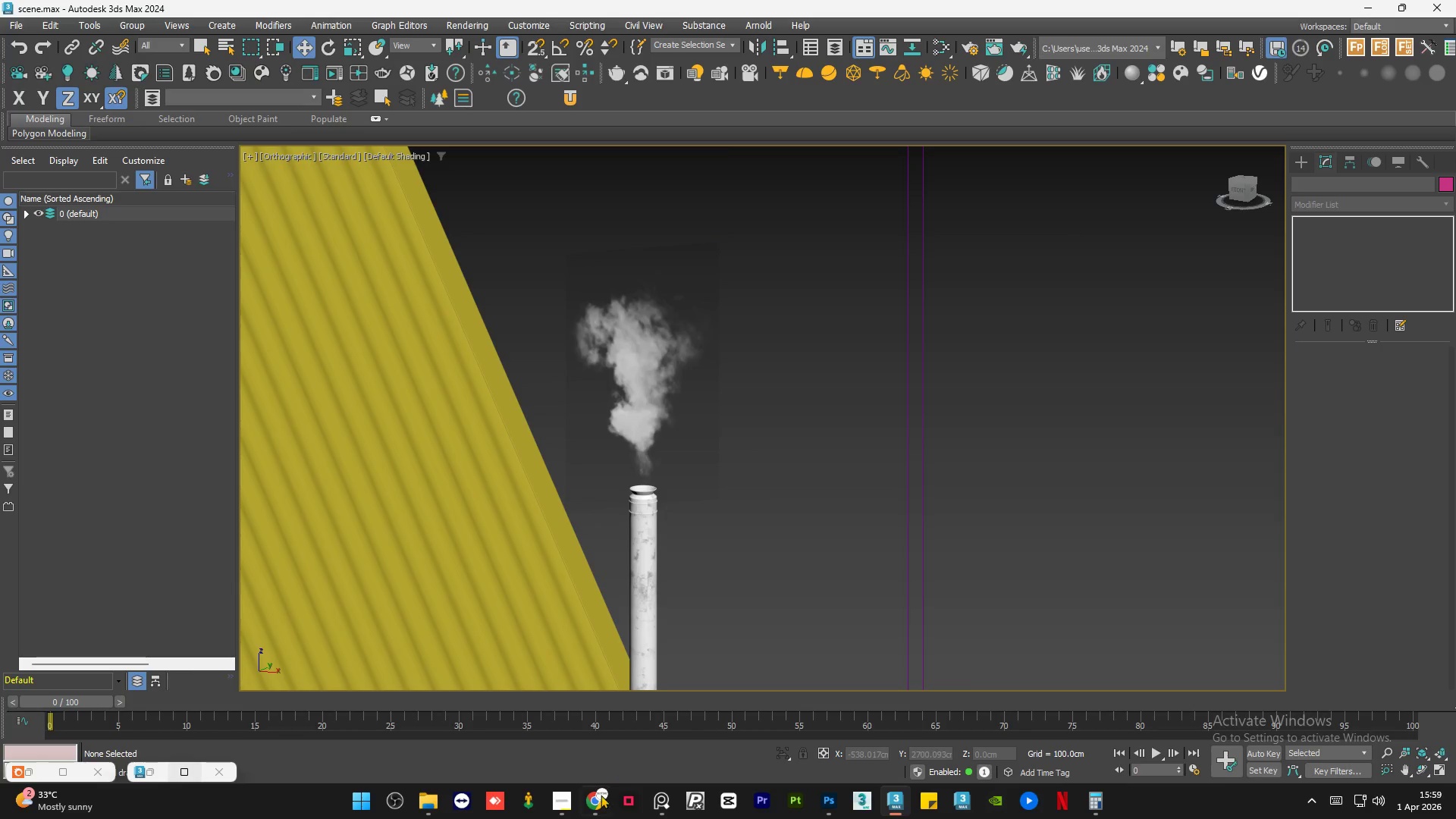 
left_click([602, 795])
 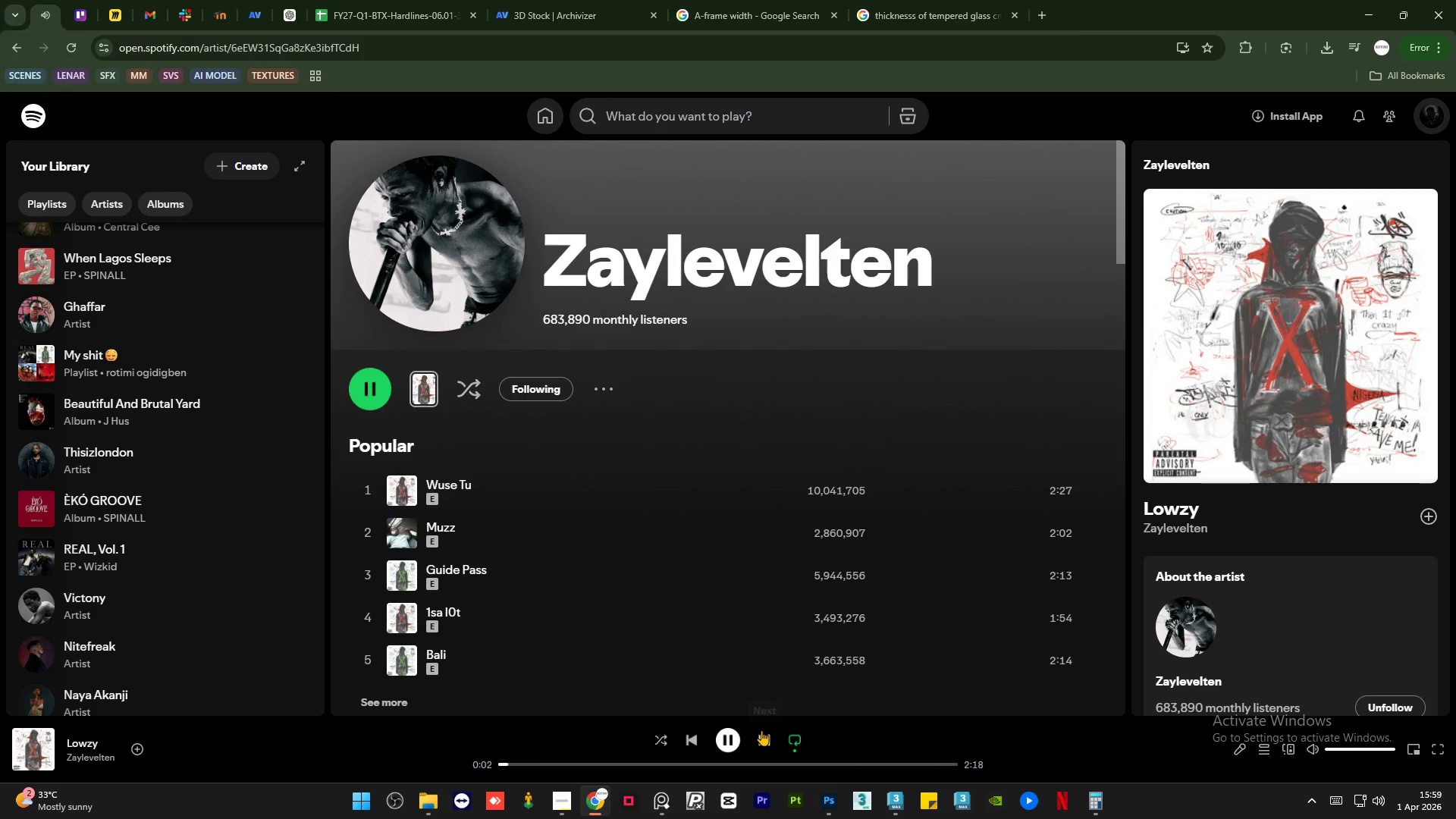 
left_click([761, 731])
 